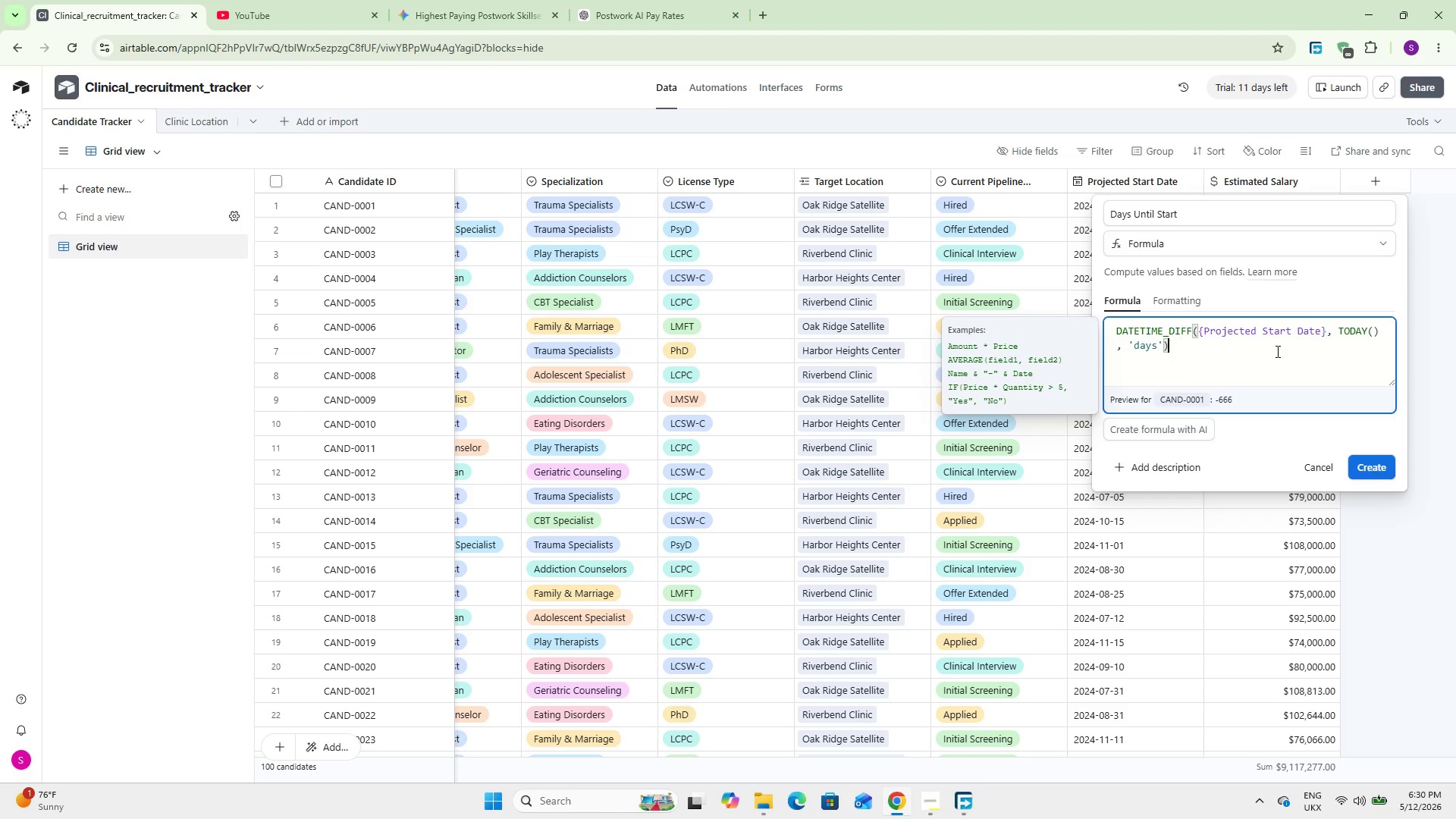 
wait(6.95)
 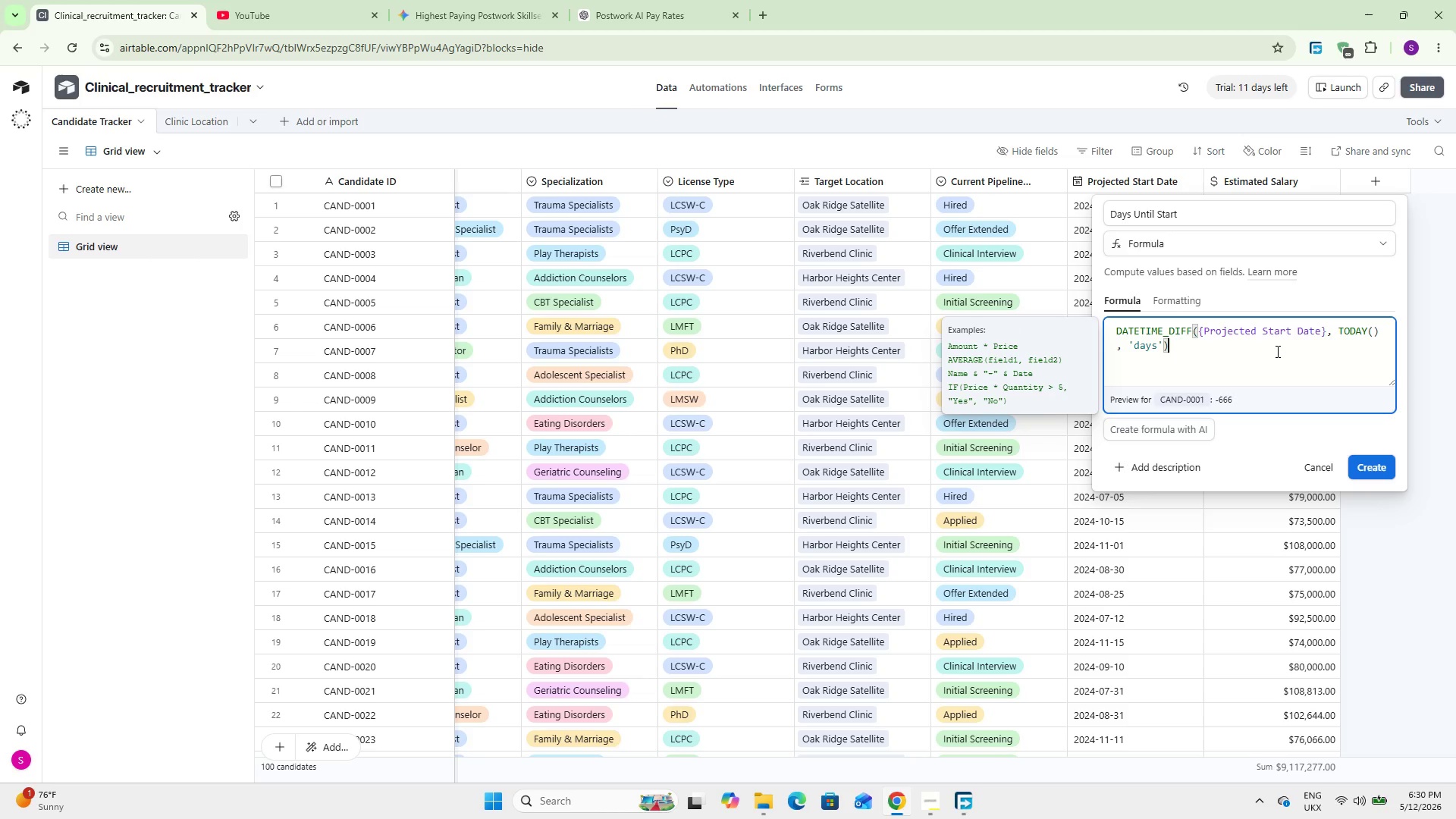 
left_click([1194, 296])
 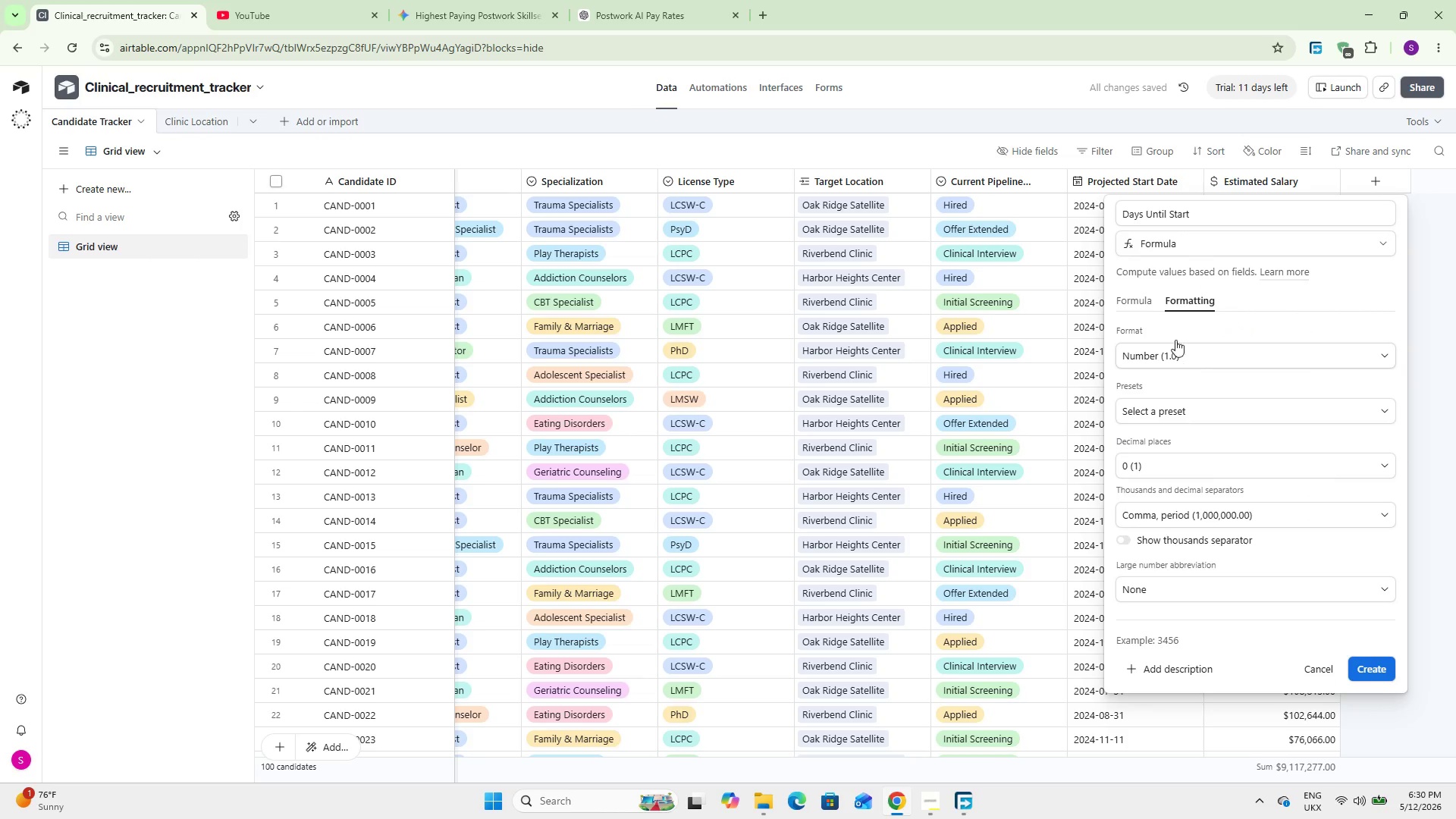 
left_click([1144, 294])
 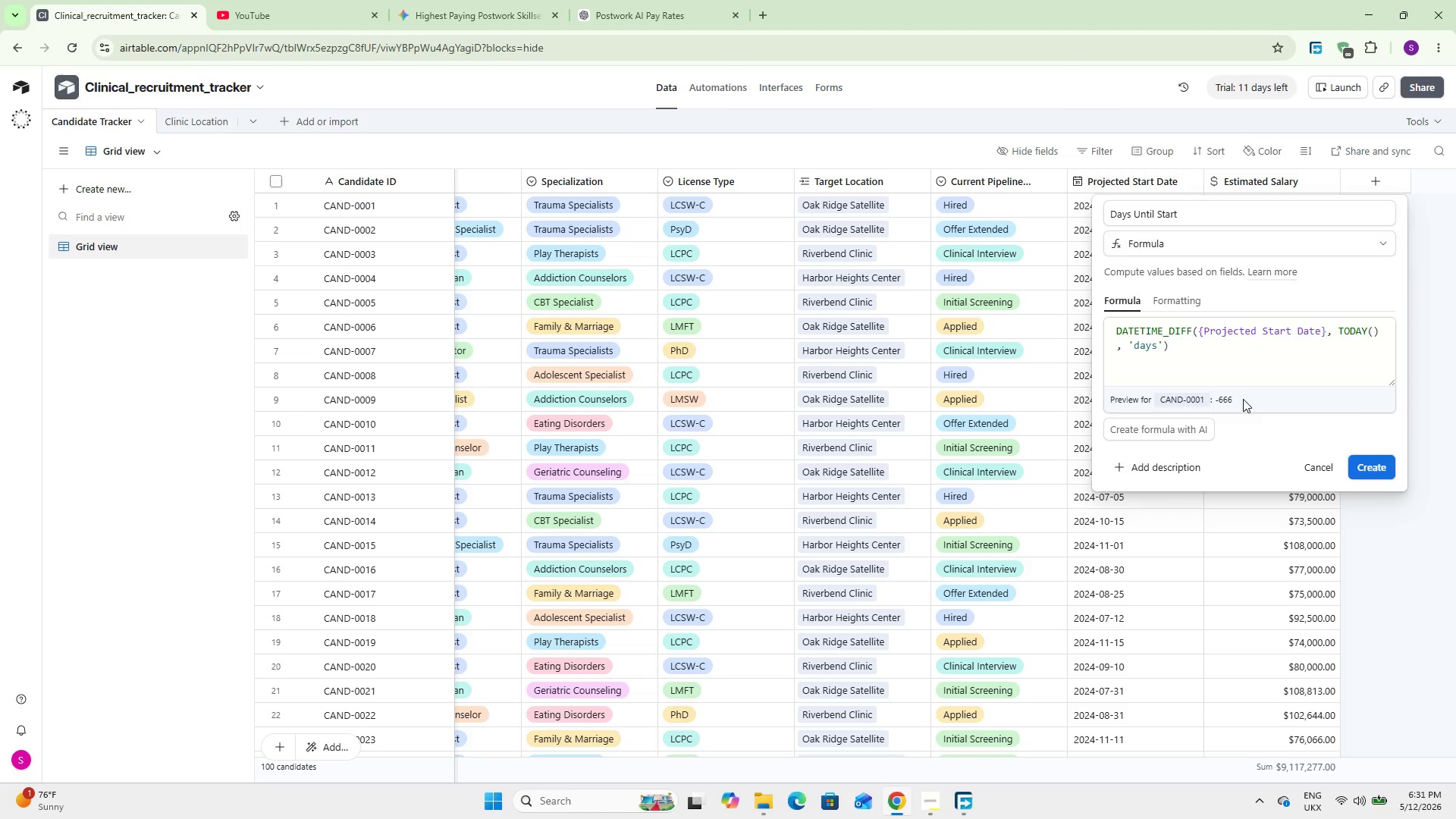 
wait(29.05)
 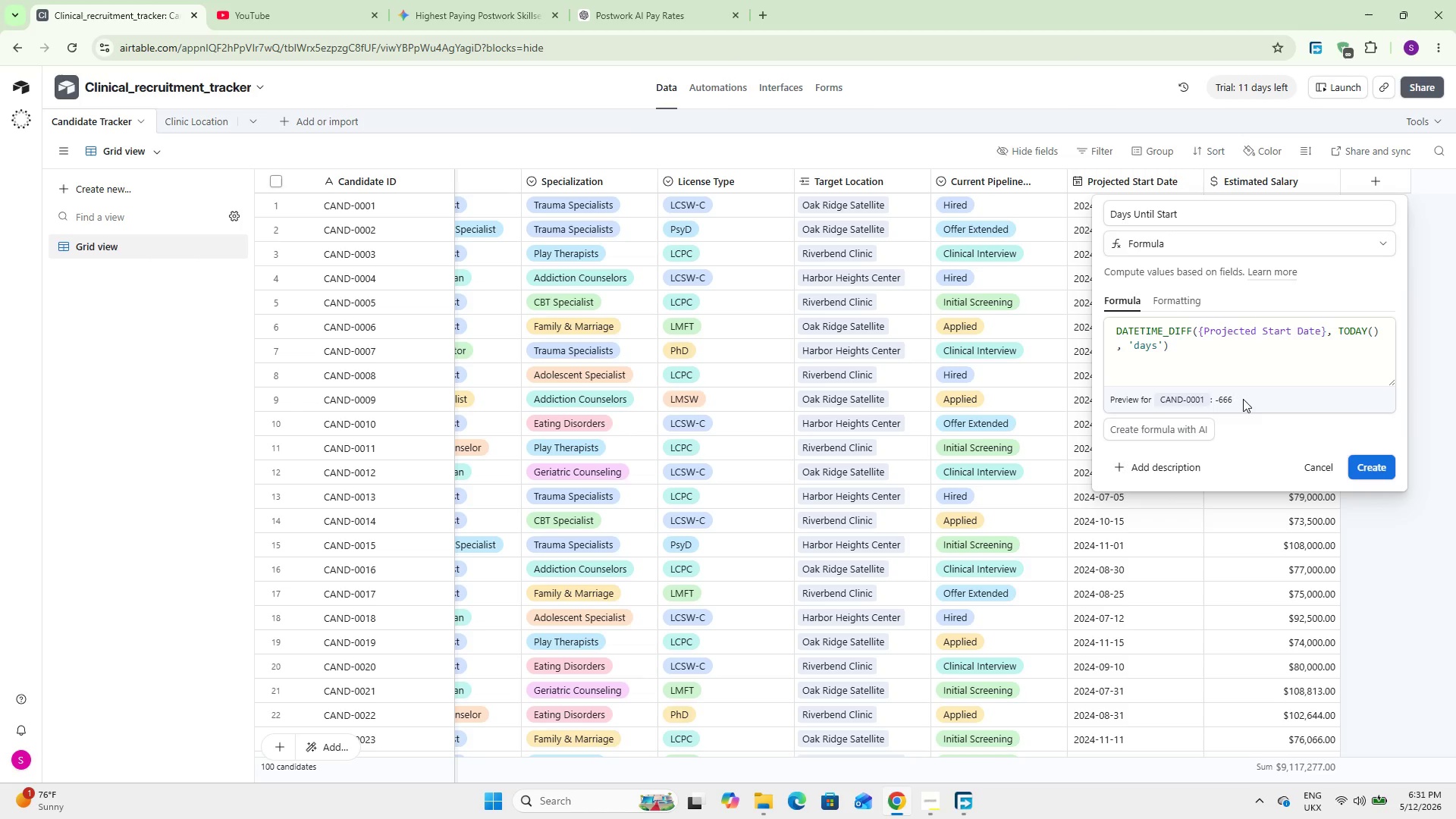 
mouse_move([1175, 400])
 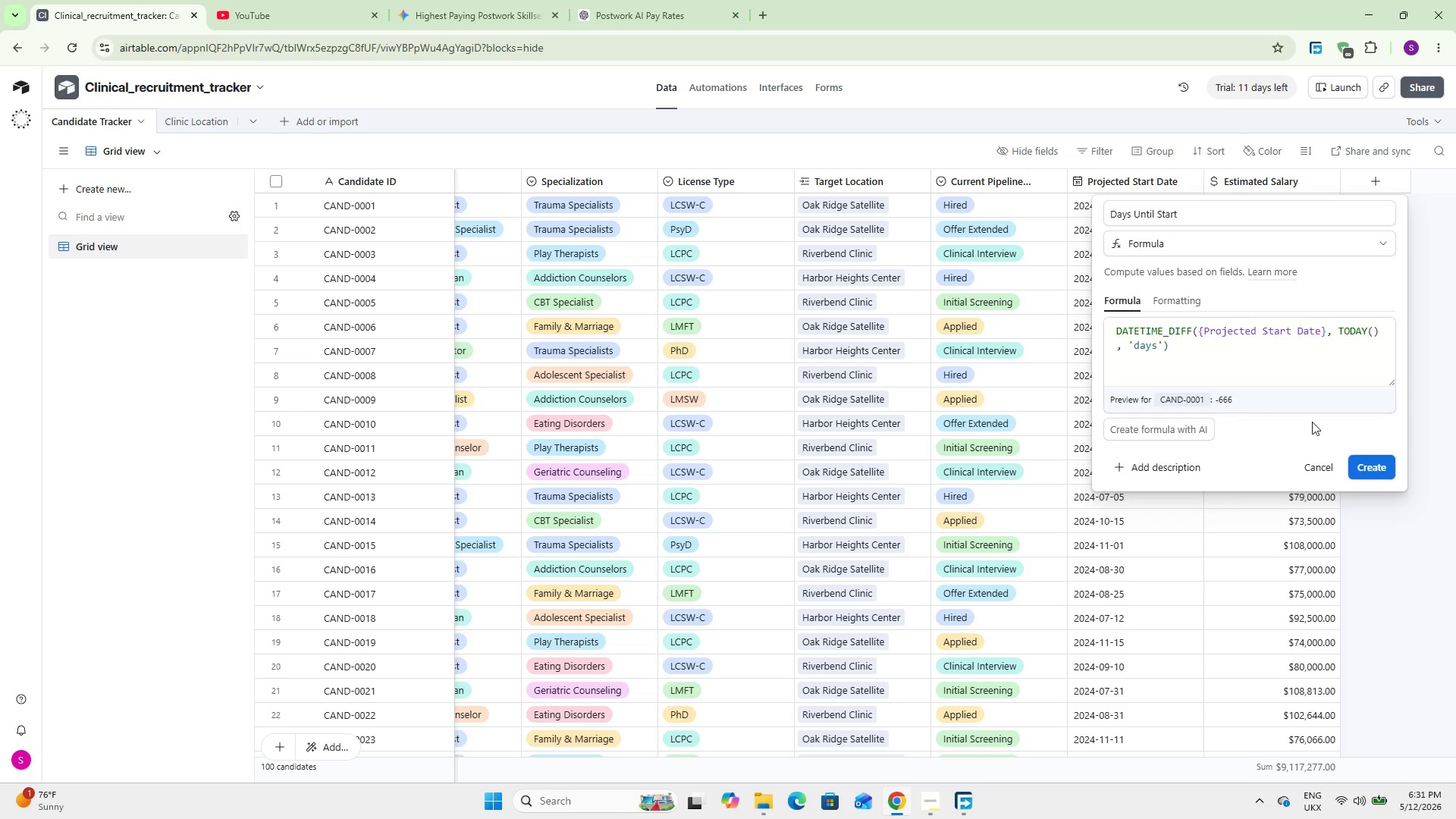 
left_click([1362, 463])
 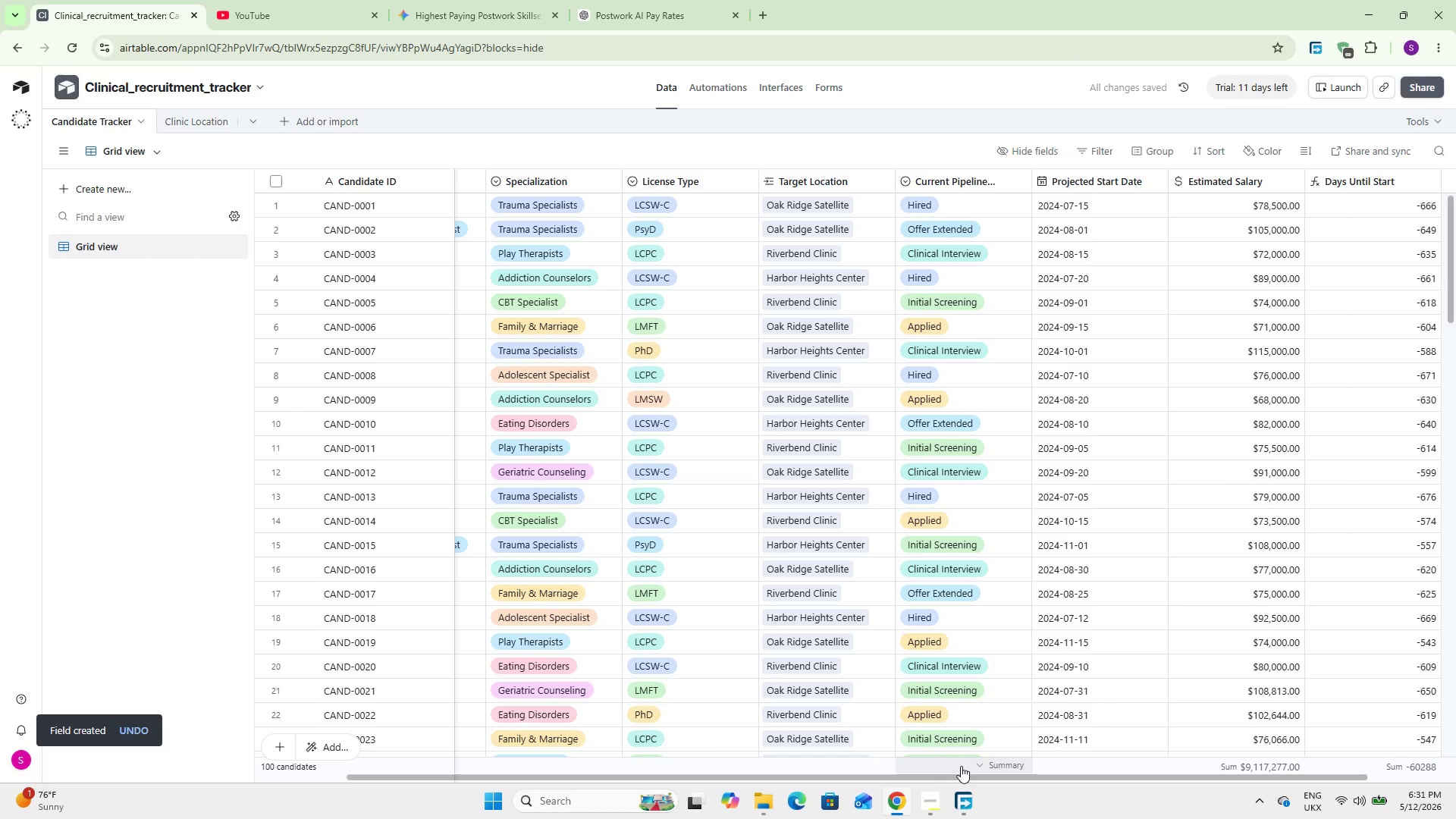 
left_click_drag(start_coordinate=[968, 775], to_coordinate=[1222, 777])
 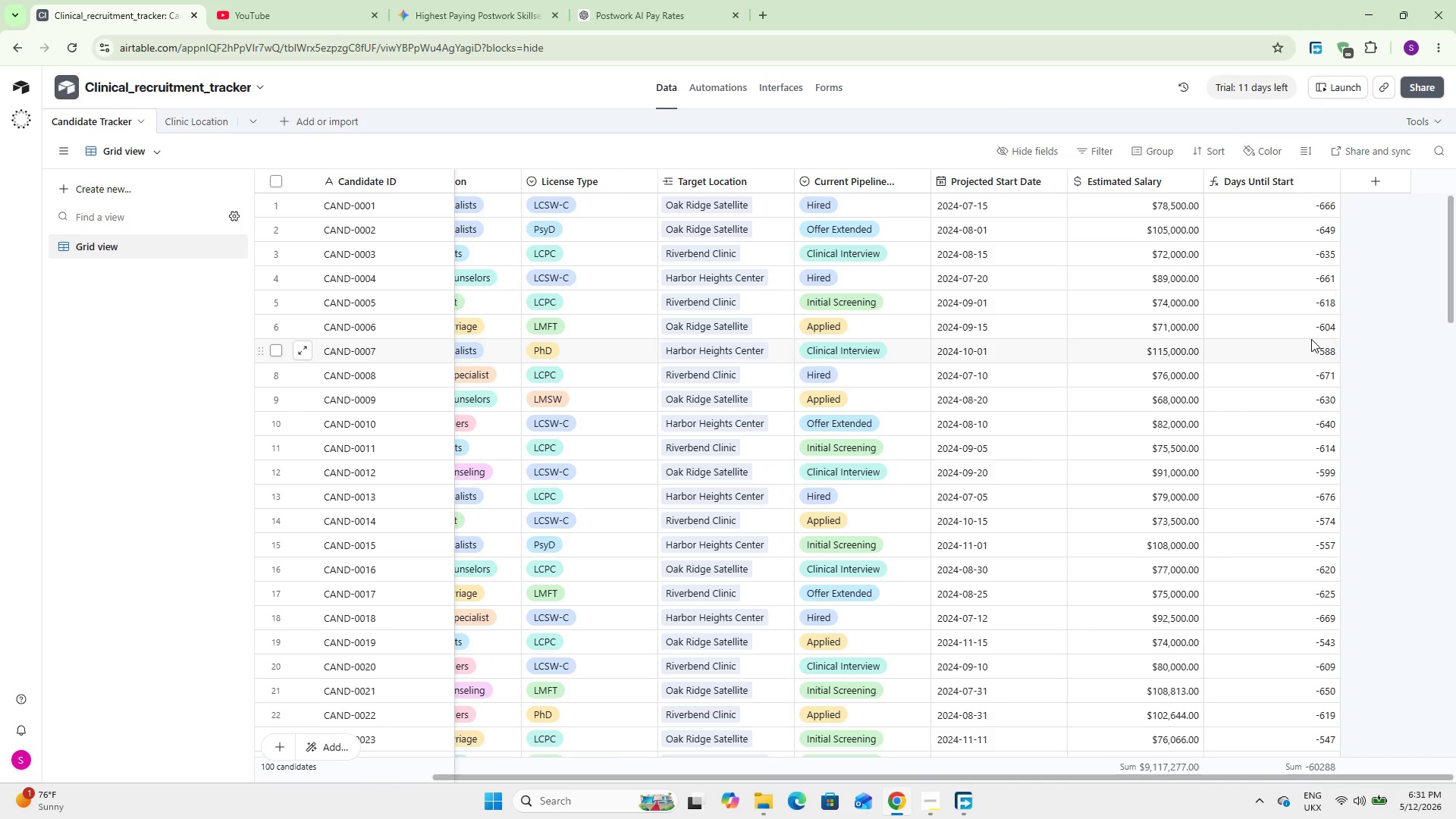 
wait(25.12)
 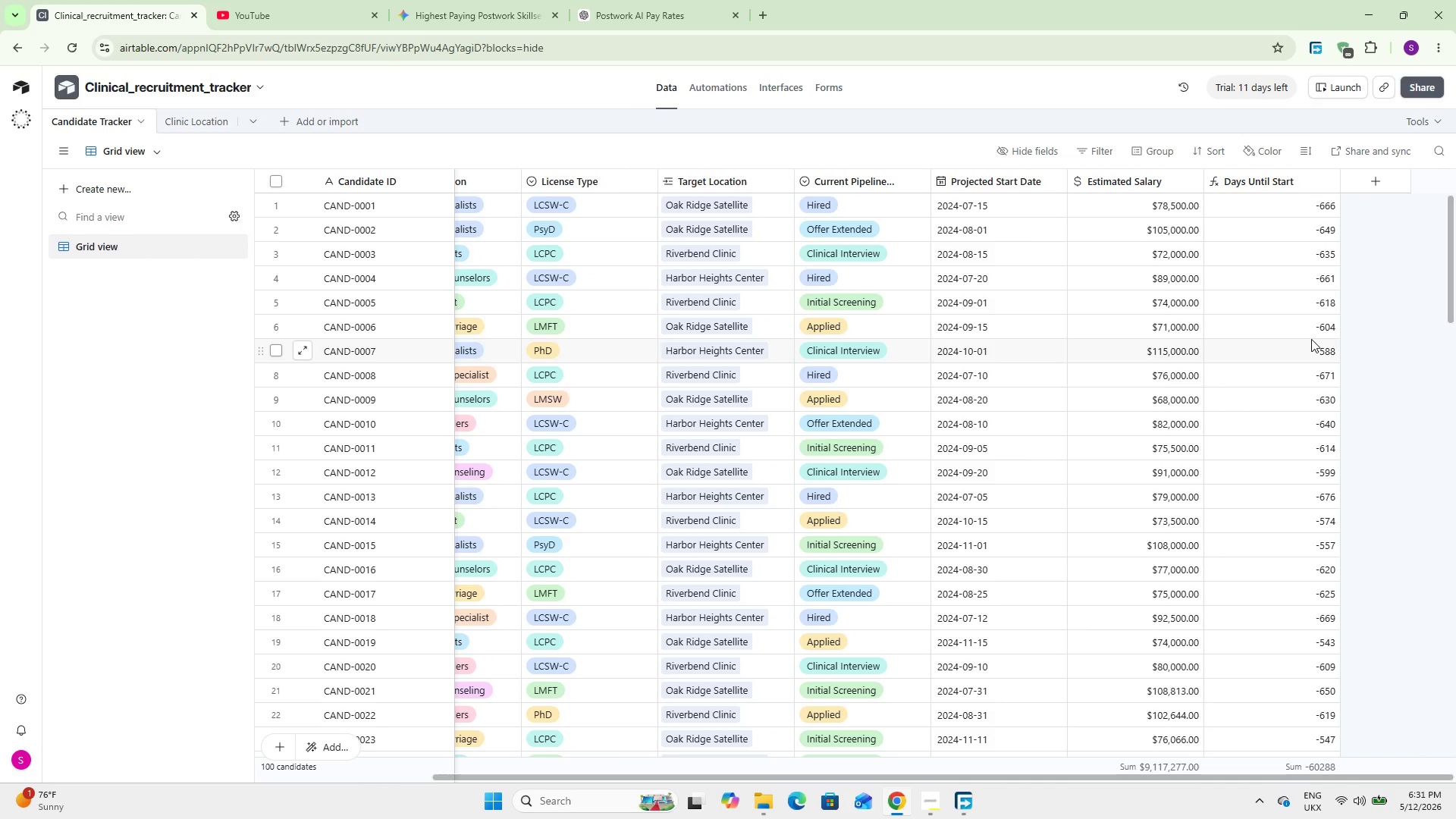 
left_click([1362, 185])
 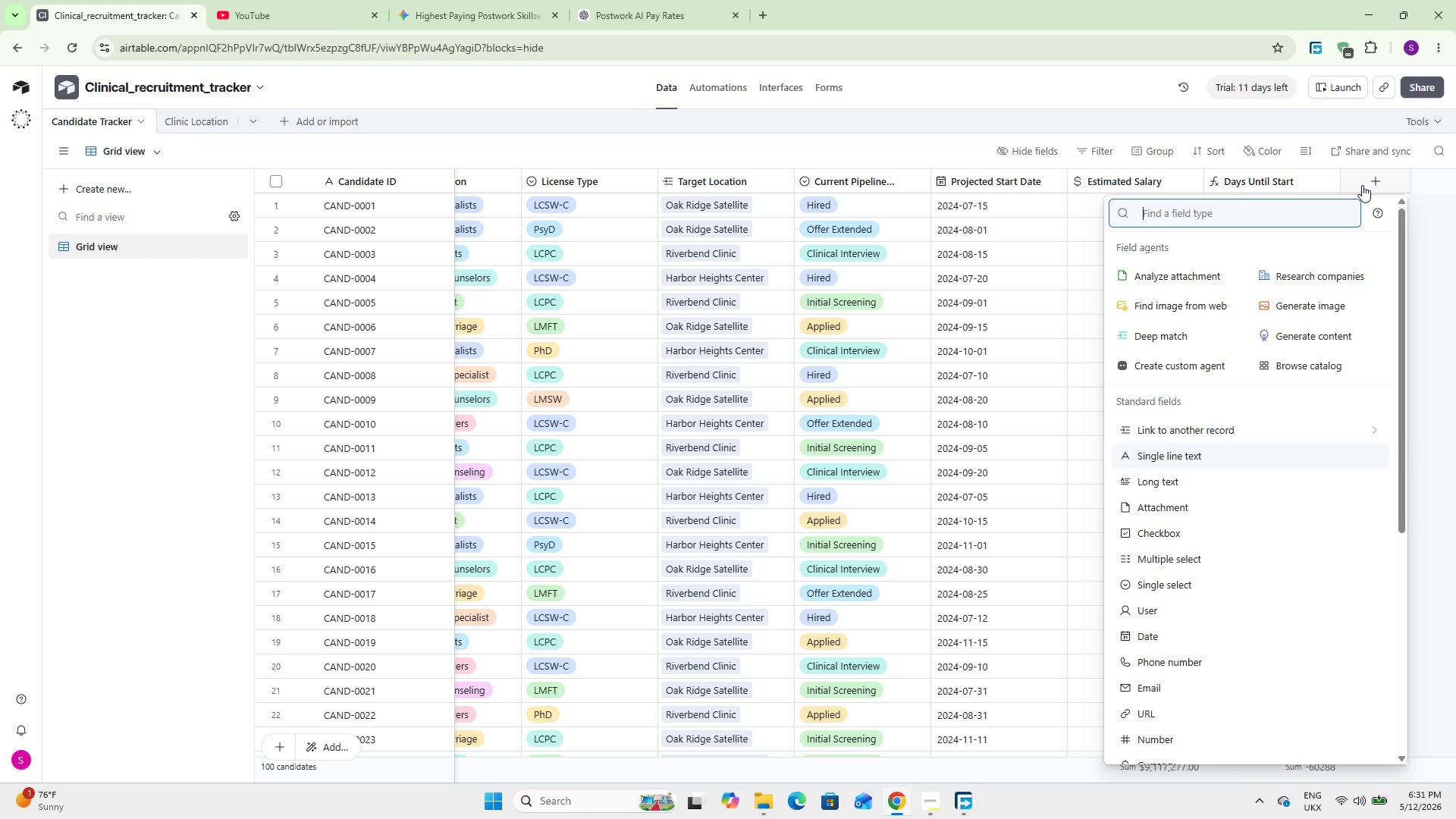 
type(for)
 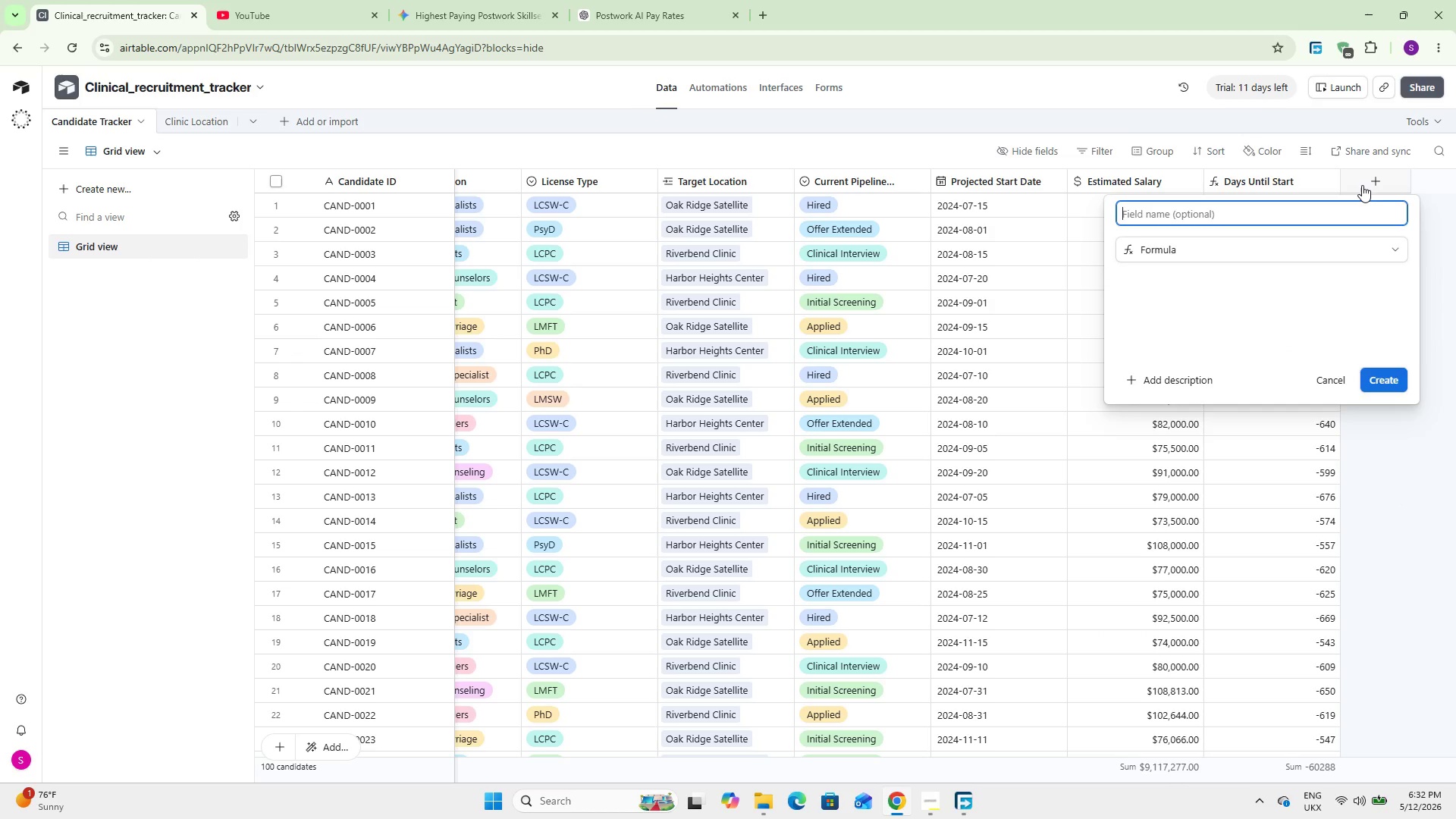 
key(Enter)
 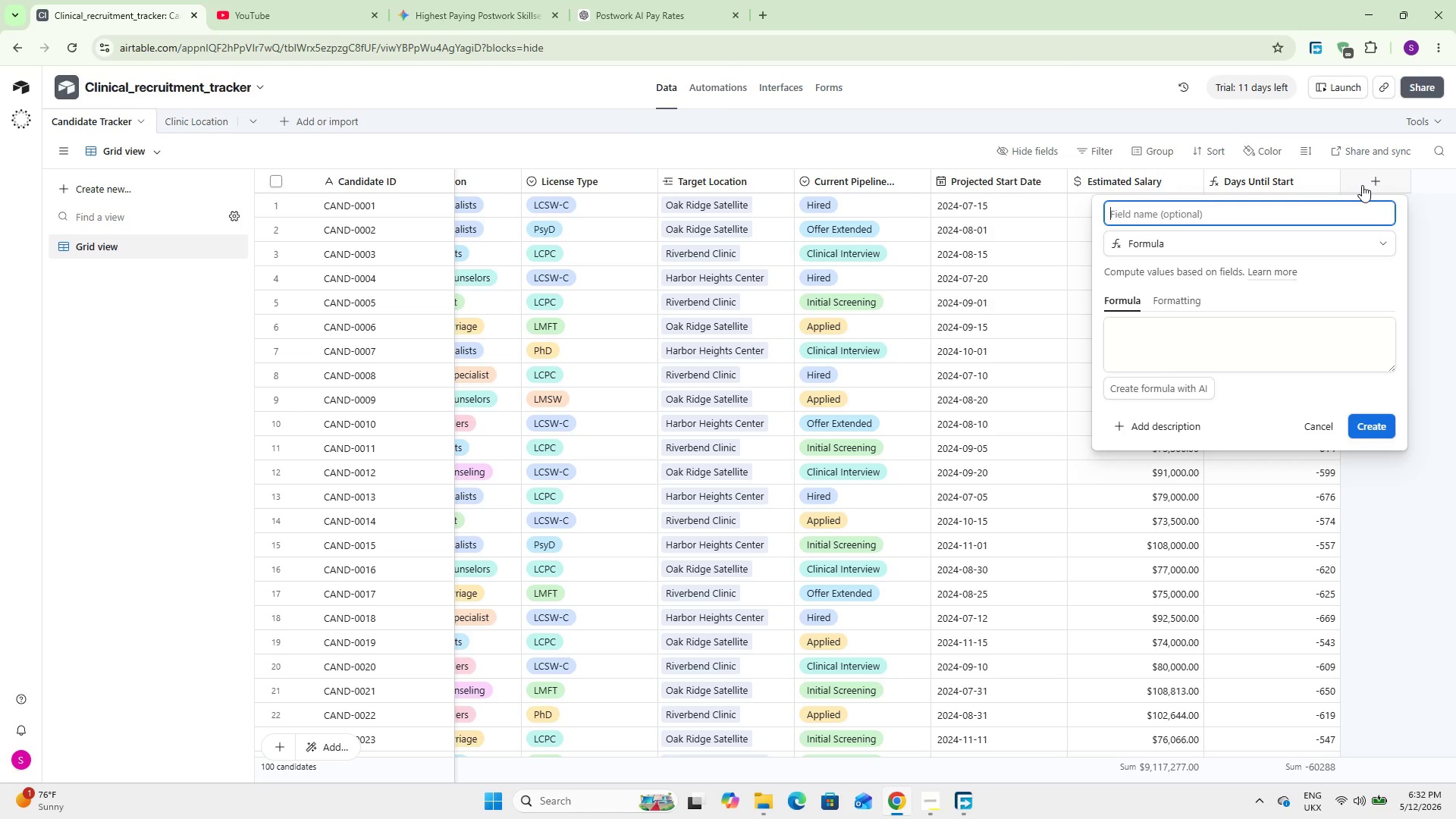 
type(Urgent Hire Flag)
 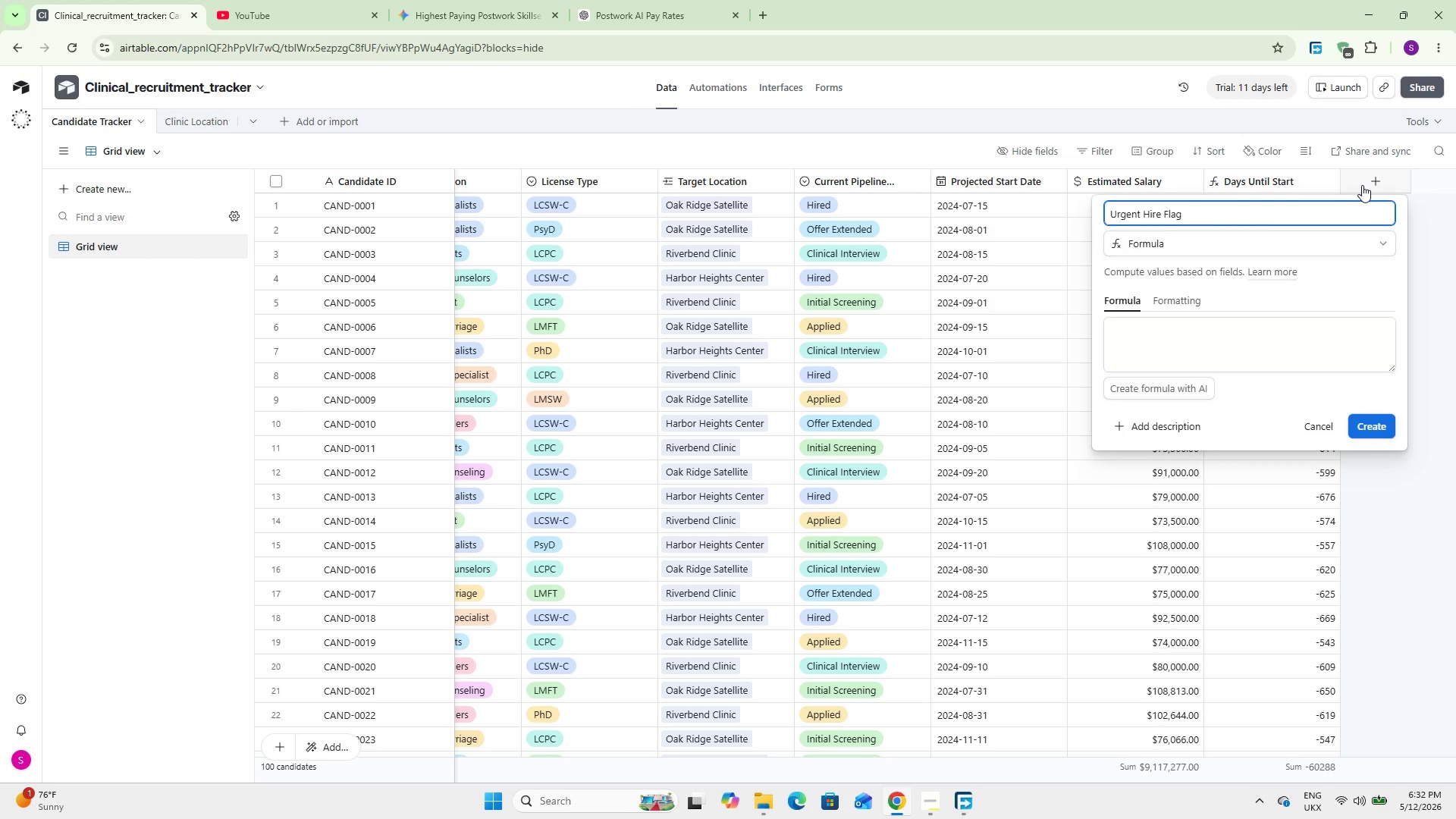 
left_click([1198, 369])
 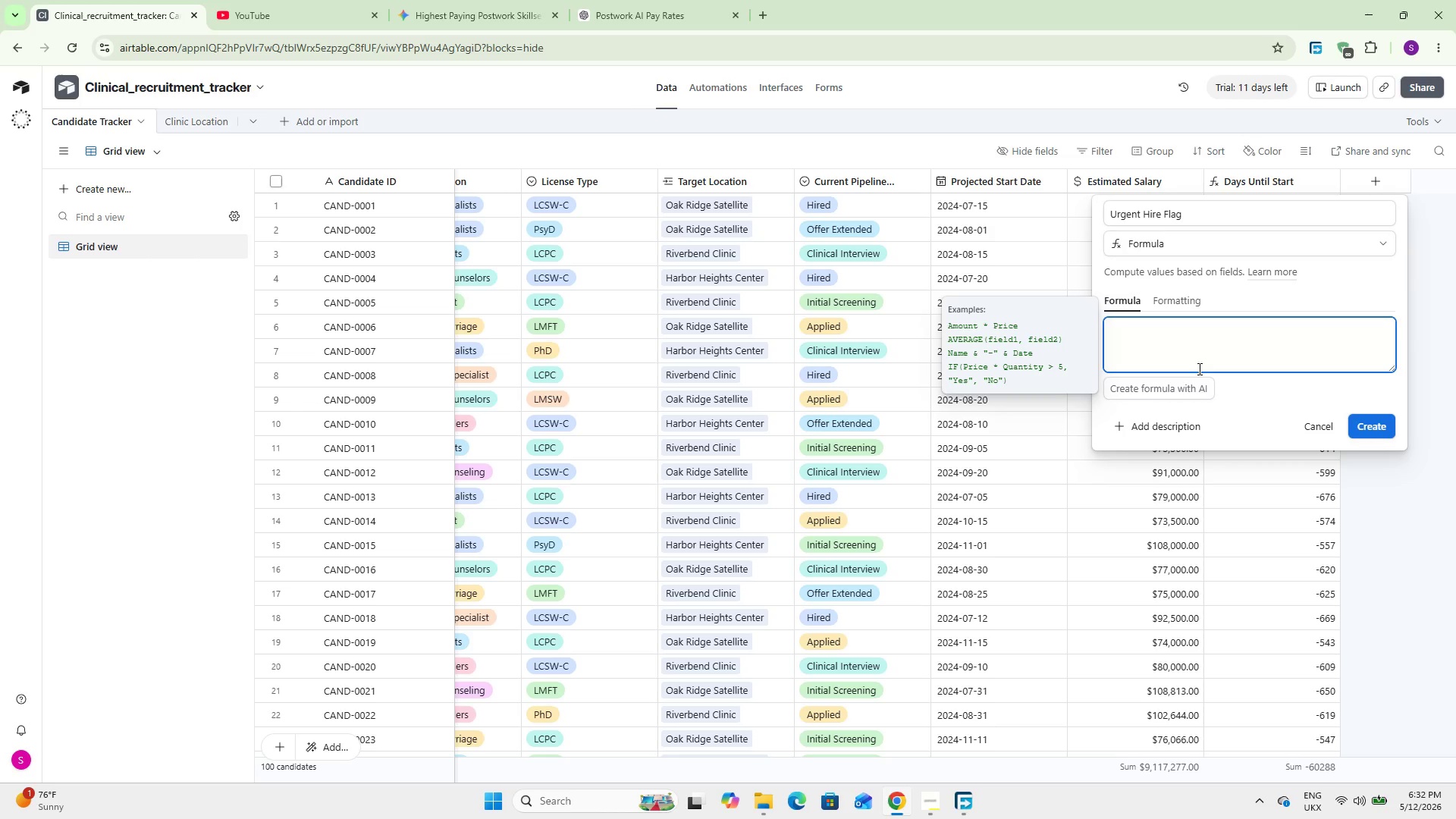 
type(IF()
 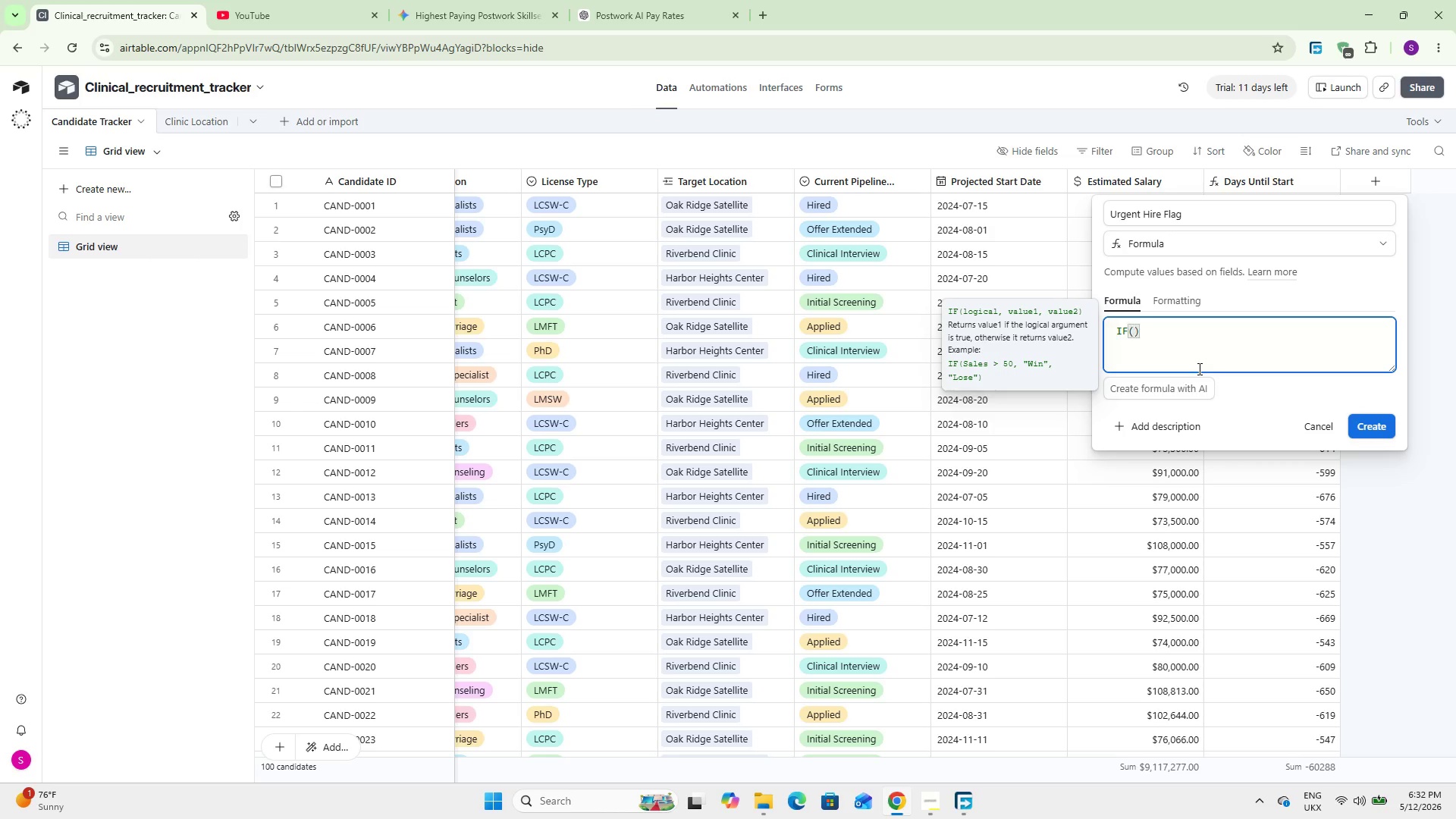 
key(Enter)
 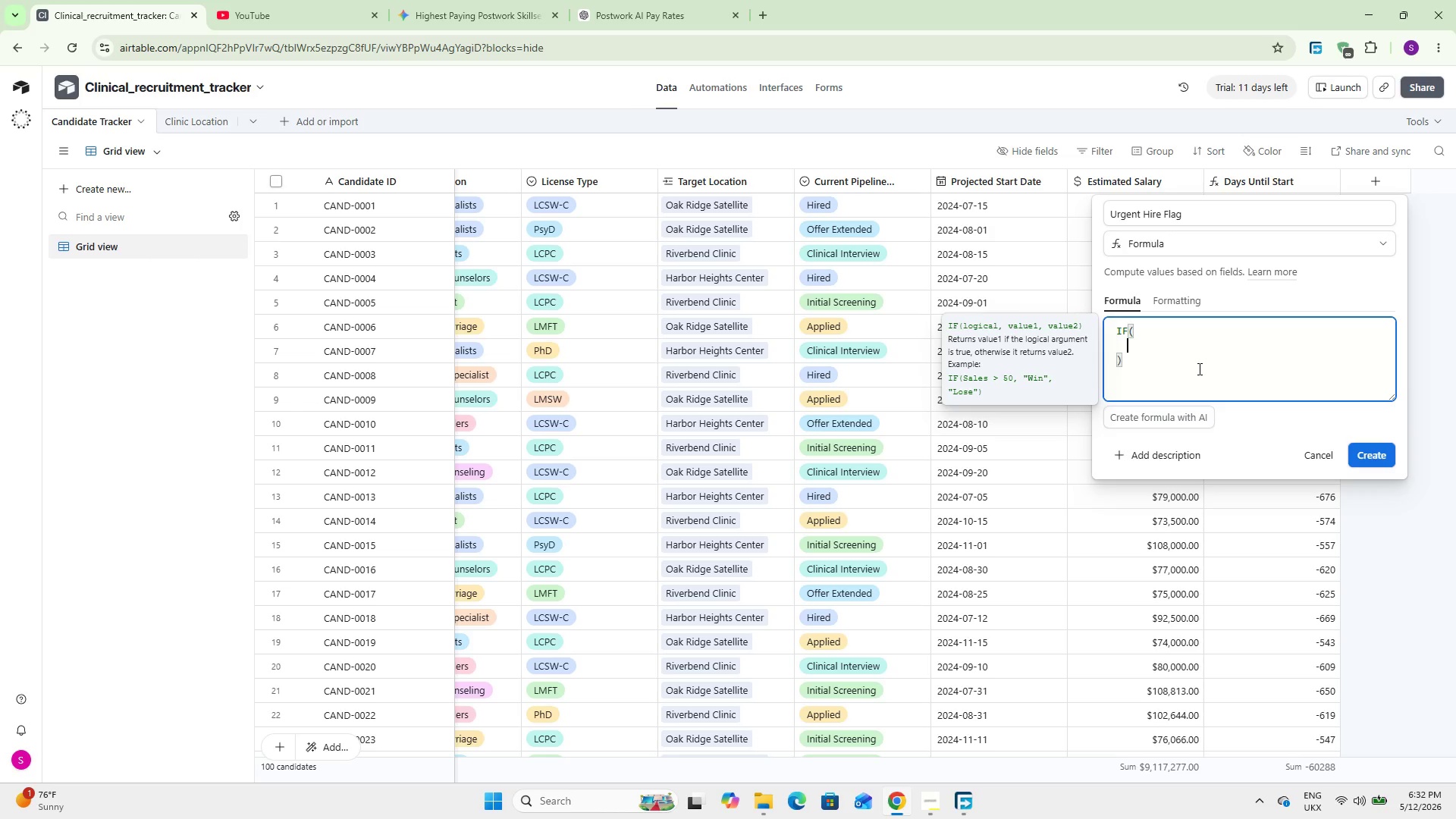 
type(AND()
 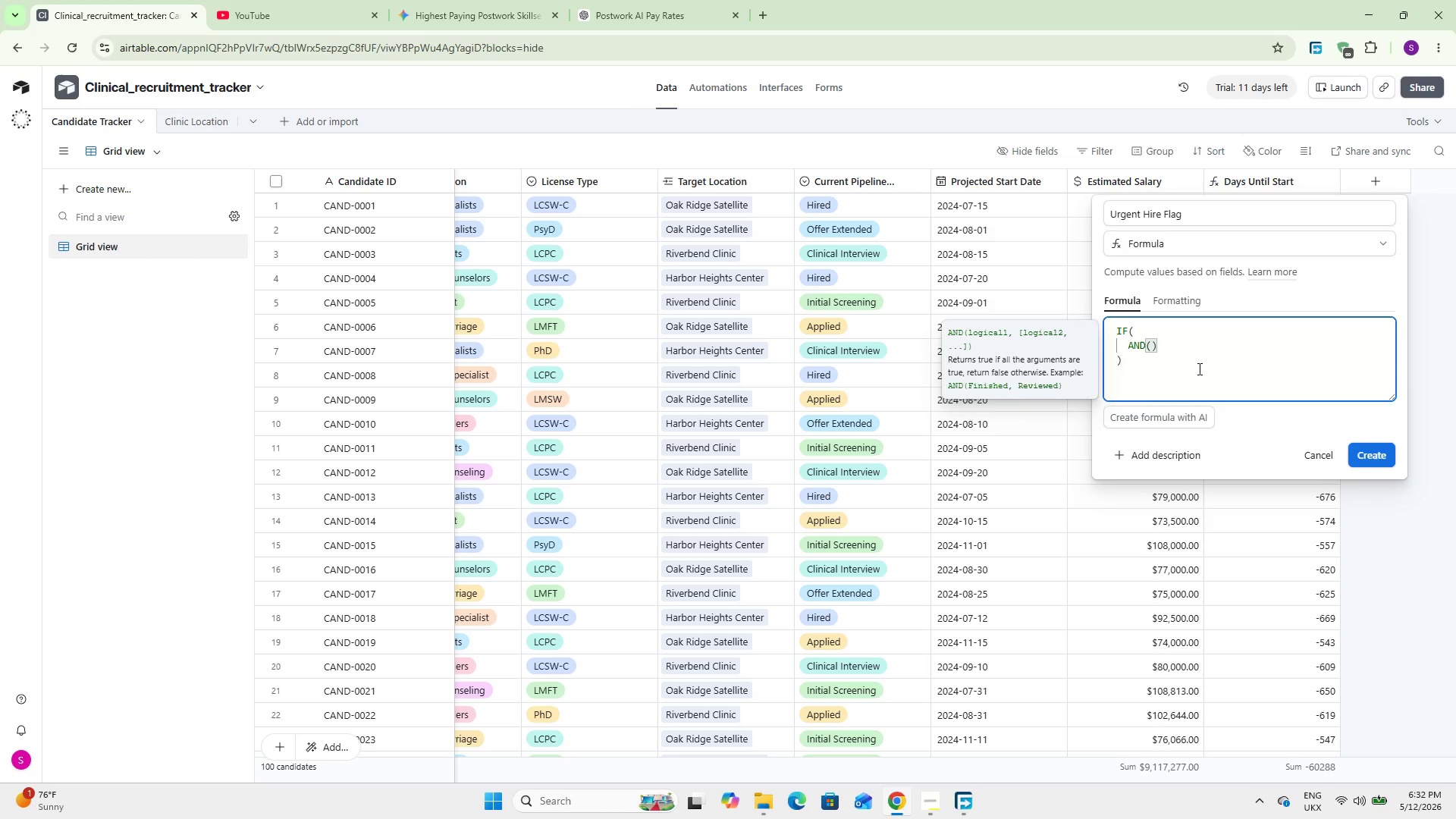 
key(Enter)
 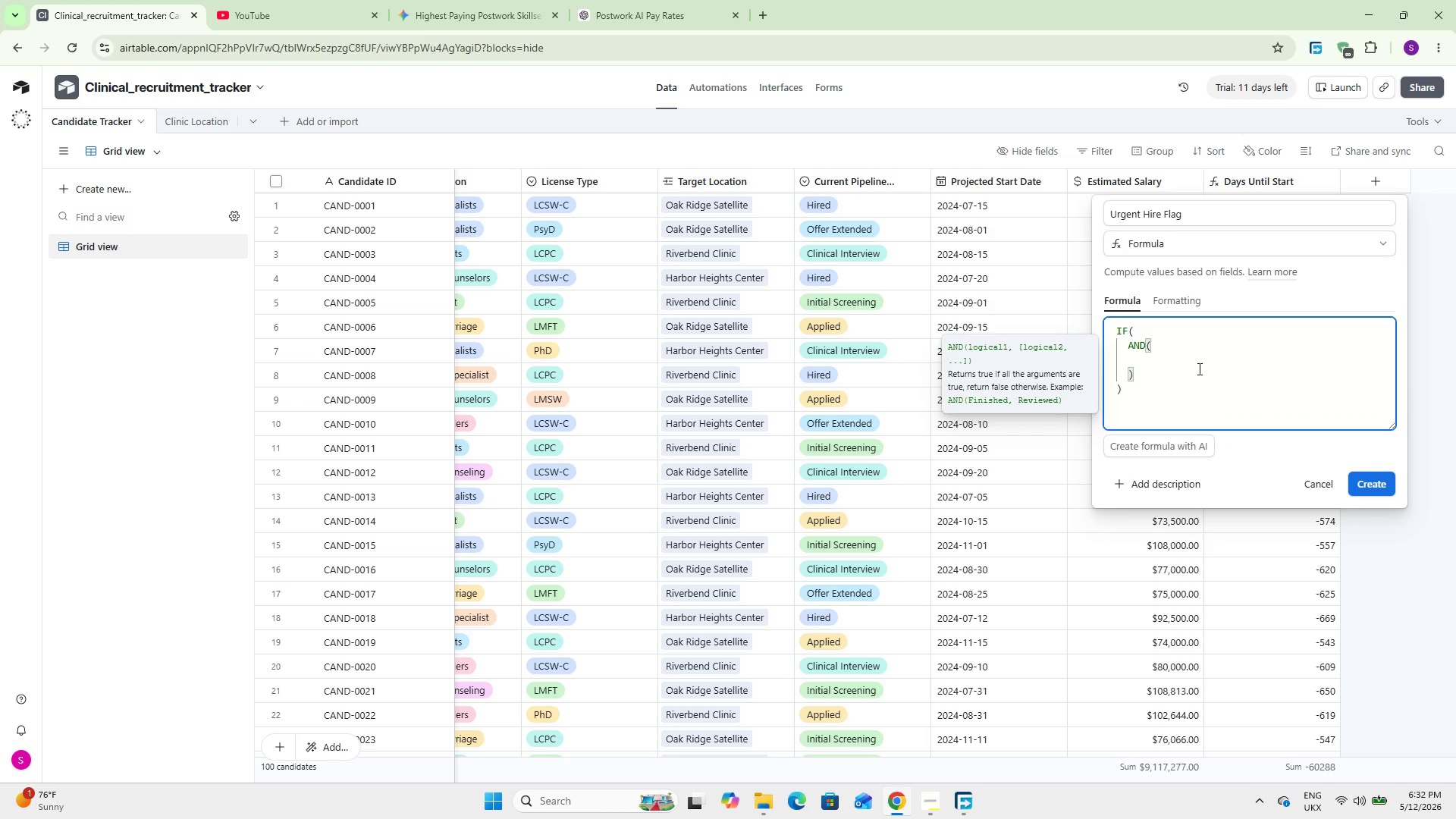 
type(Days)
 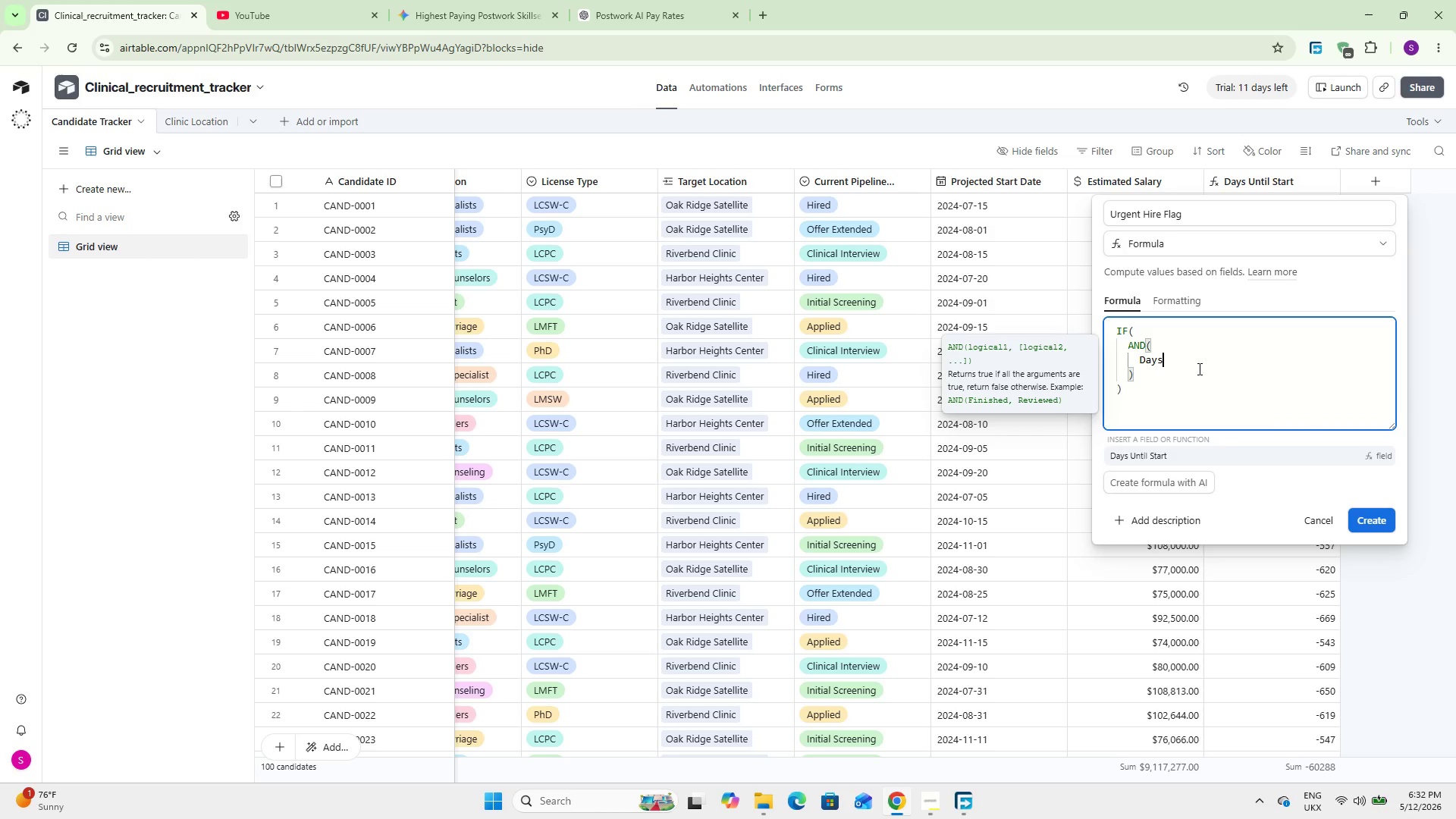 
key(Enter)
 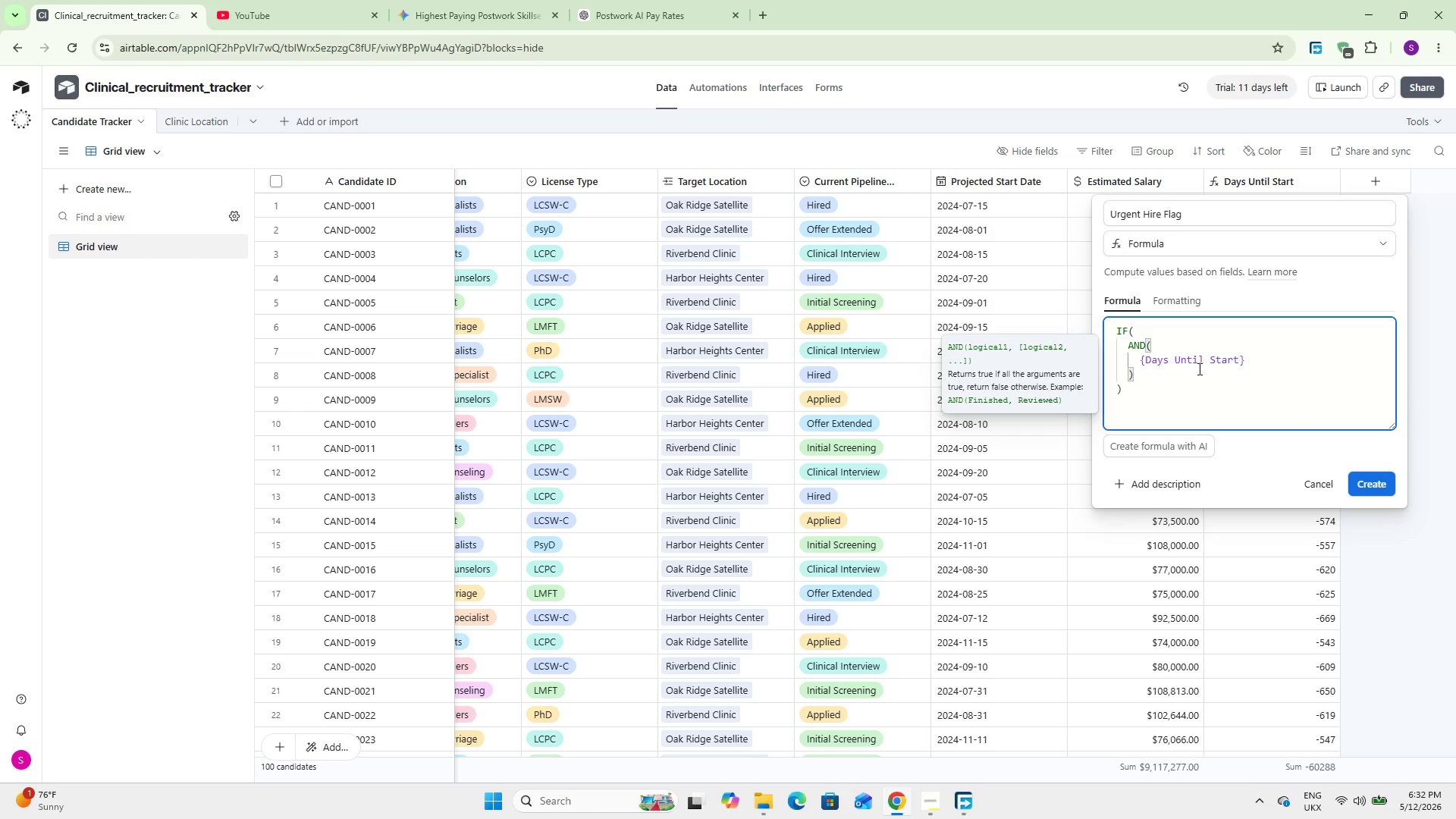 
type( <= 30,)
 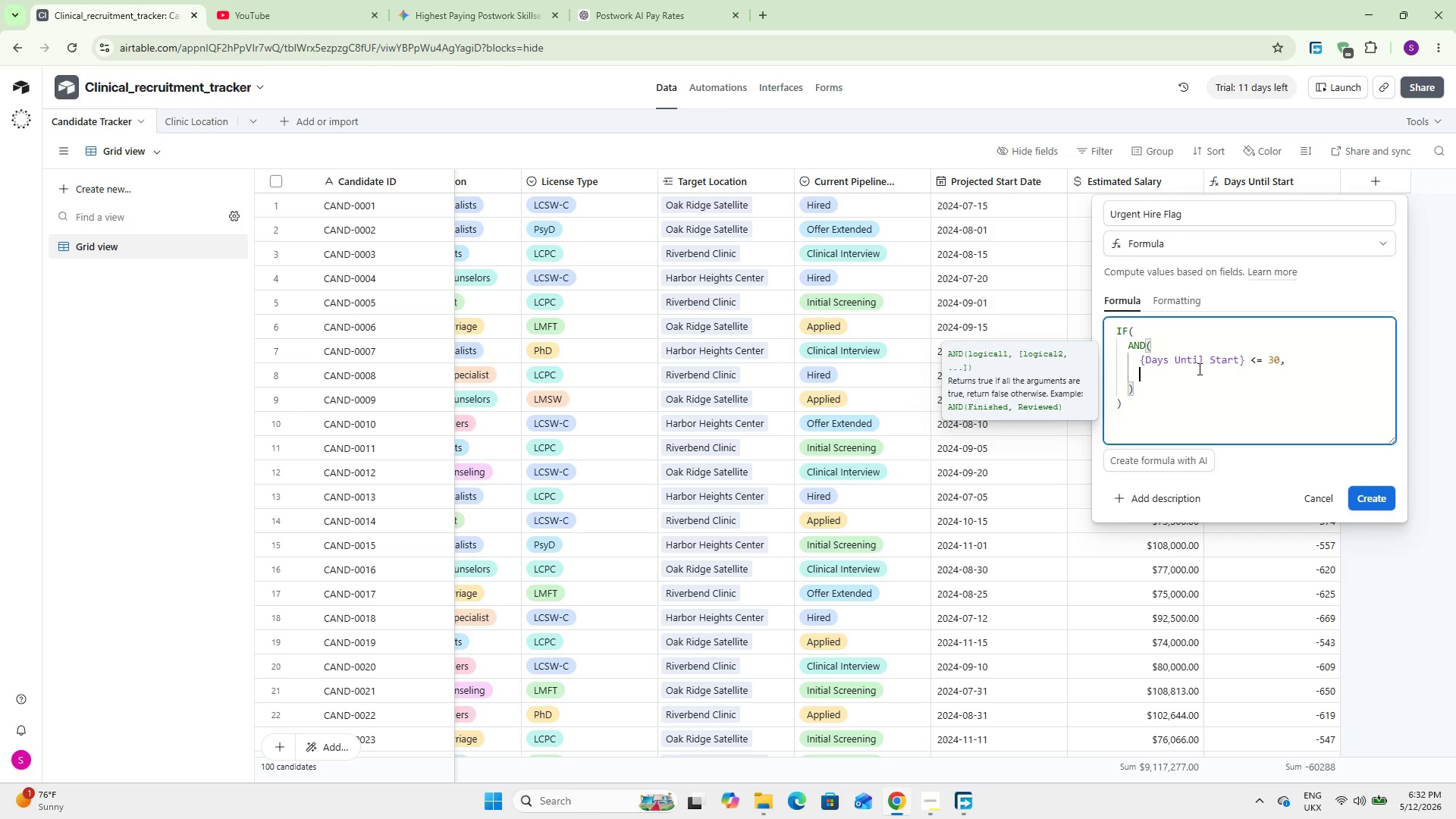 
 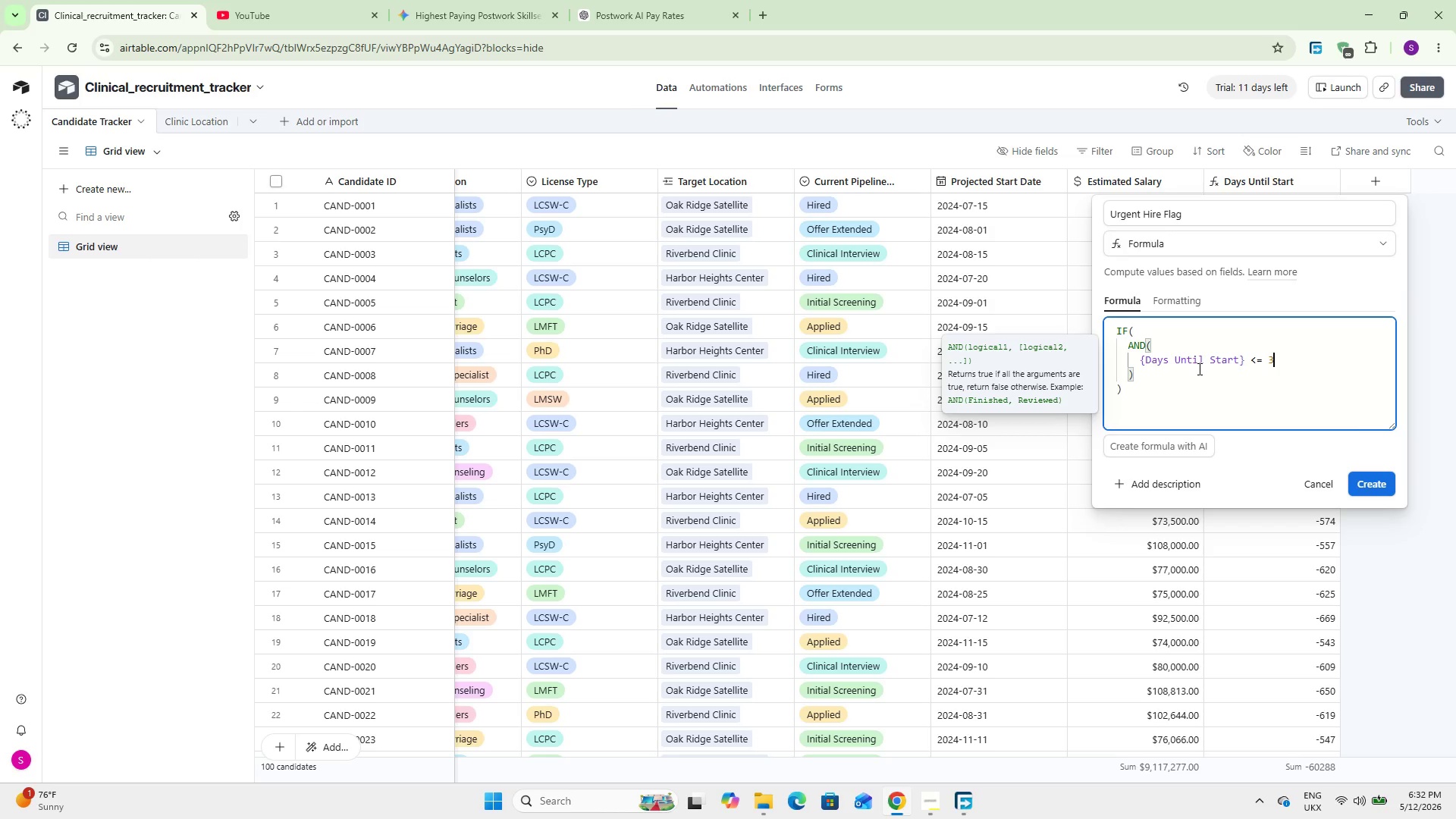 
key(Enter)
 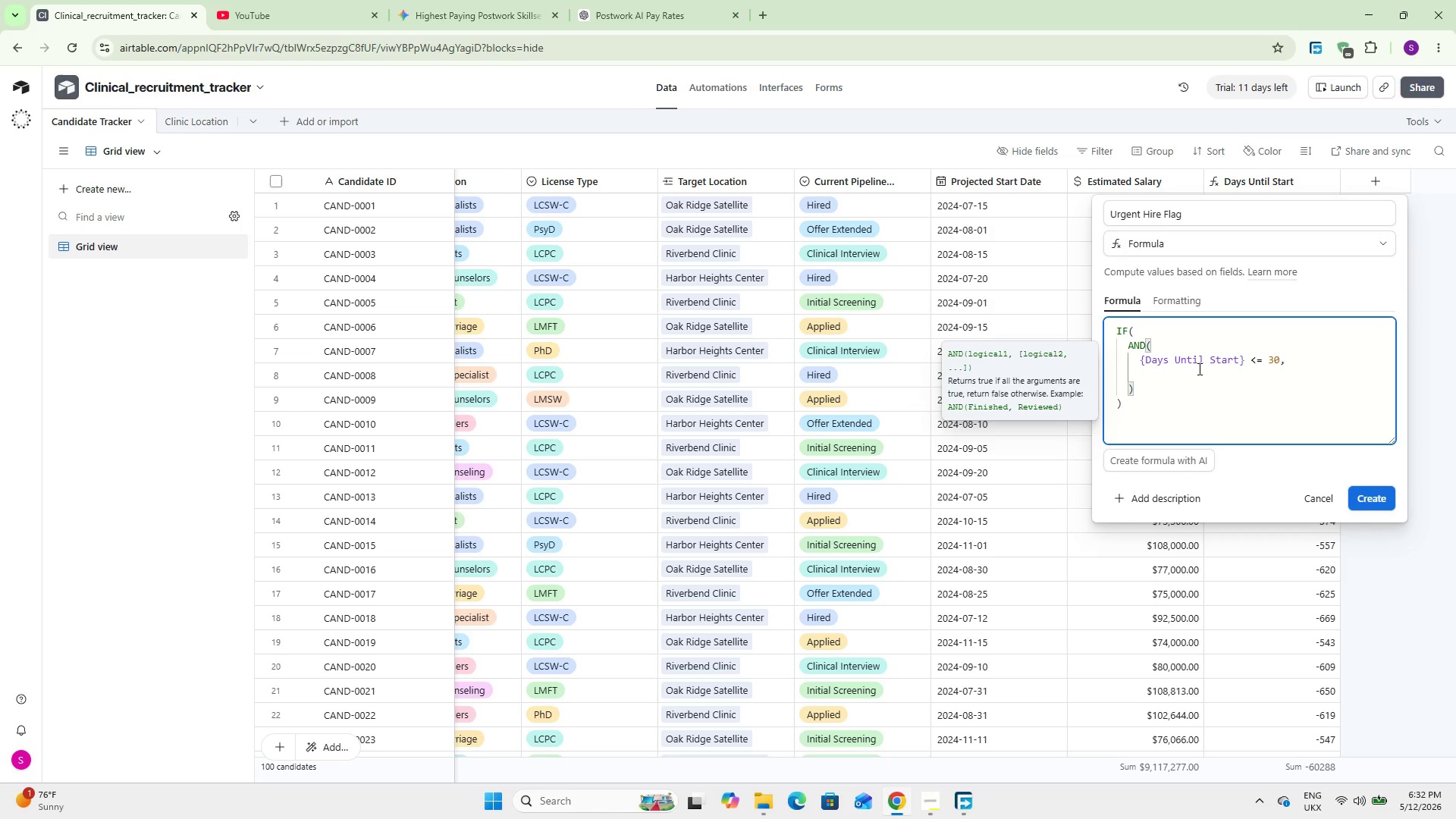 
type({Day)
 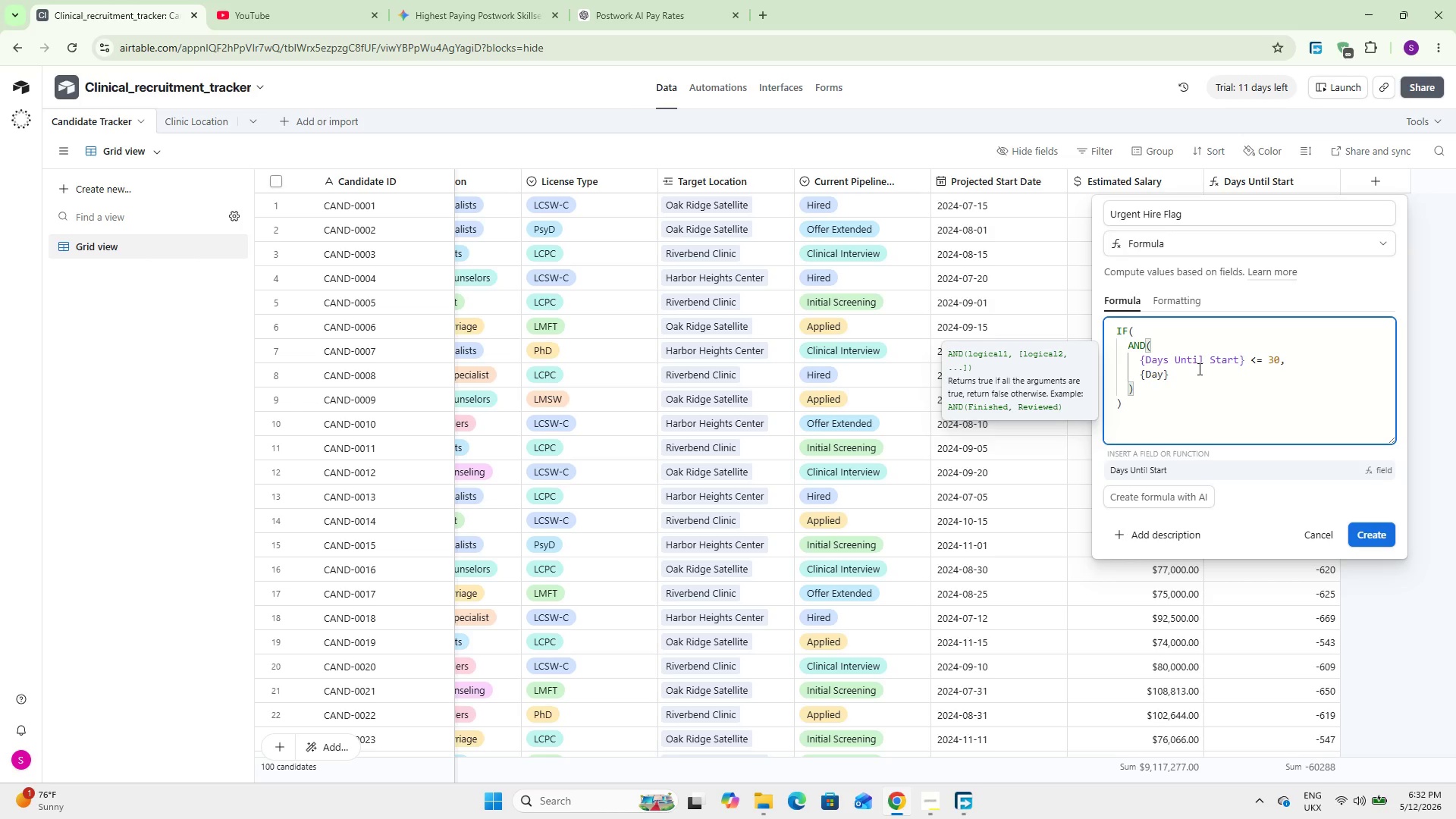 
key(Enter)
 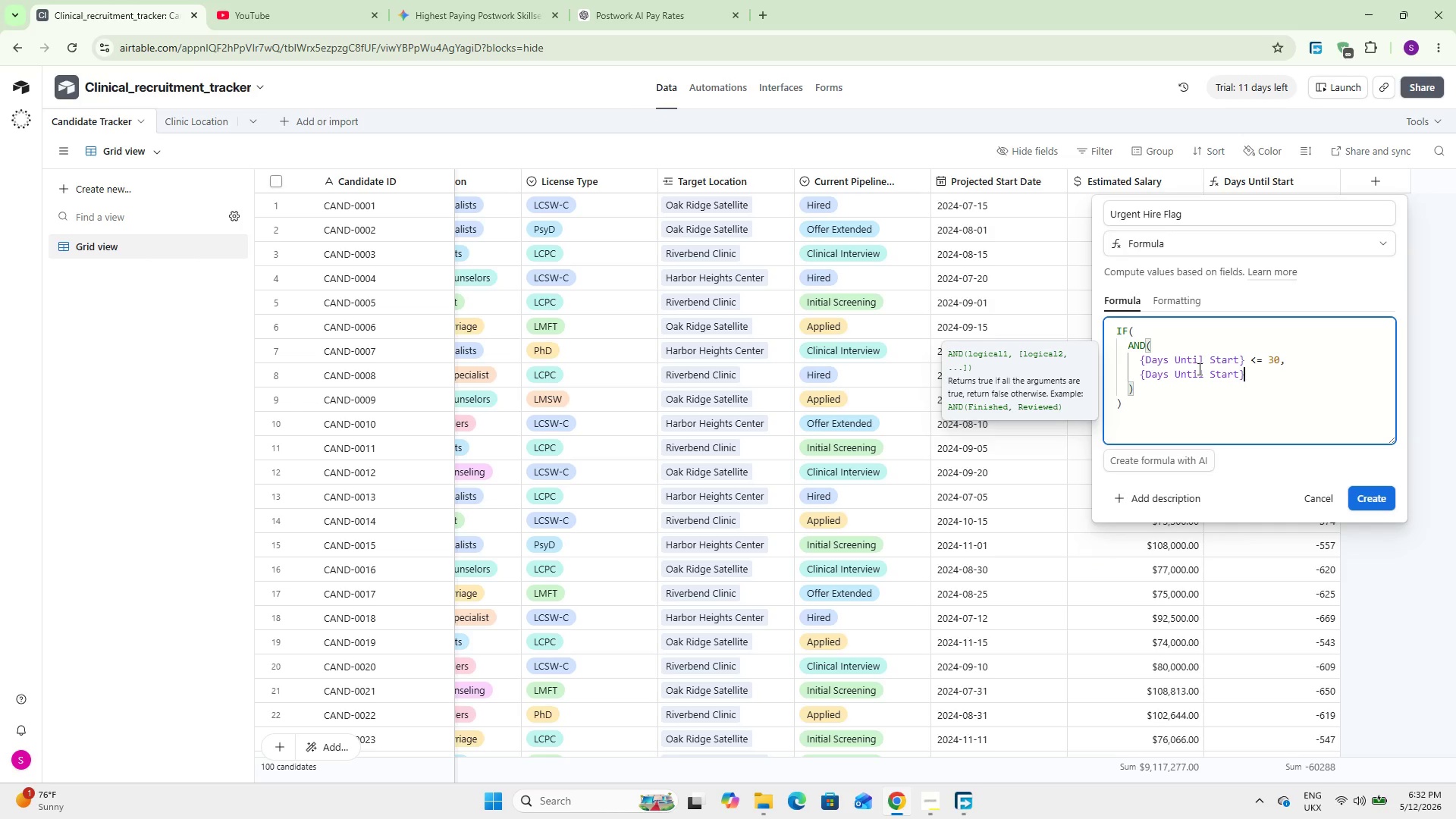 
key(Space)
 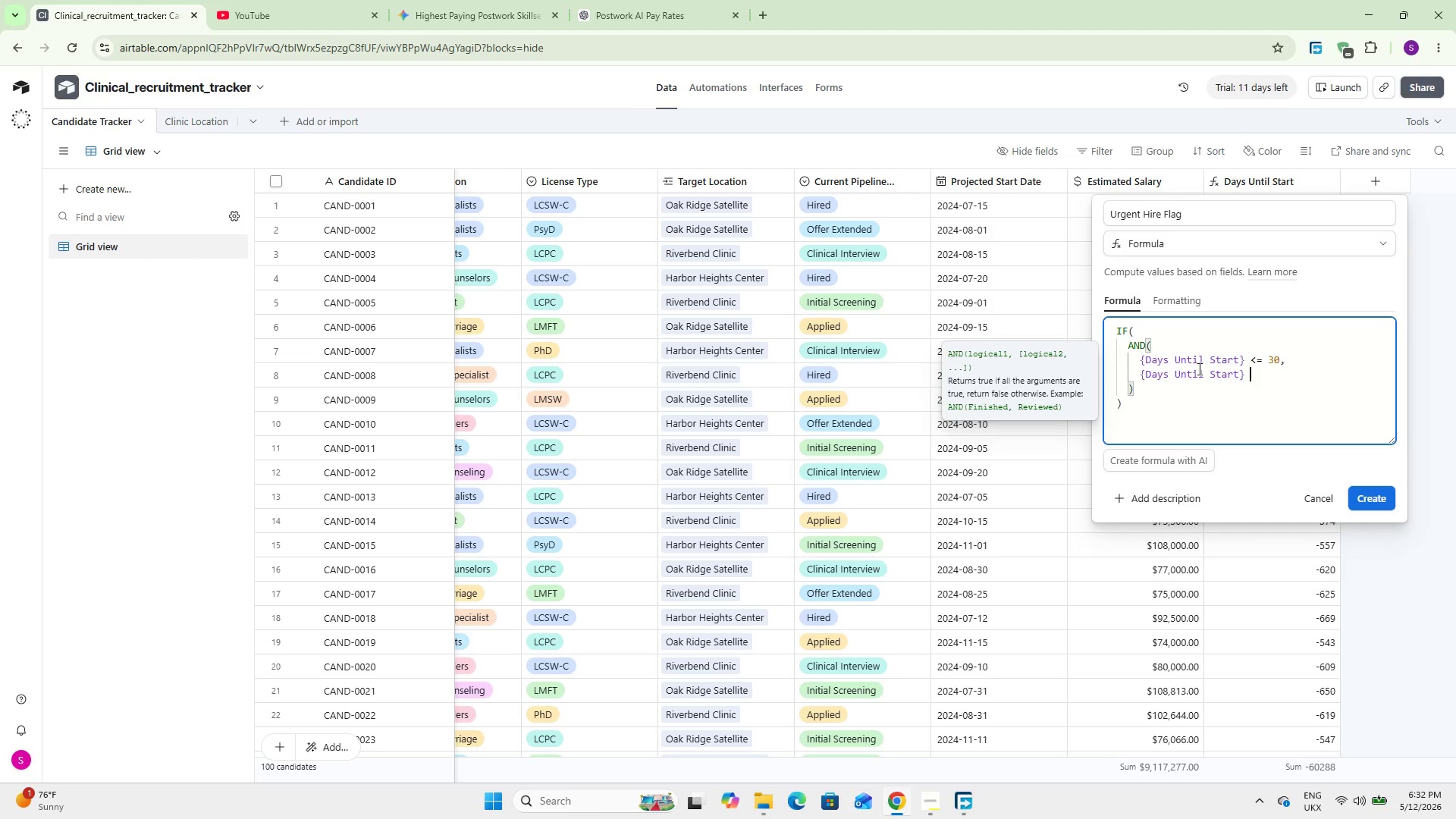 
key(Shift+Period)
 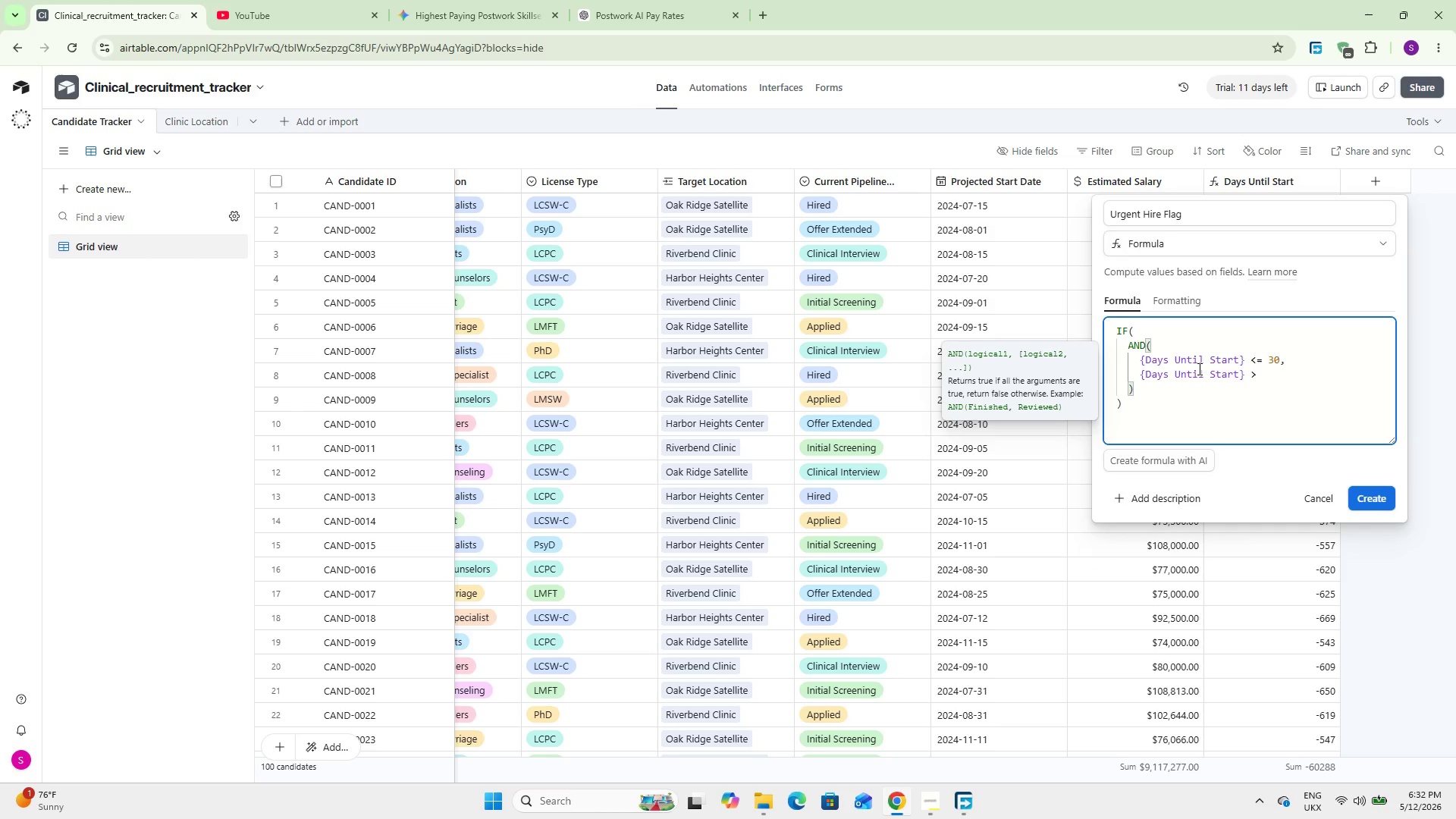 
key(Equal)
 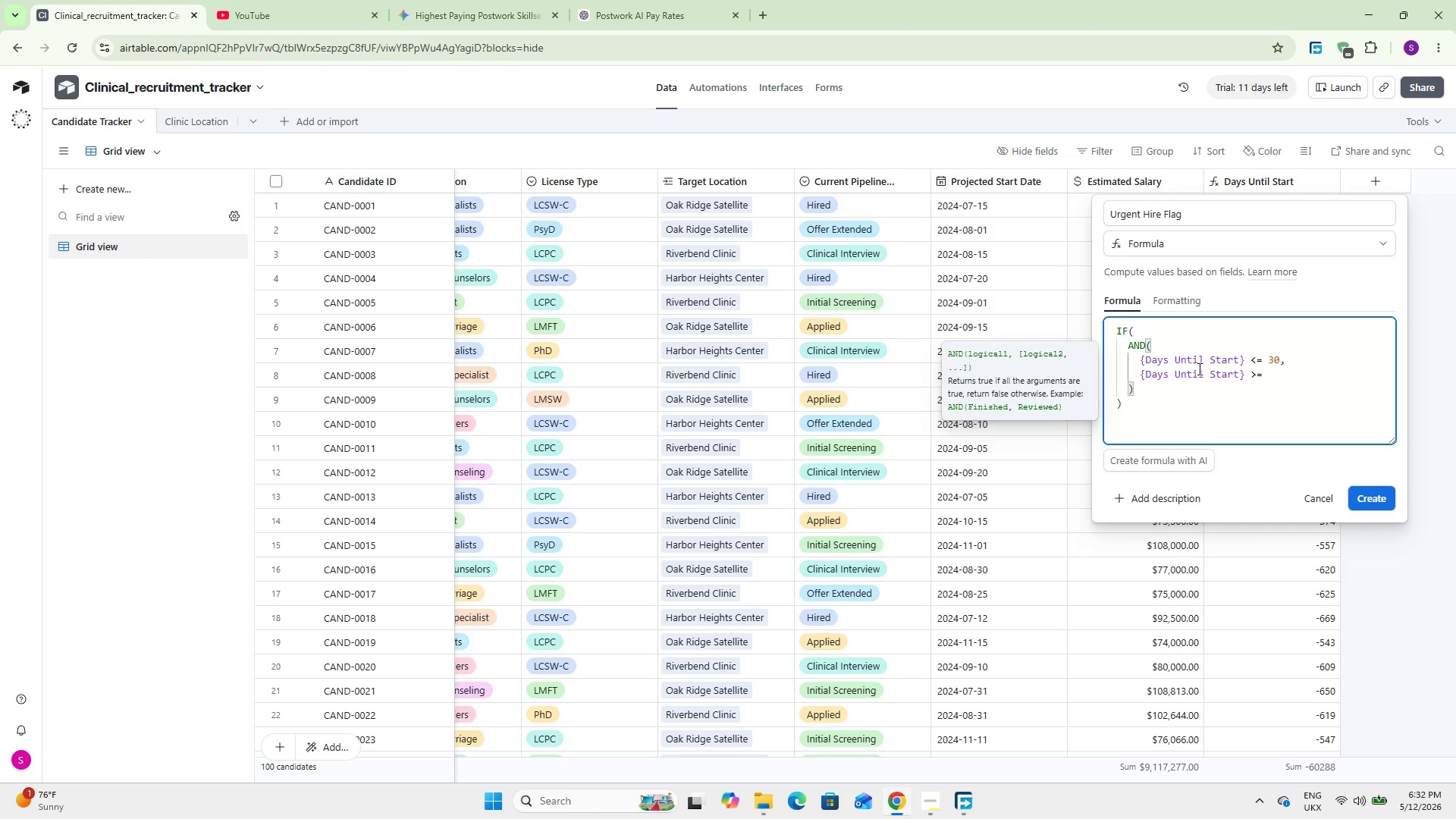 
key(Space)
 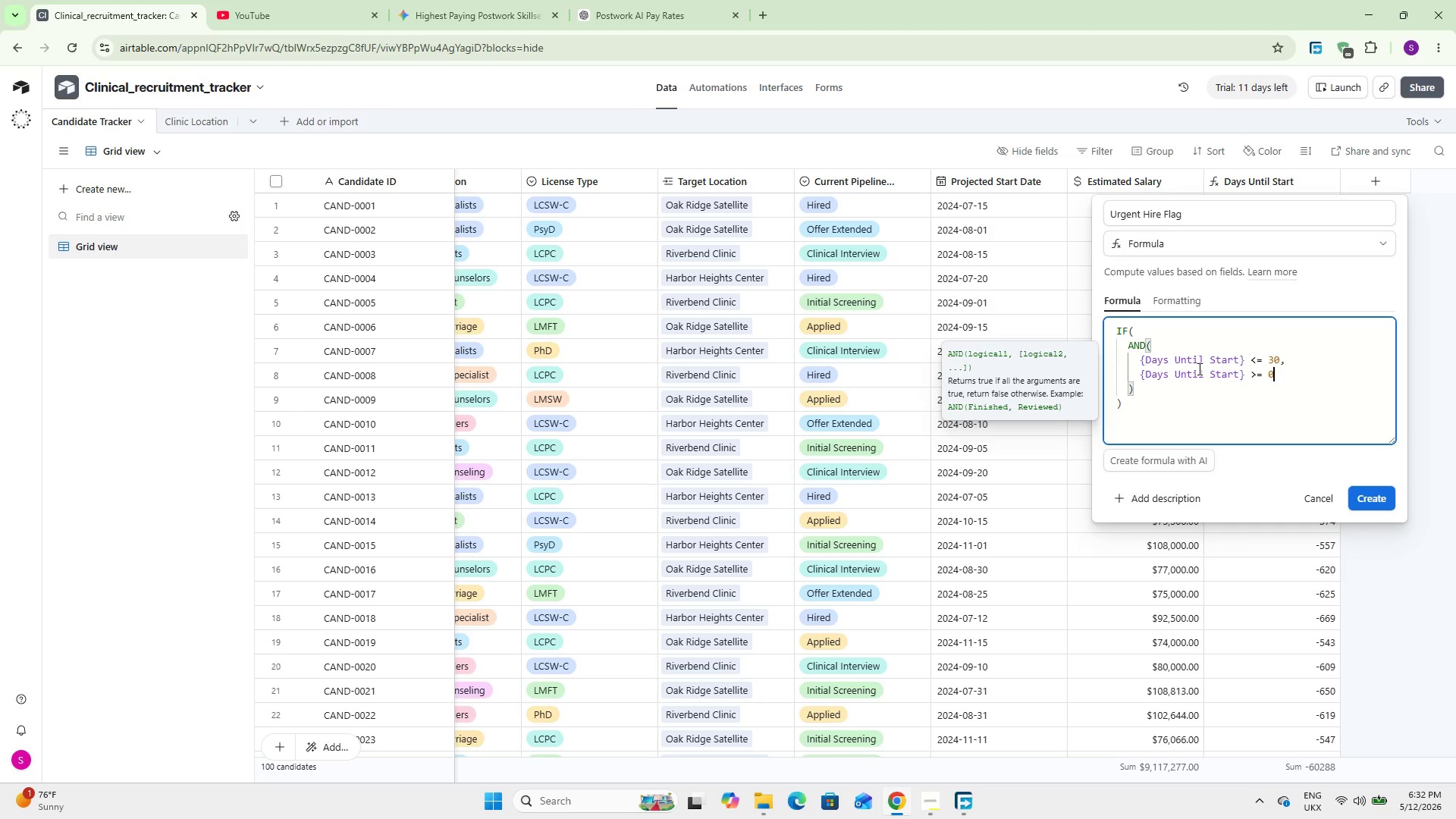 
key(0)
 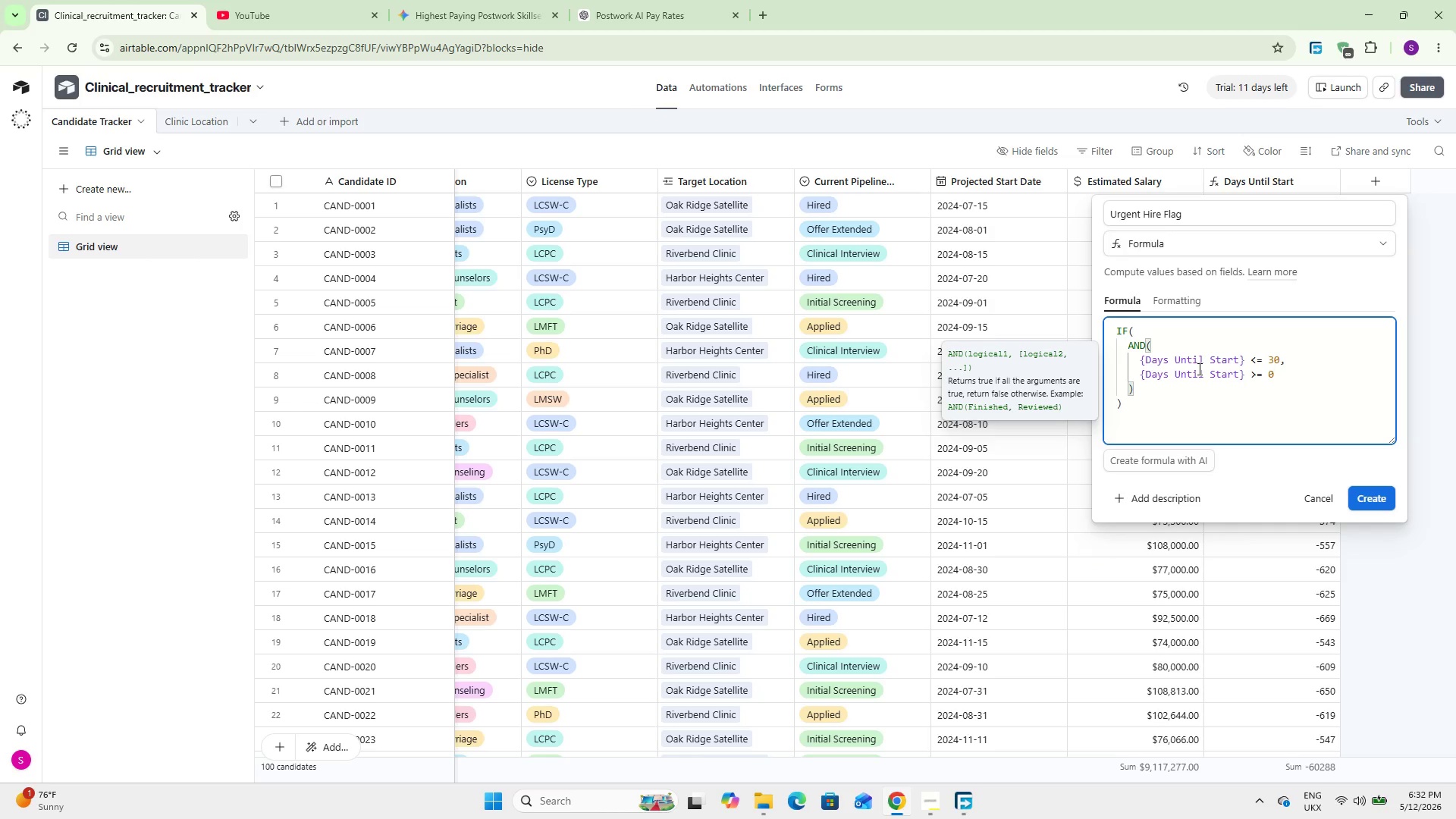 
key(Comma)
 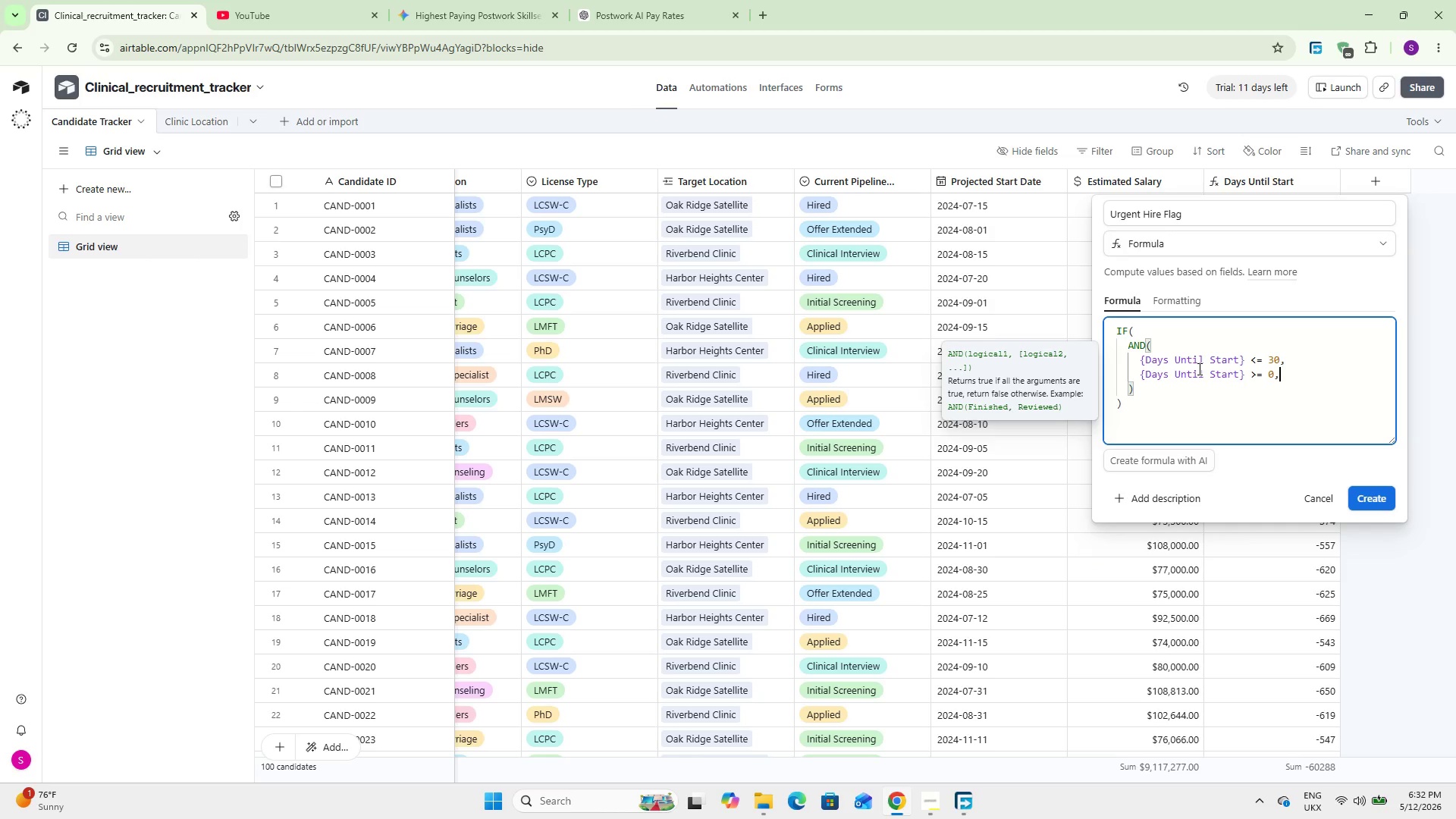 
key(Backspace)
 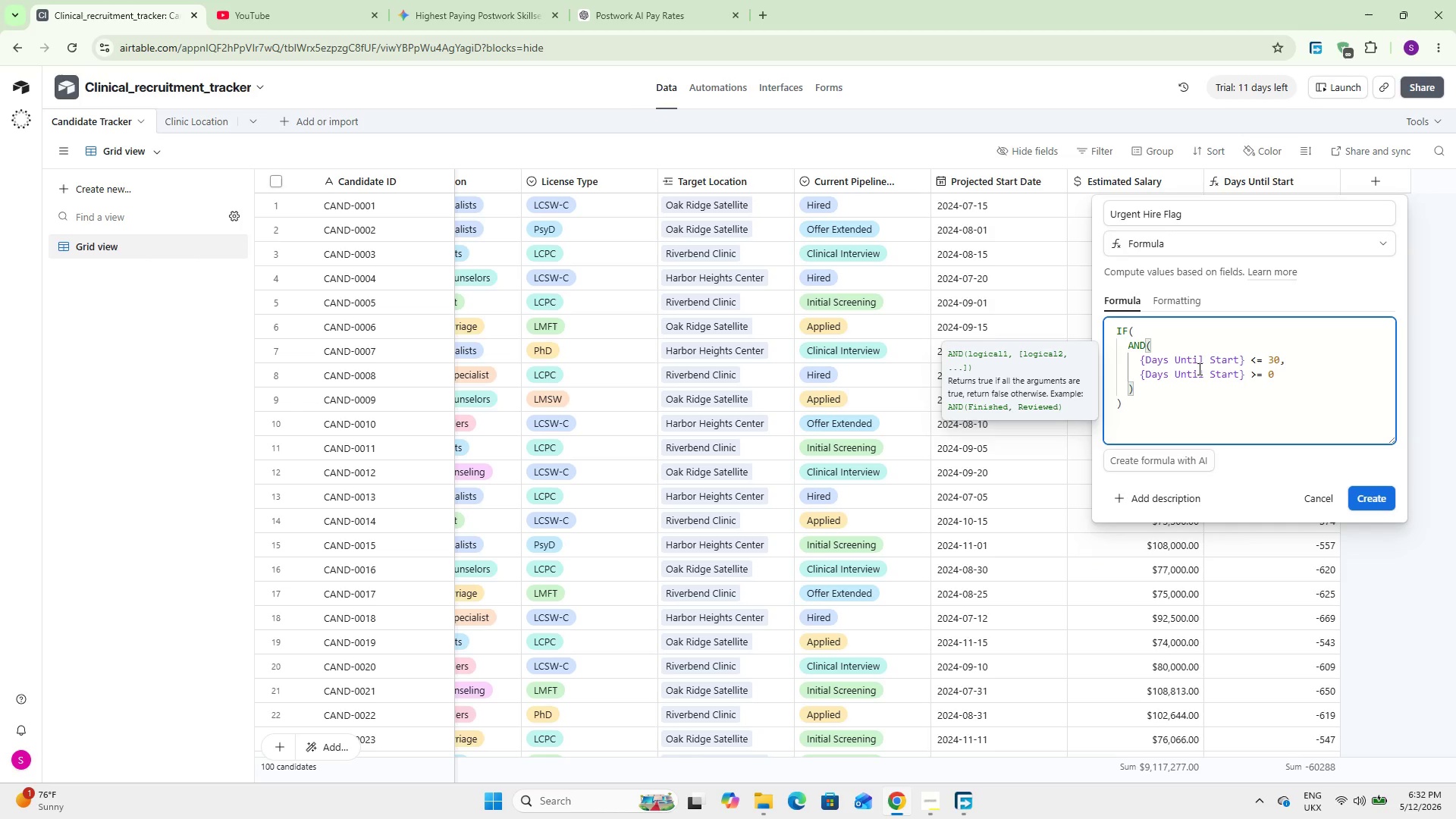 
key(Comma)
 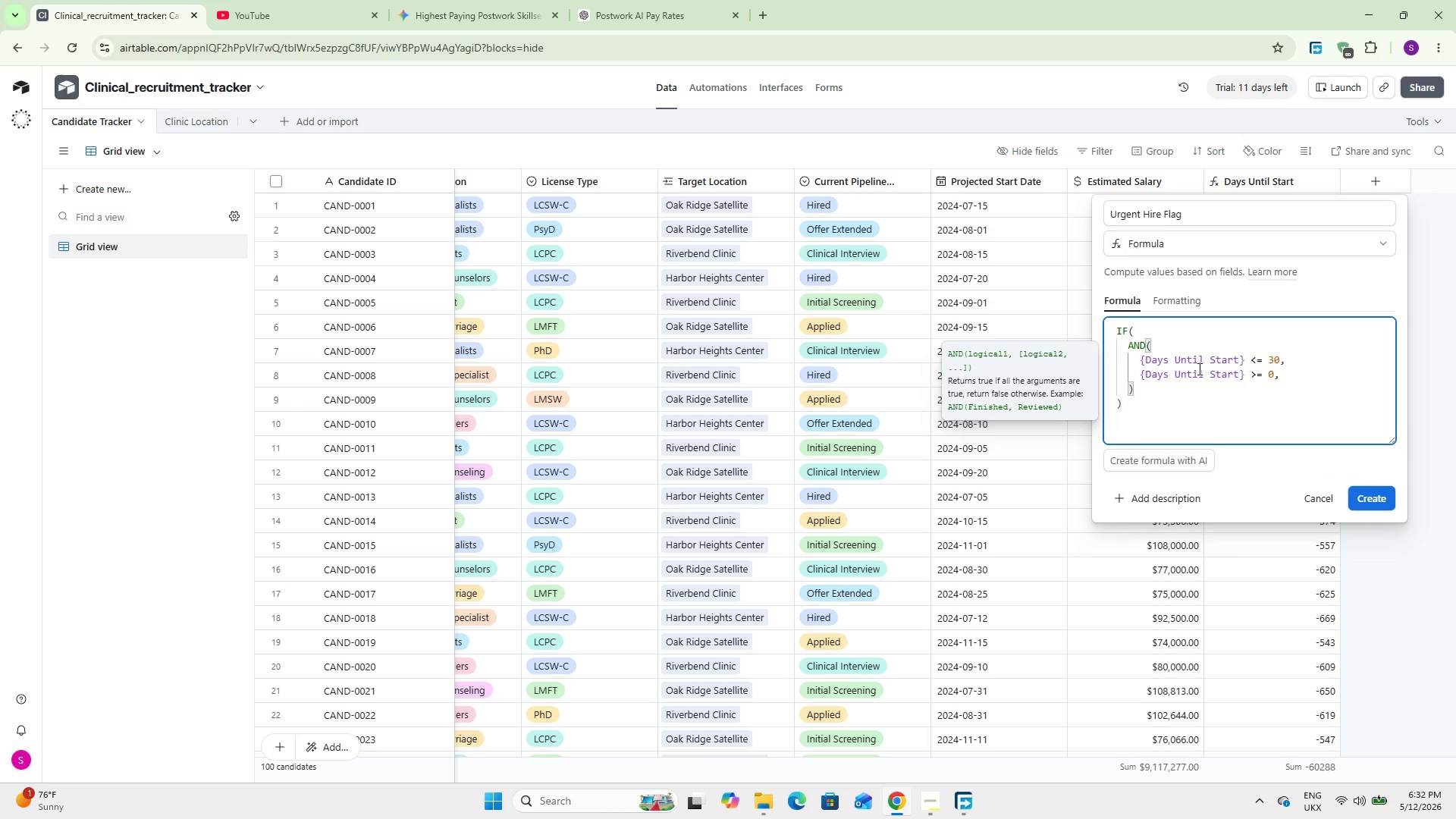 
key(Enter)
 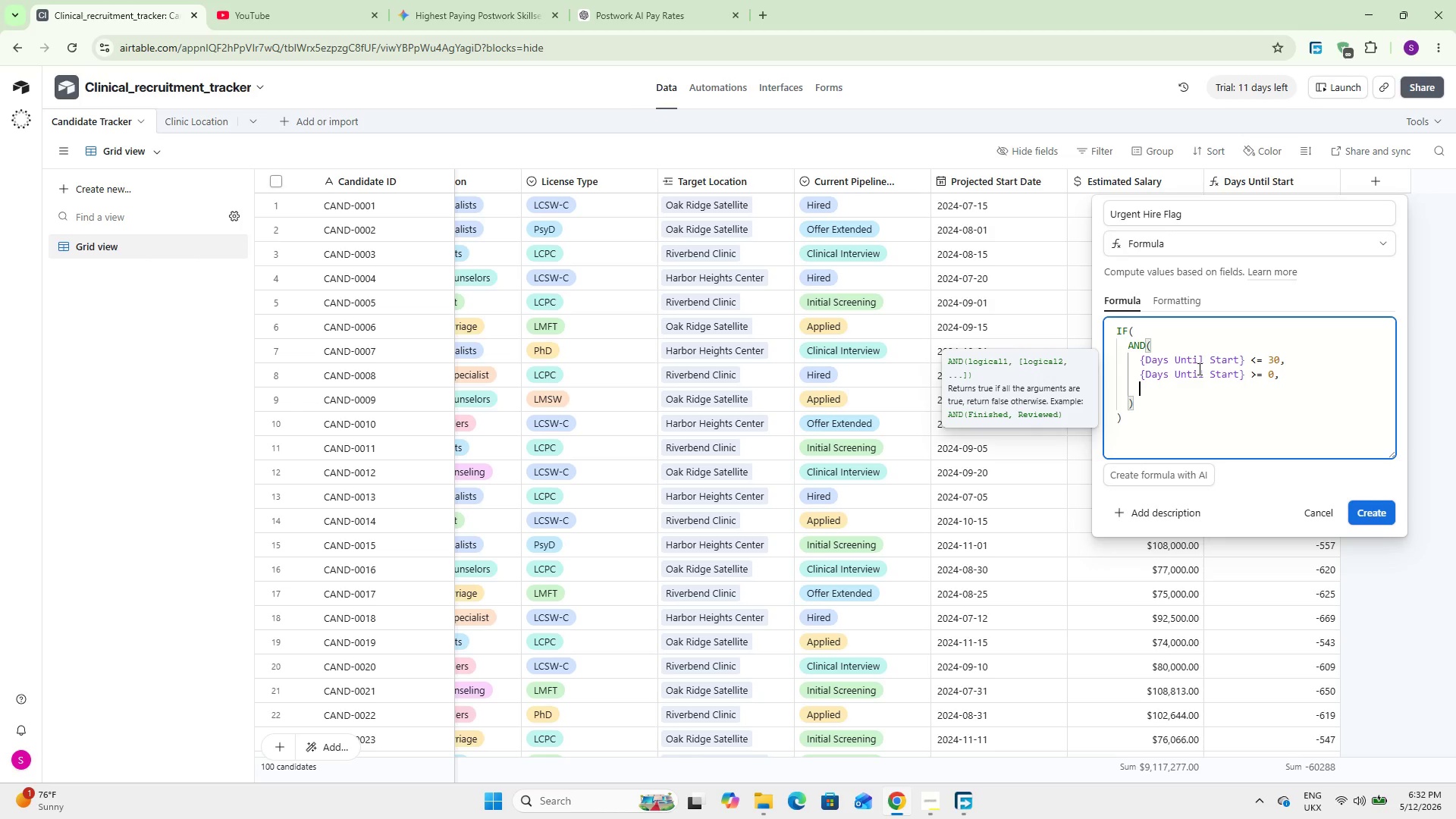 
type(Curr)
 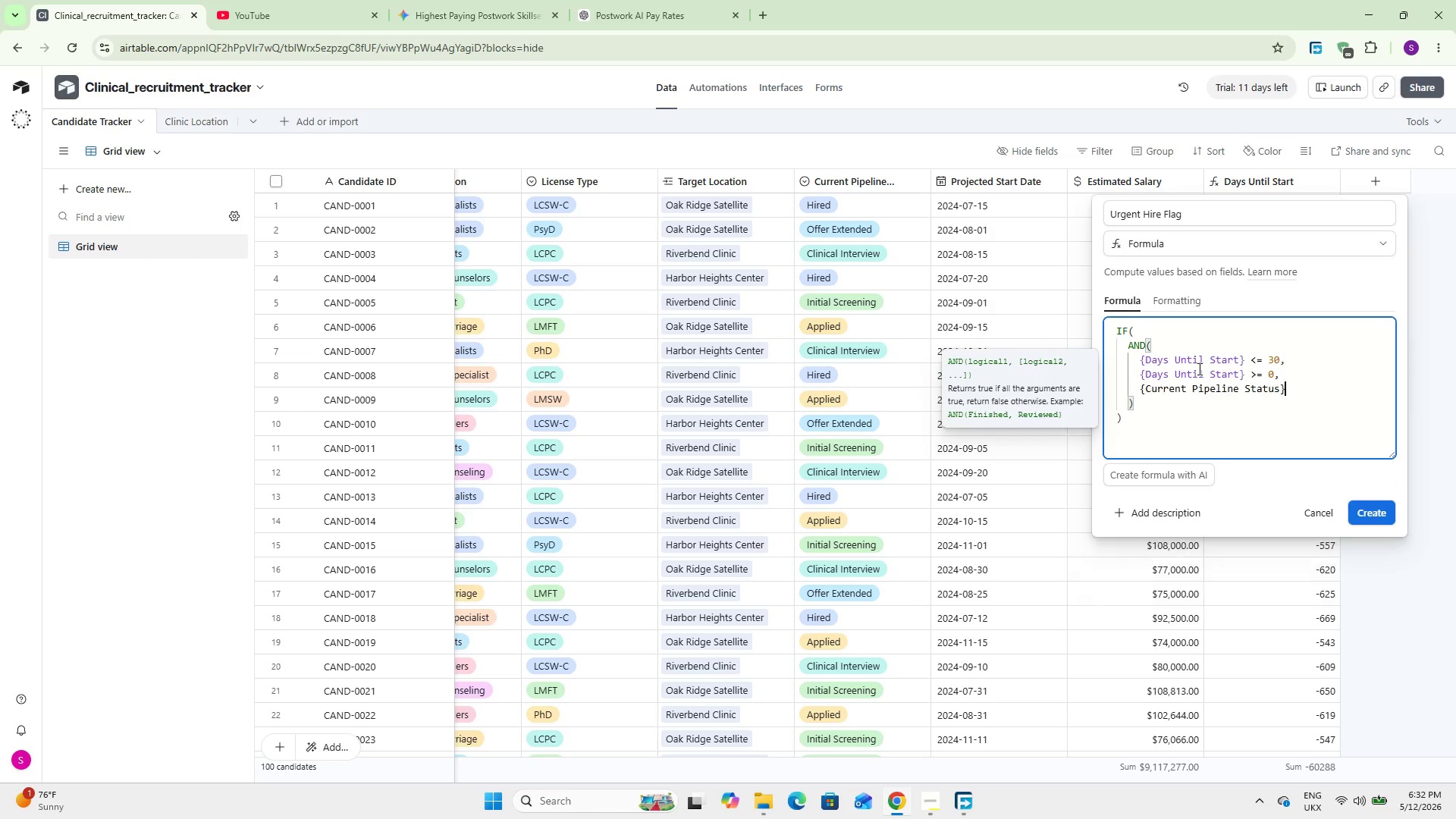 
key(Enter)
 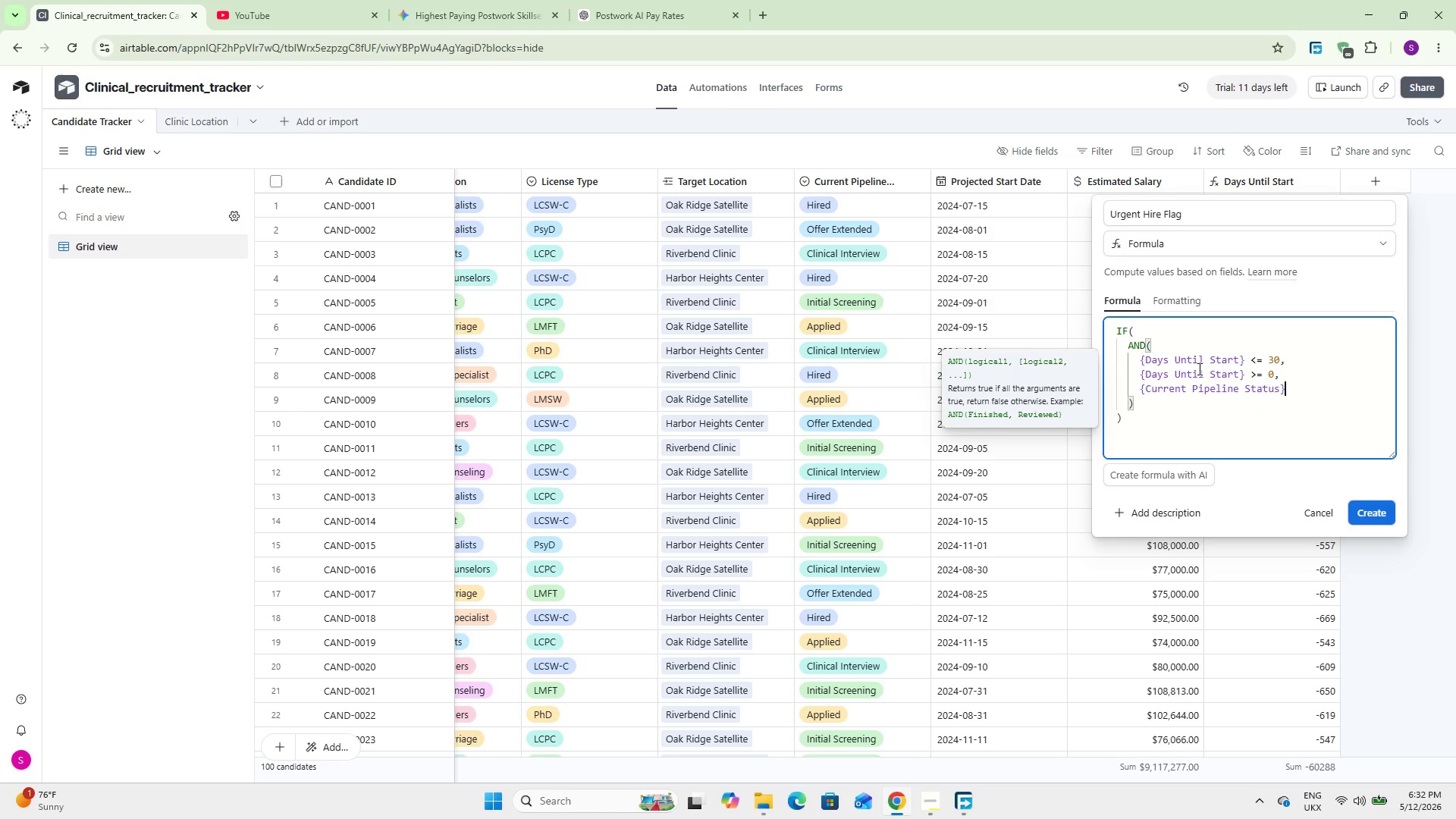 
type( != @Hired)
 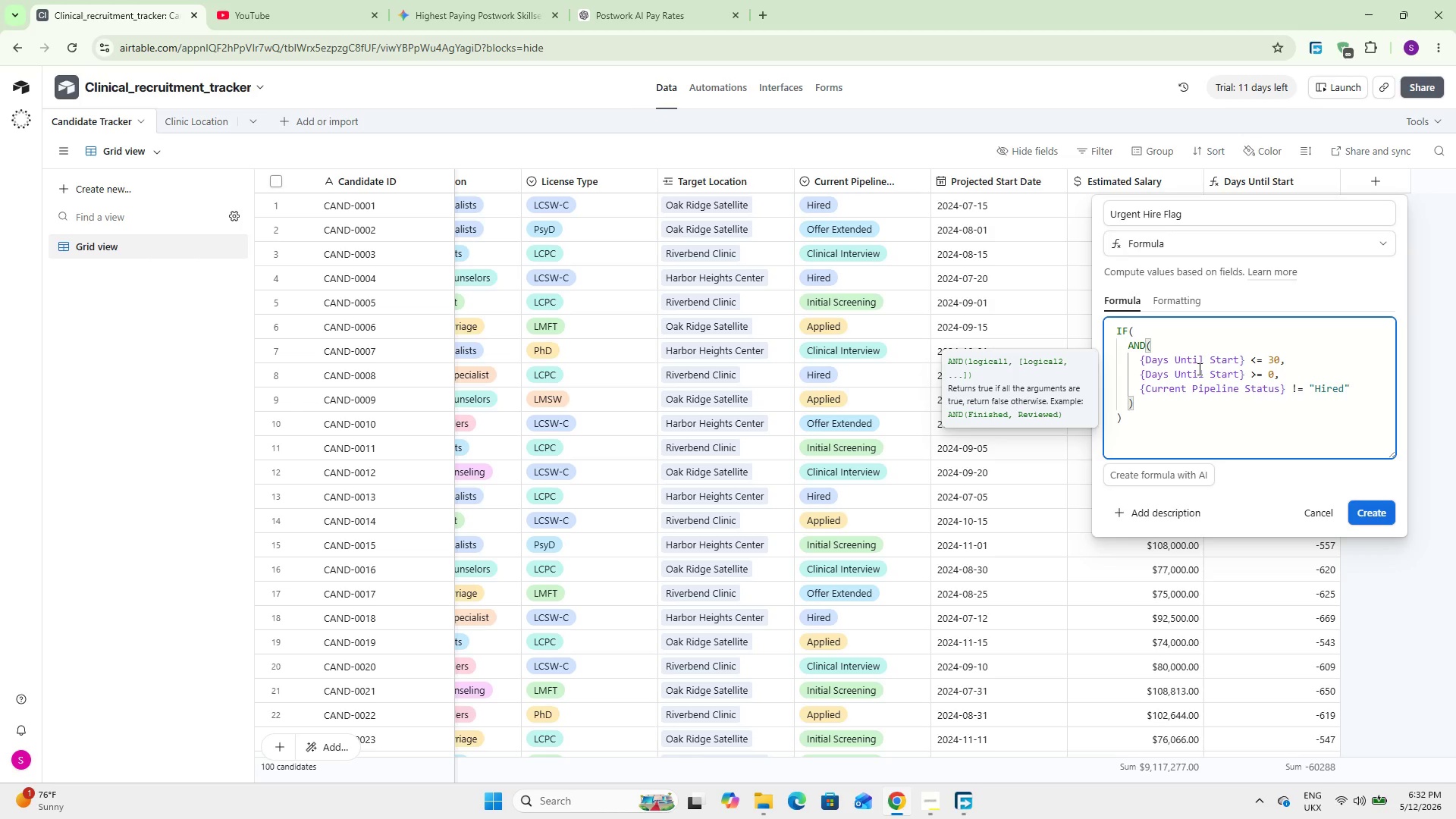 
key(ArrowDown)
 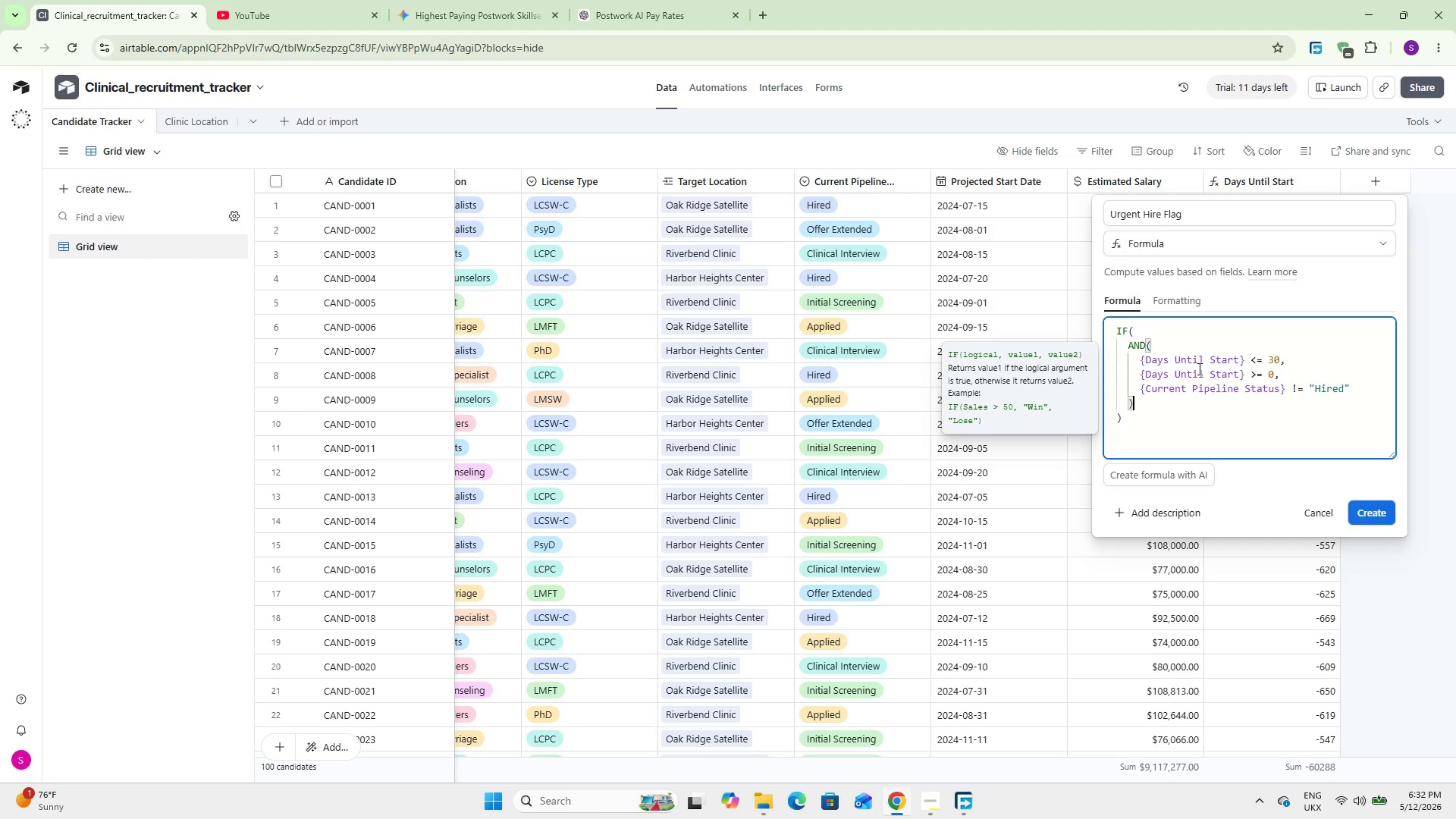 
key(Comma)
 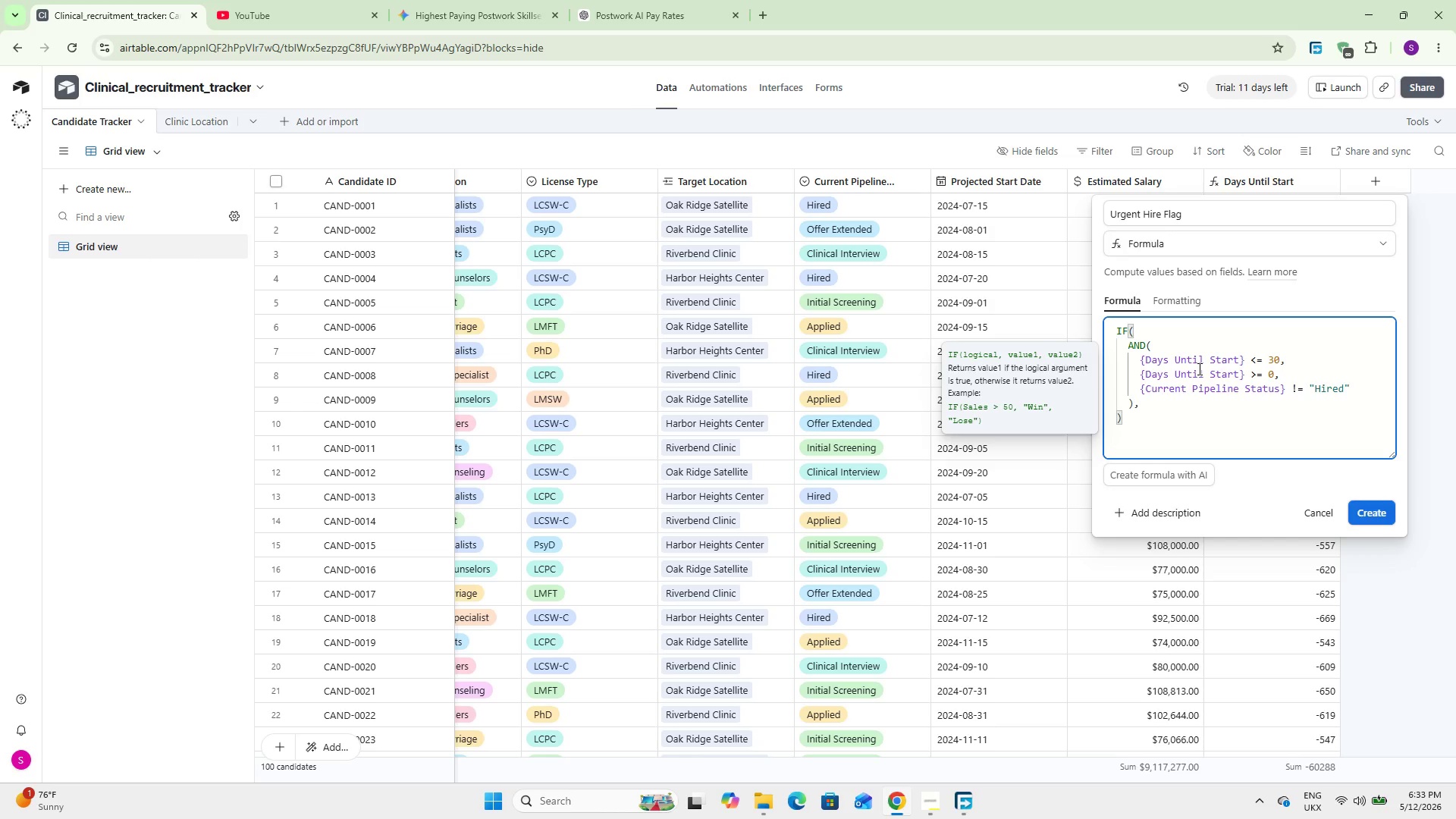 
key(Enter)
 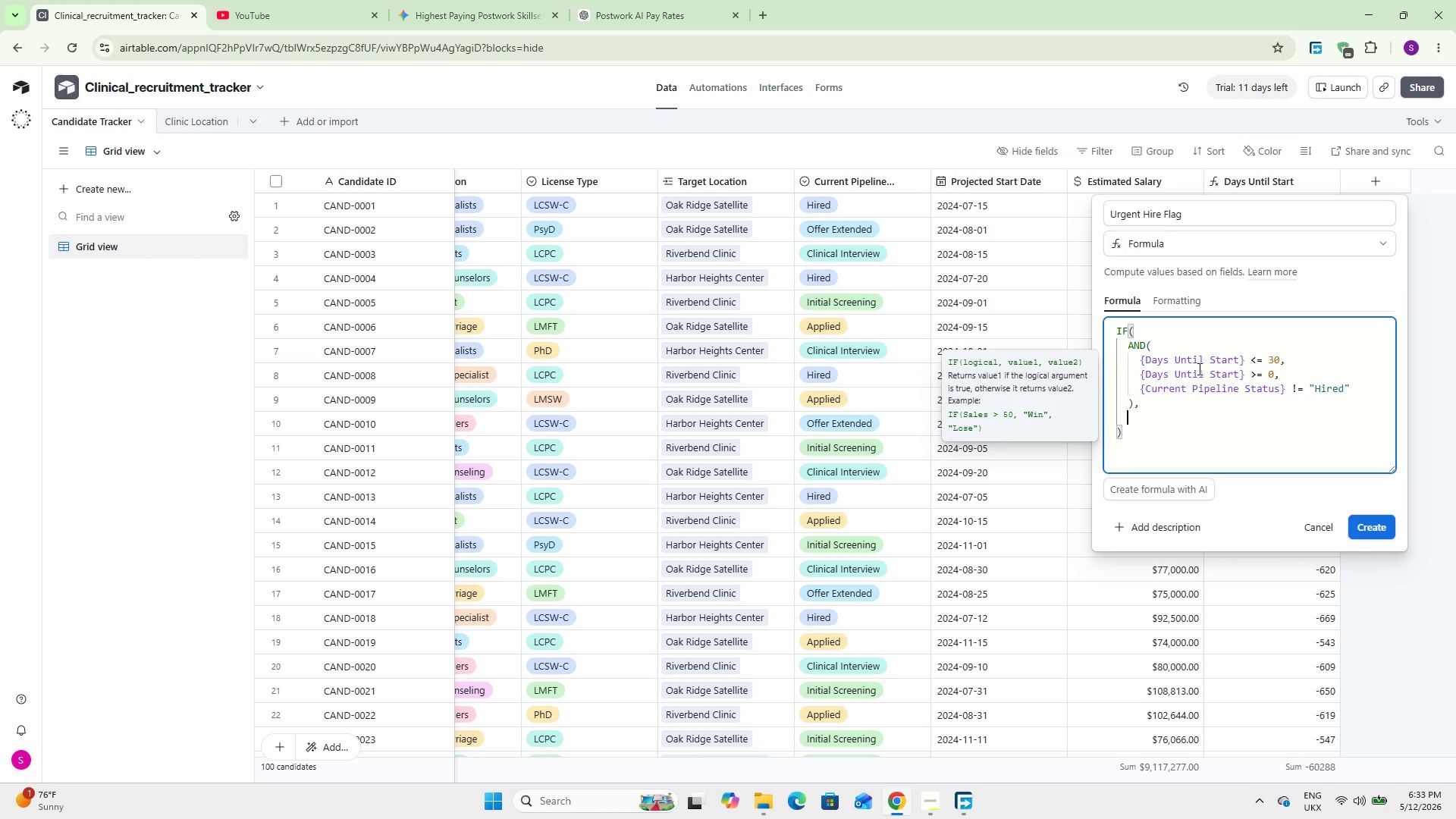 
key(Shift+2)
 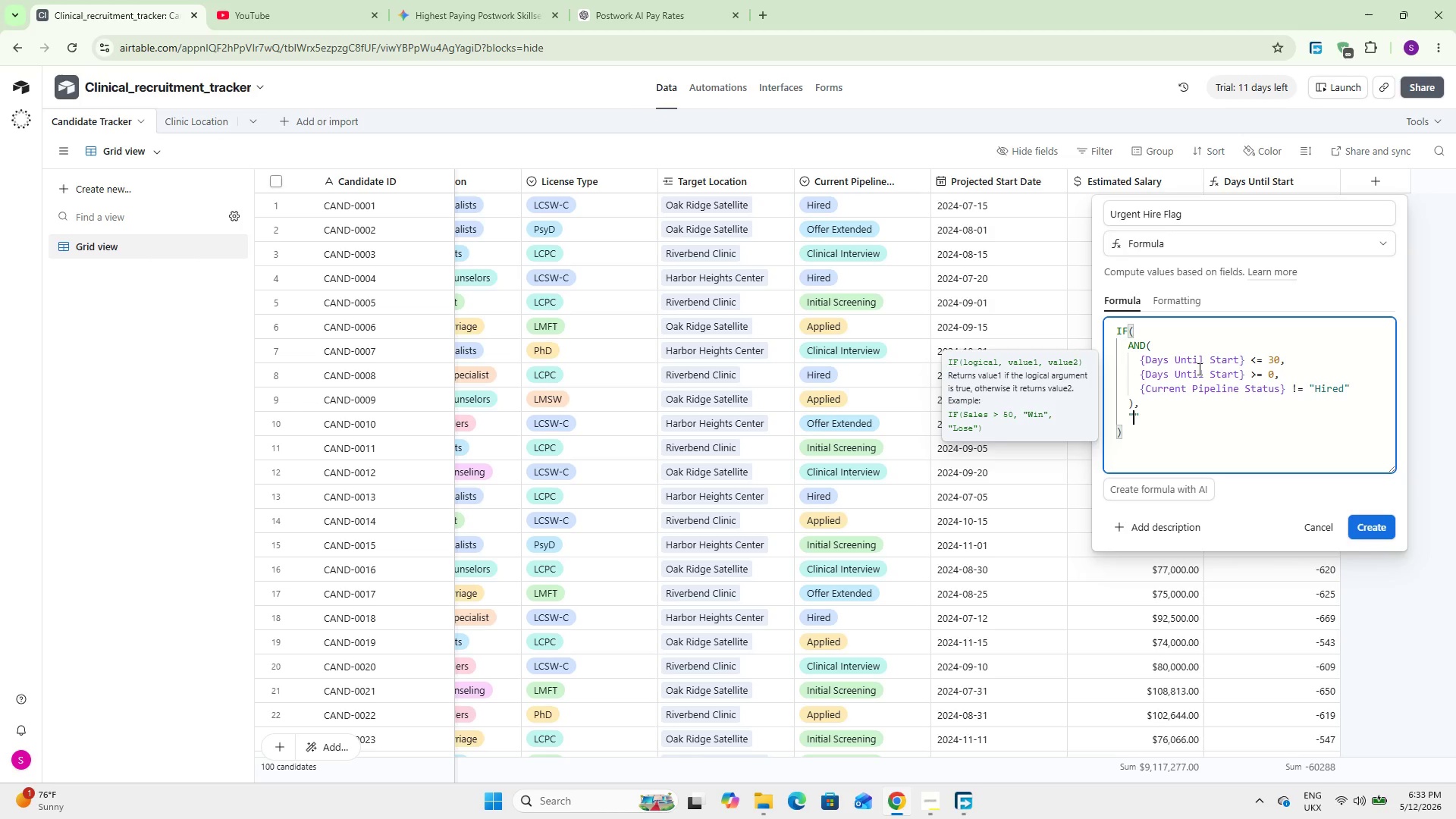 
key(Meta+Period)
 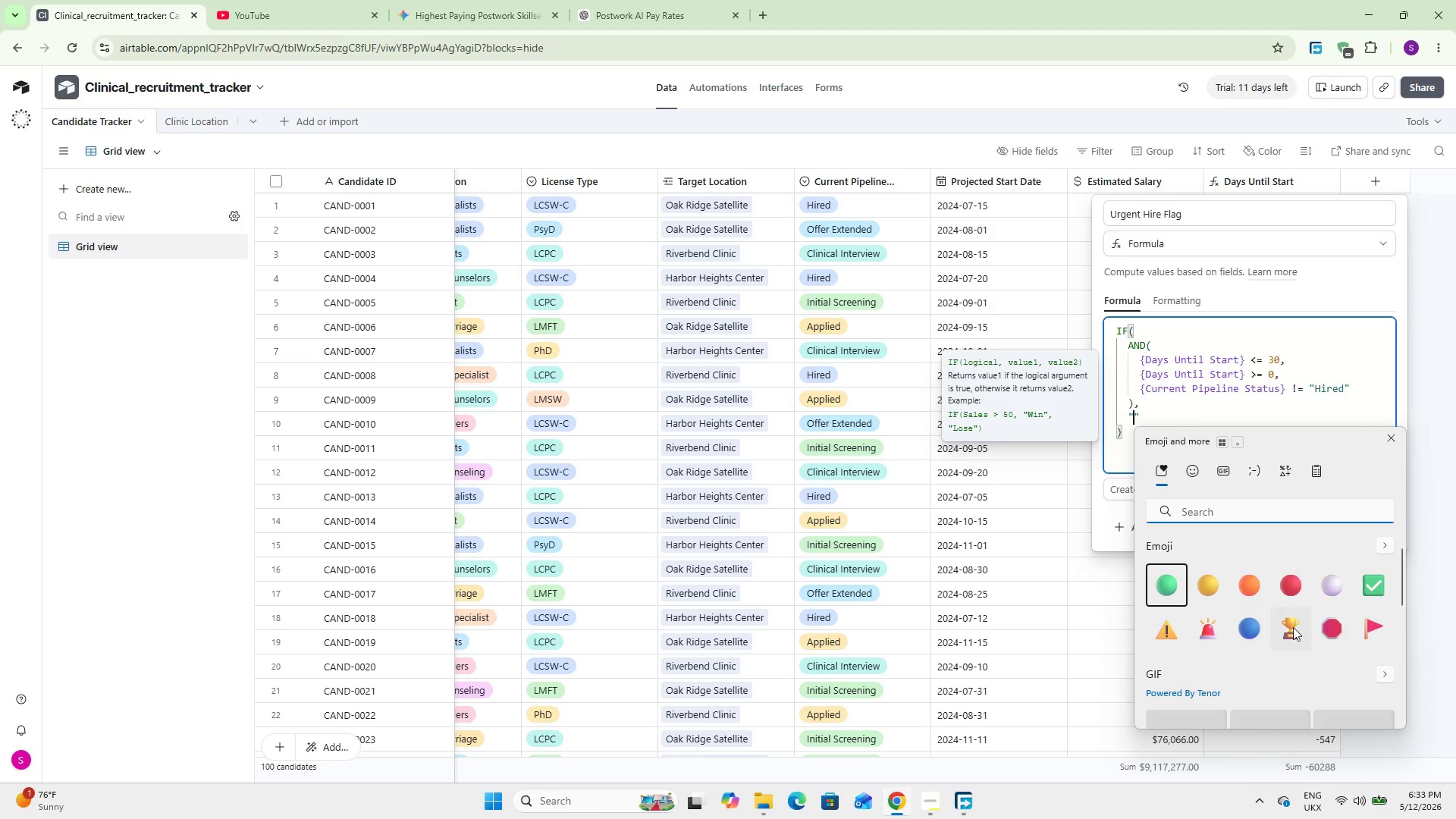 
left_click([1282, 595])
 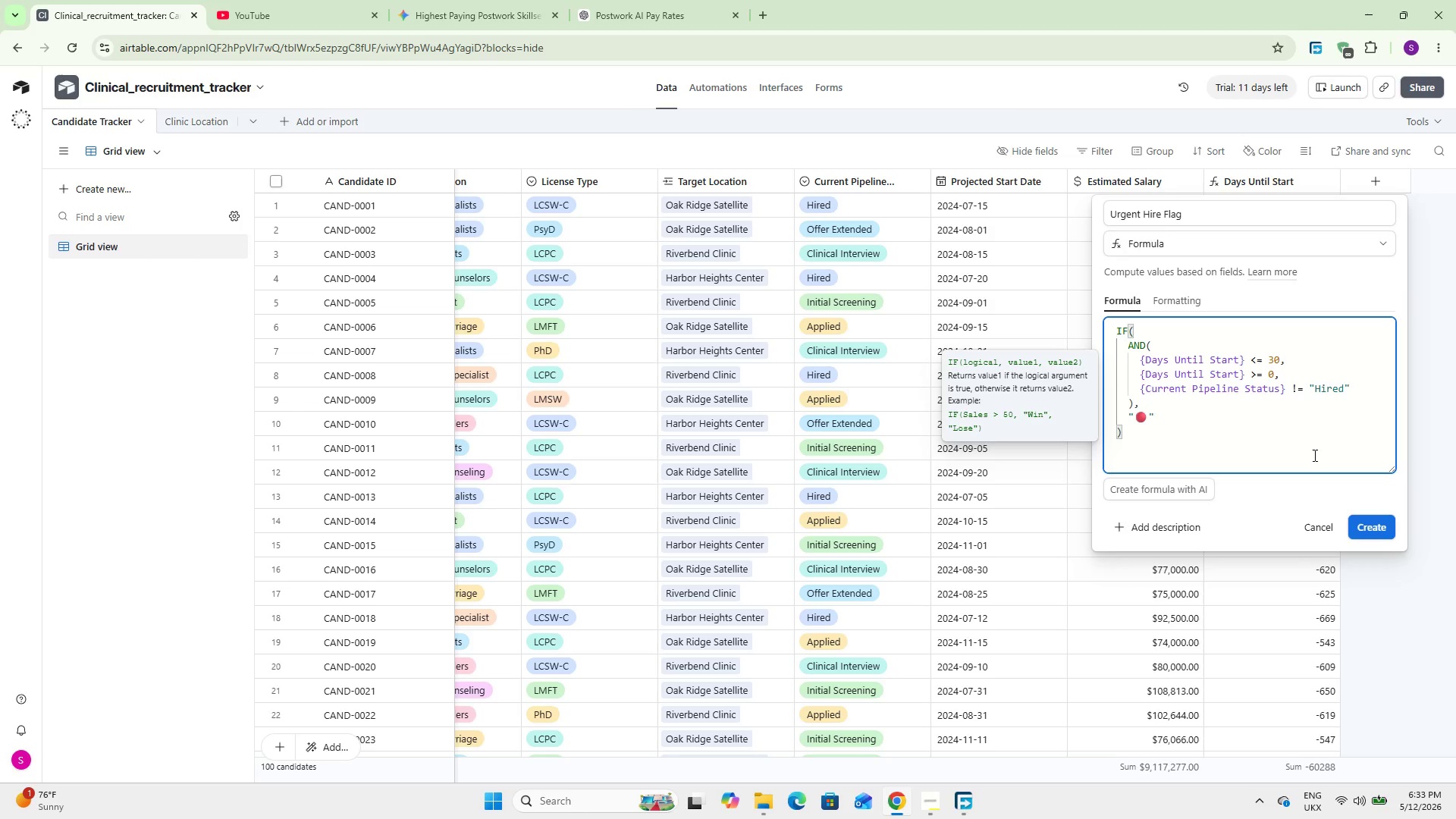 
wait(20.08)
 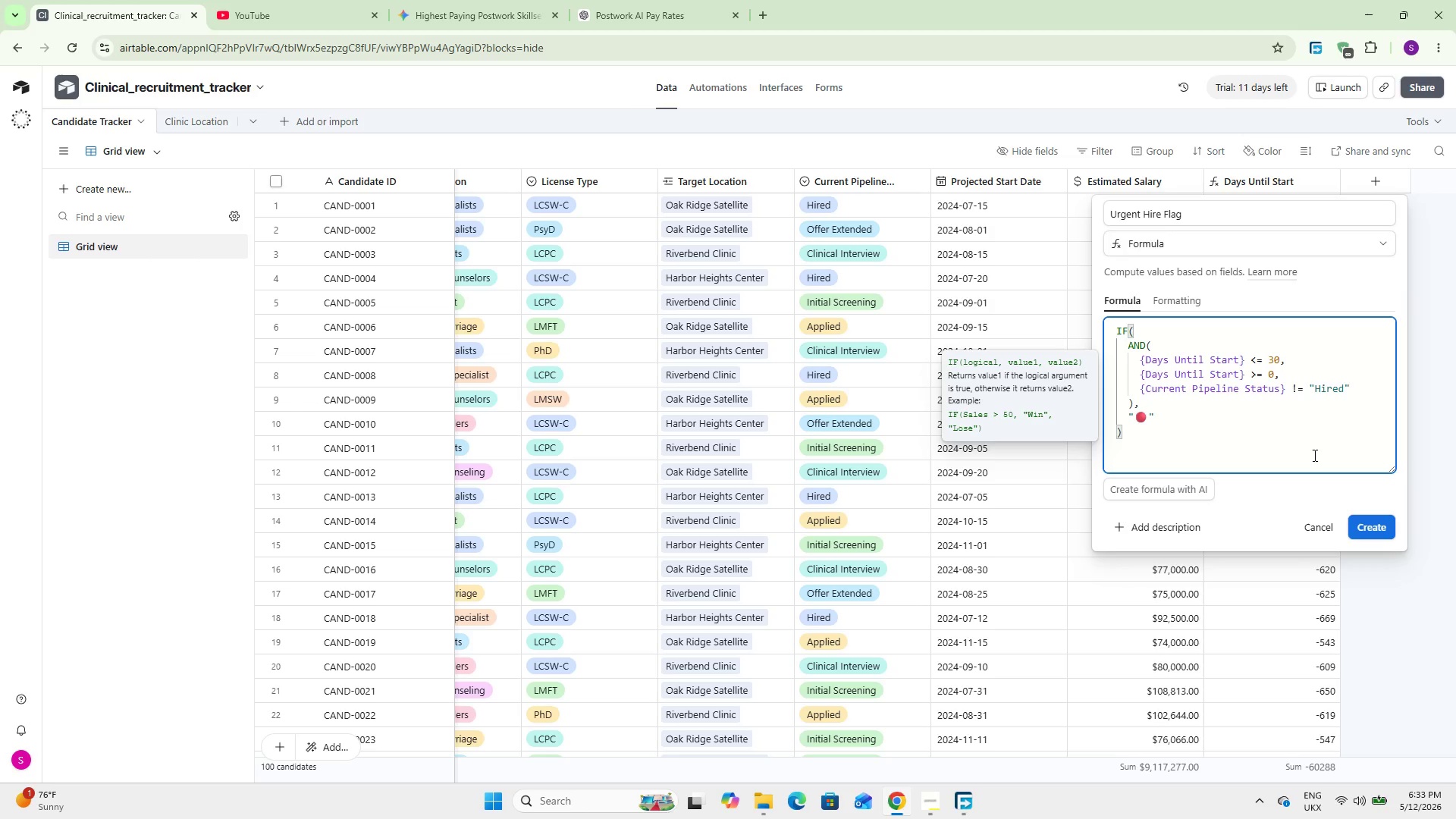 
type( Urgent)
 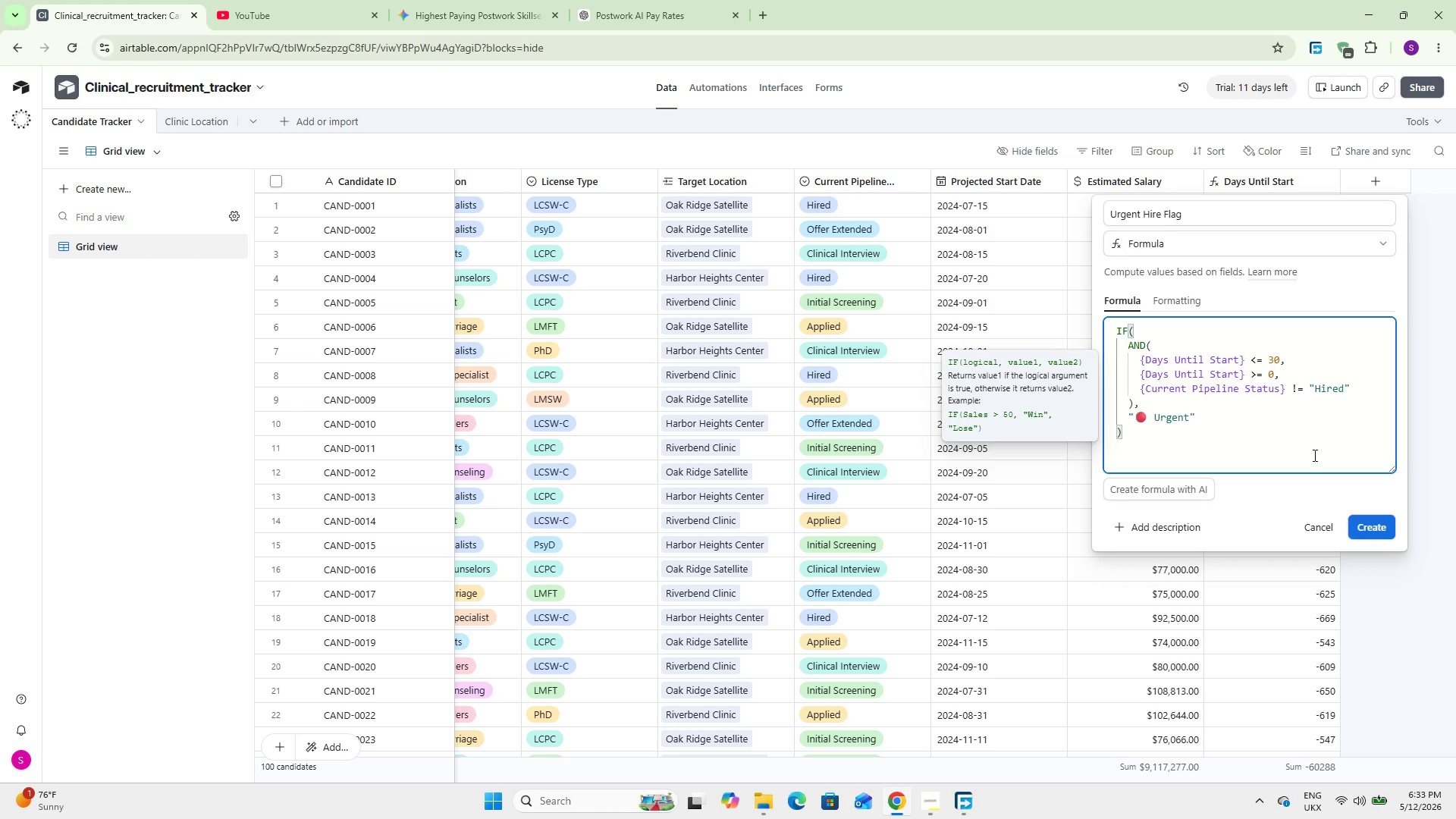 
key(ArrowRight)
 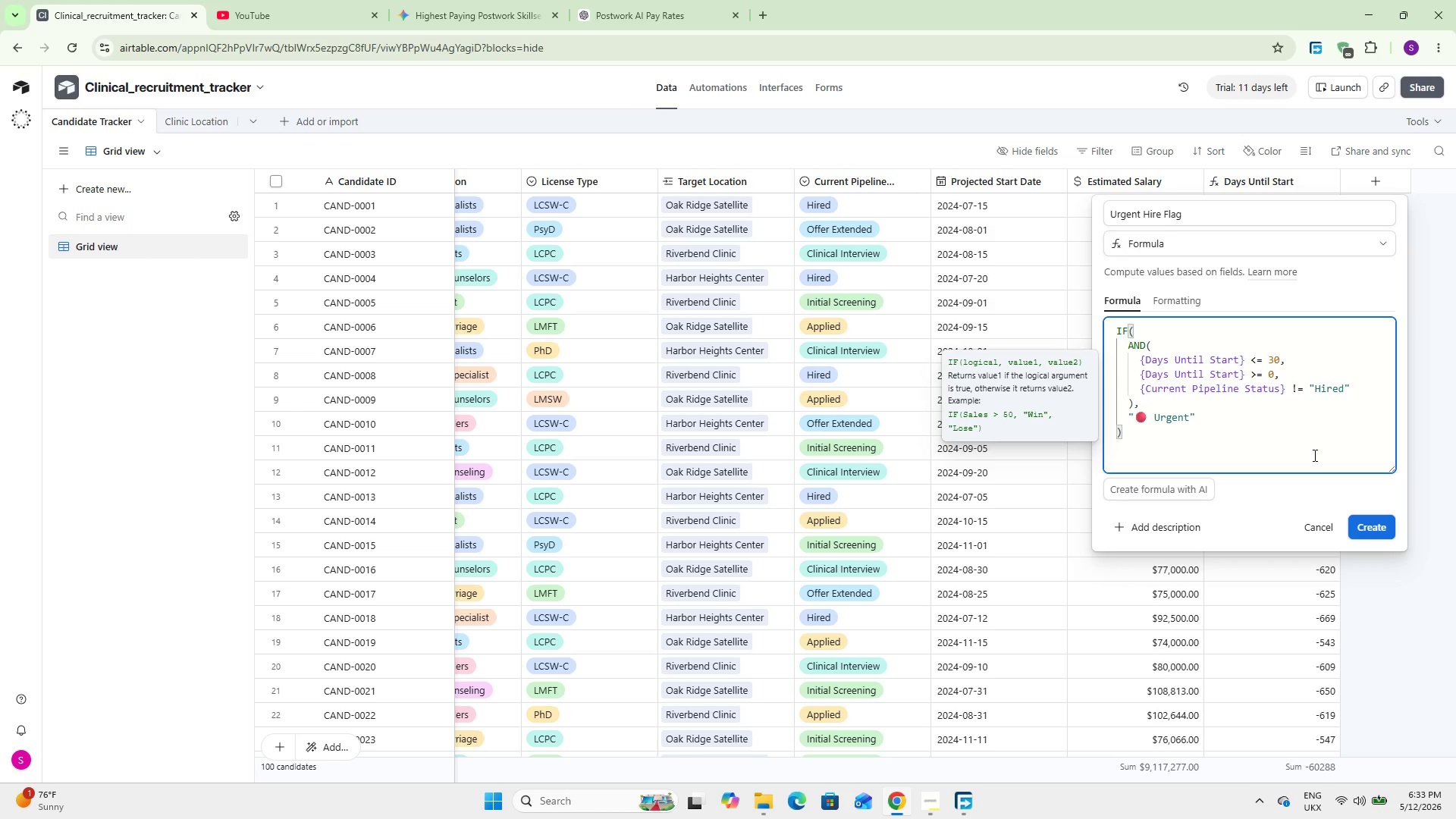 
key(Comma)
 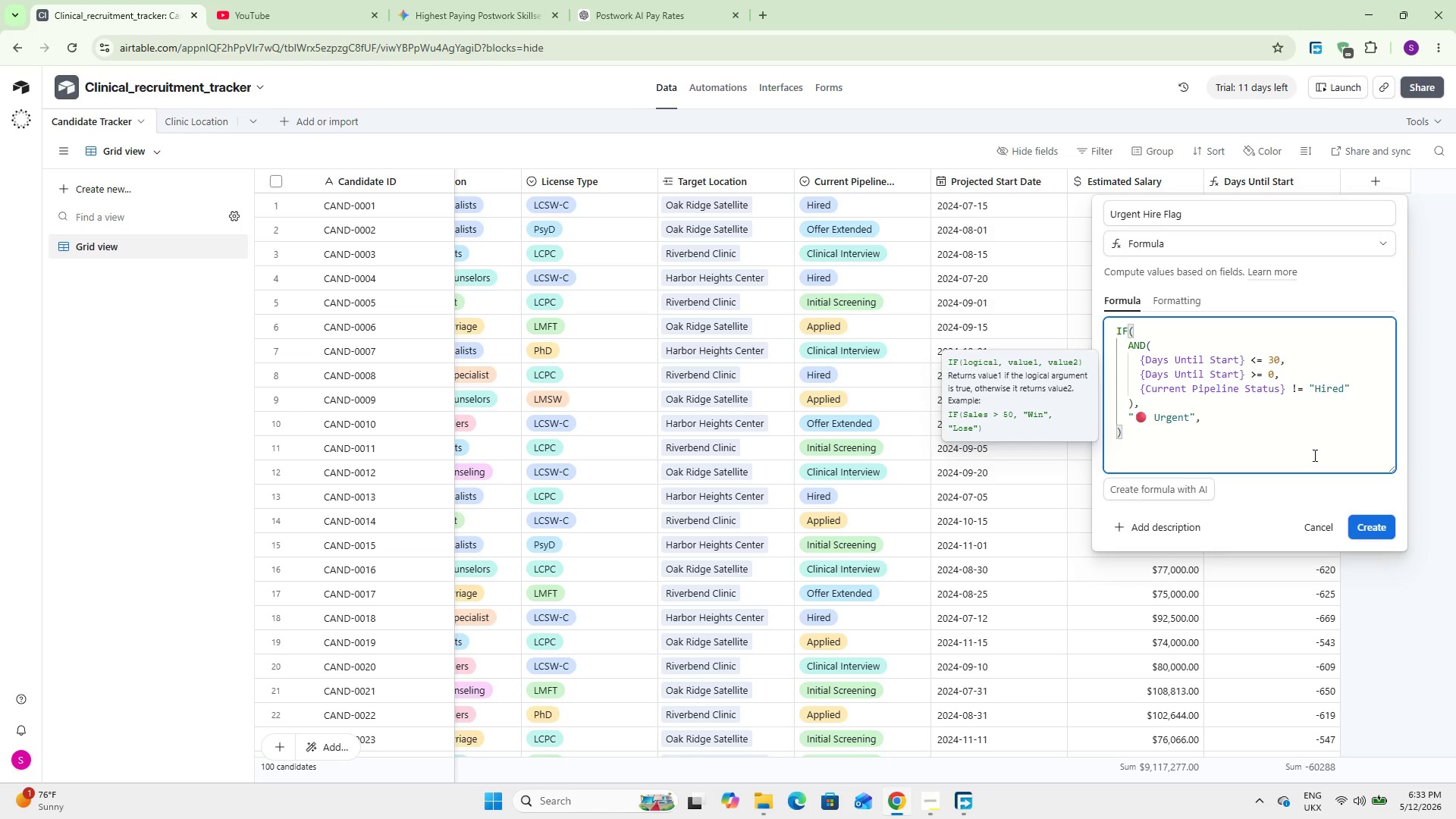 
key(Enter)
 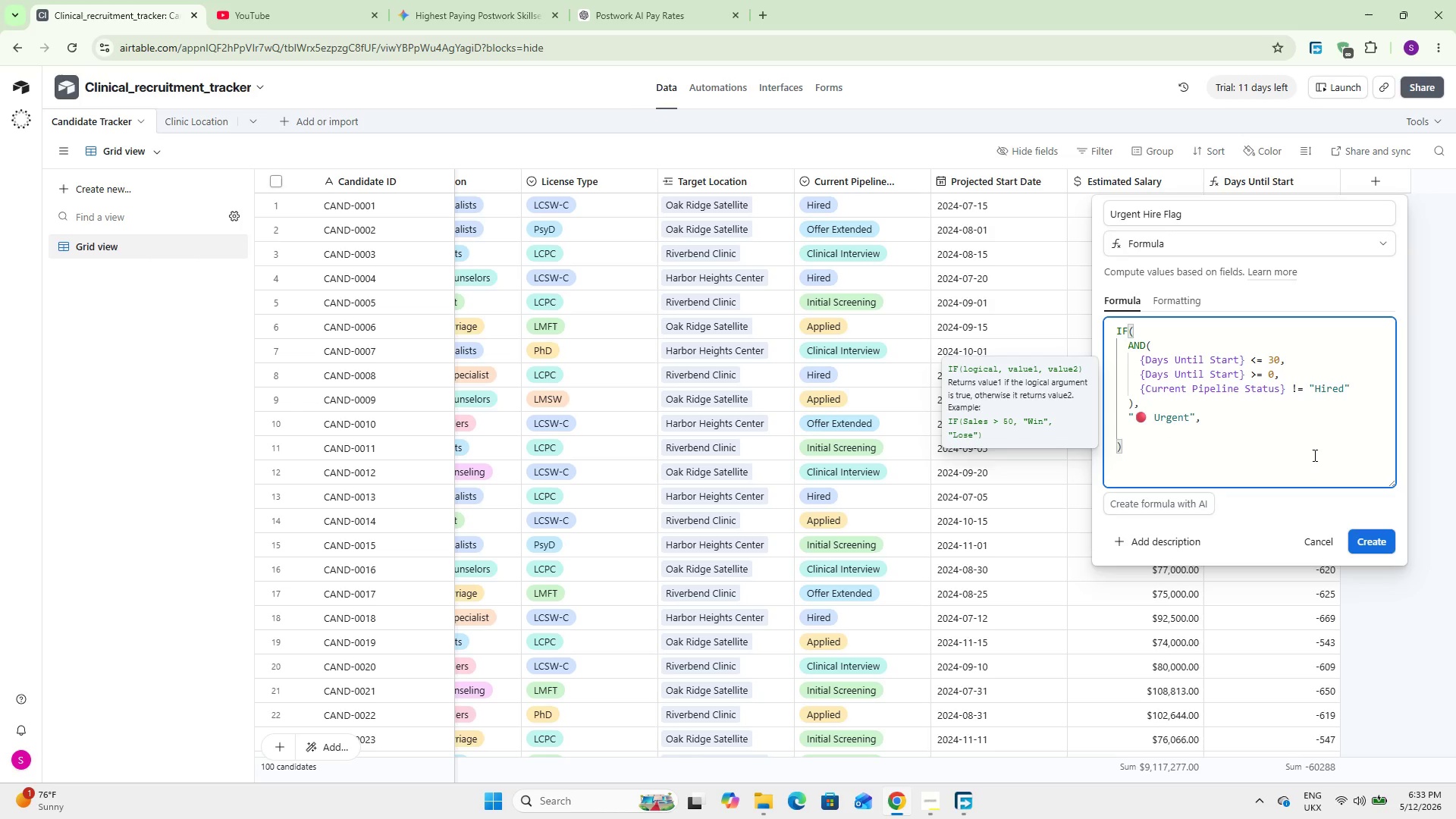 
key(Shift+2)
 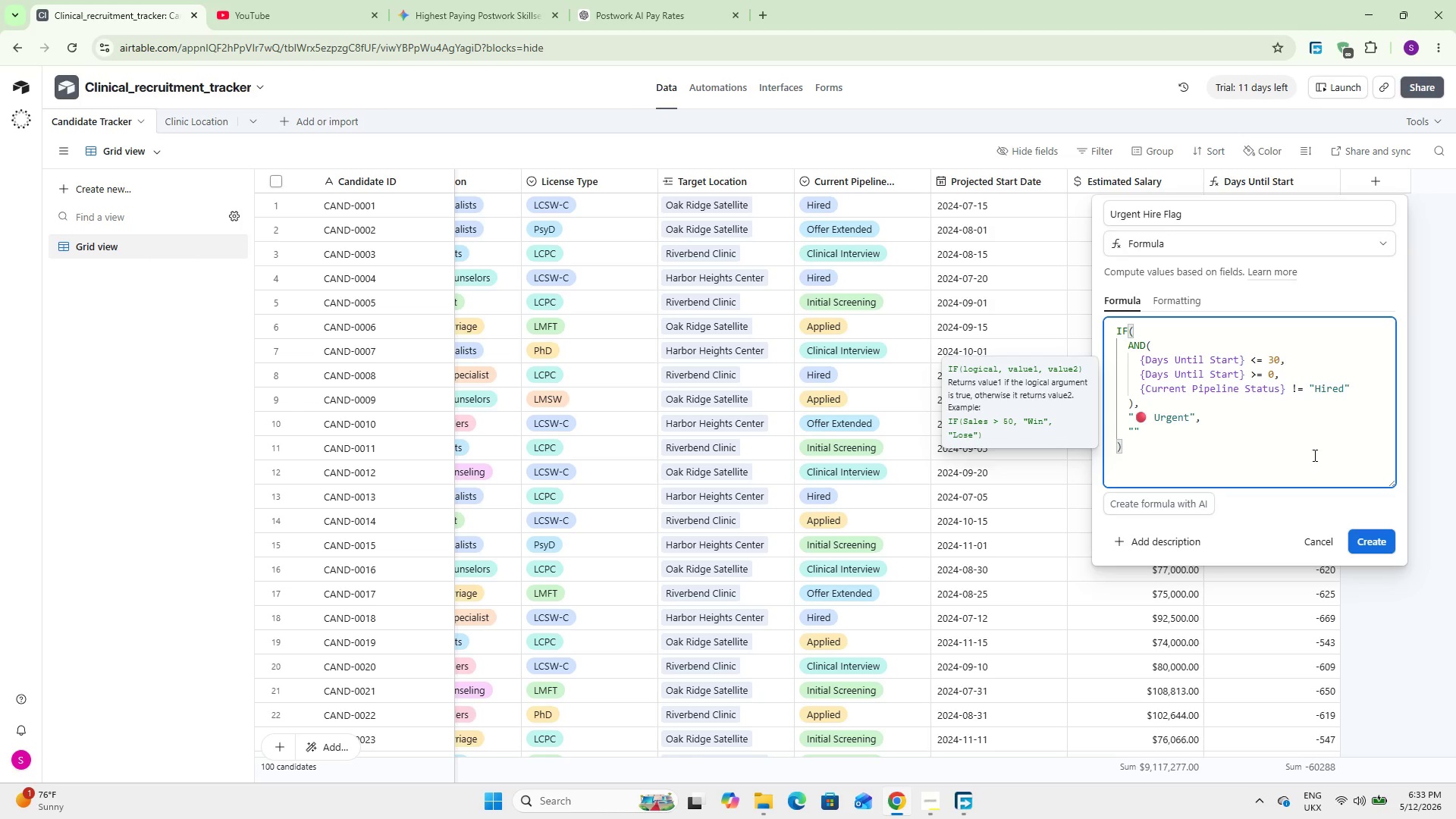 
key(ArrowDown)
 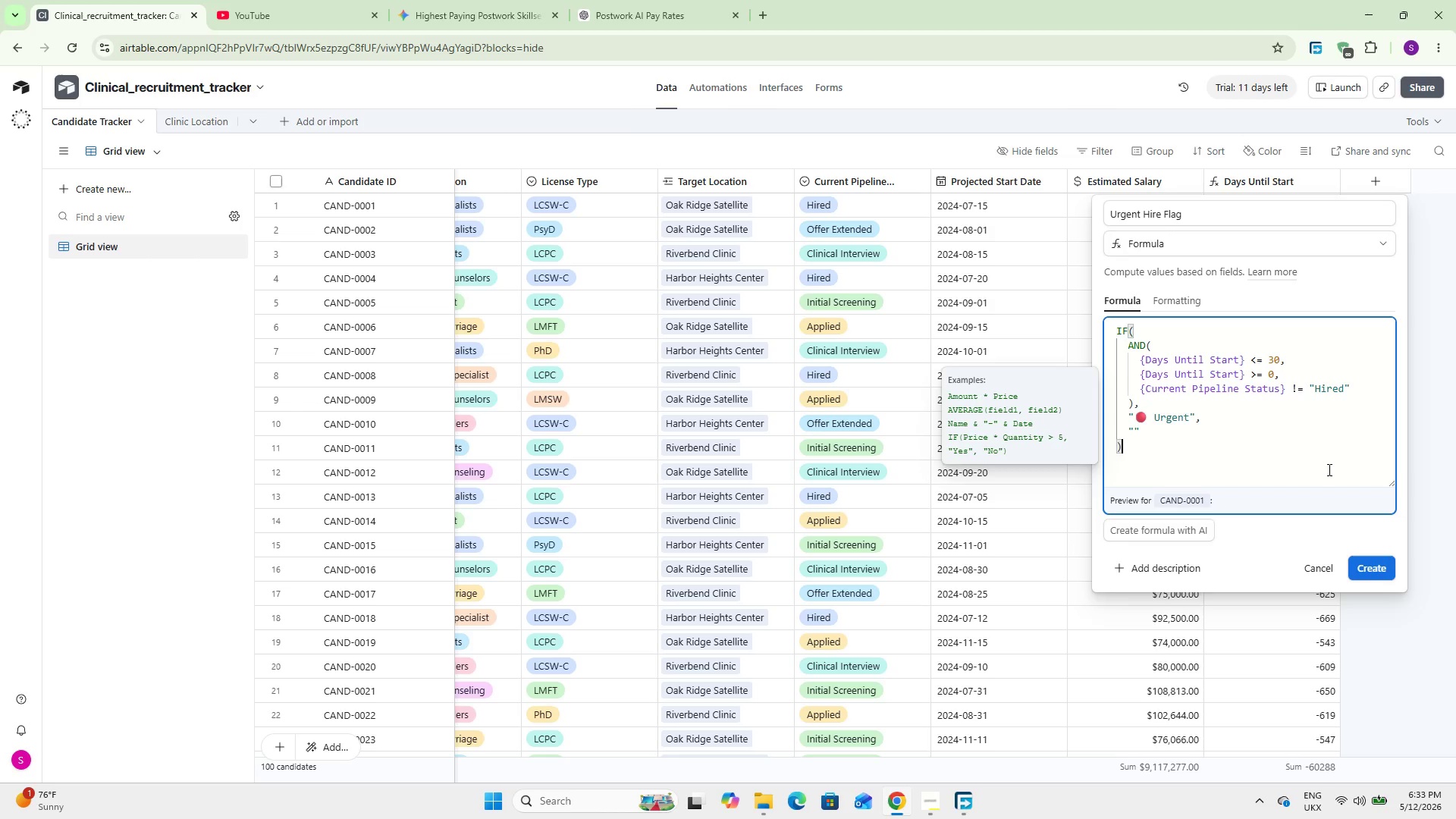 
wait(5.61)
 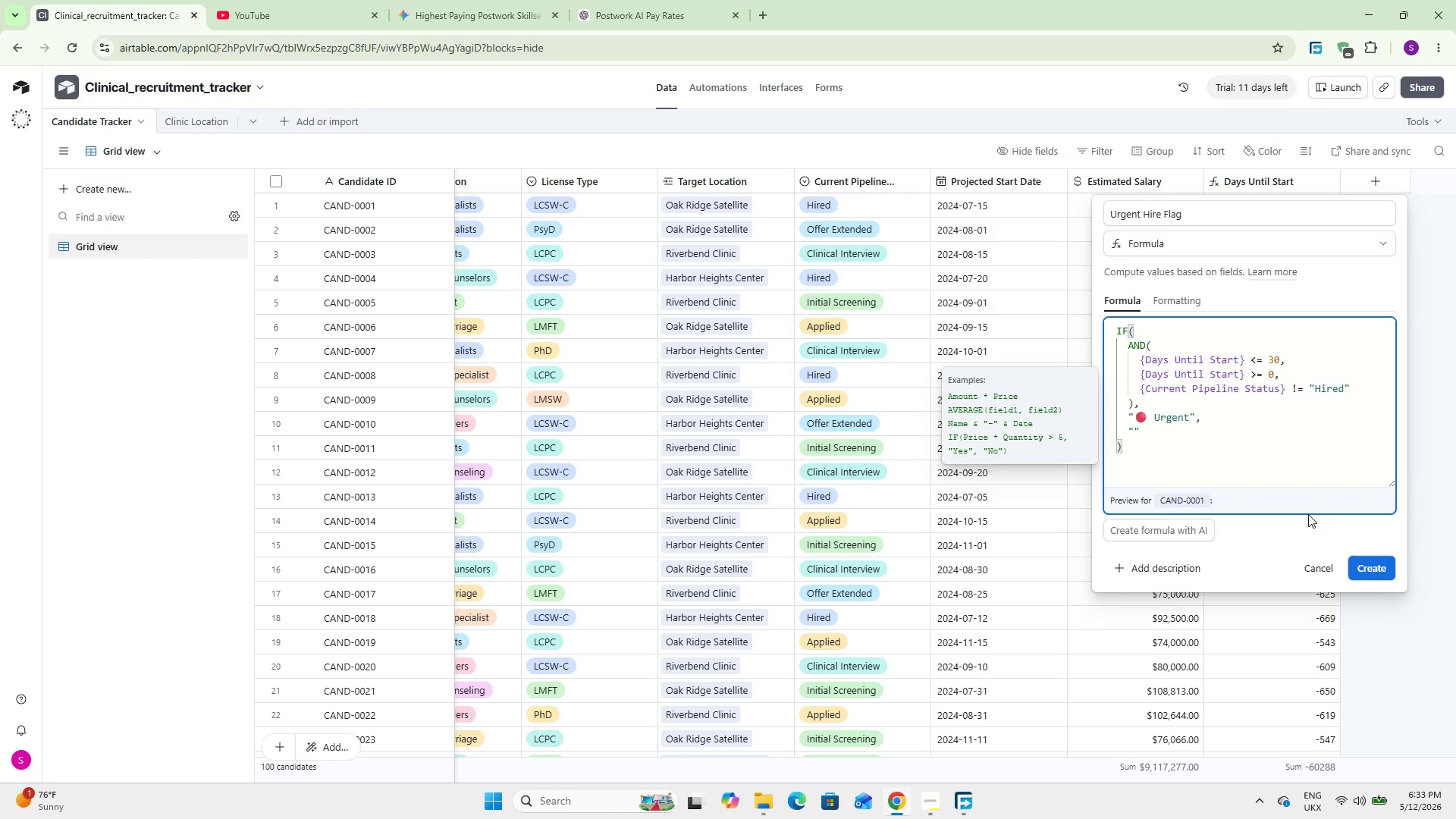 
left_click([1376, 566])
 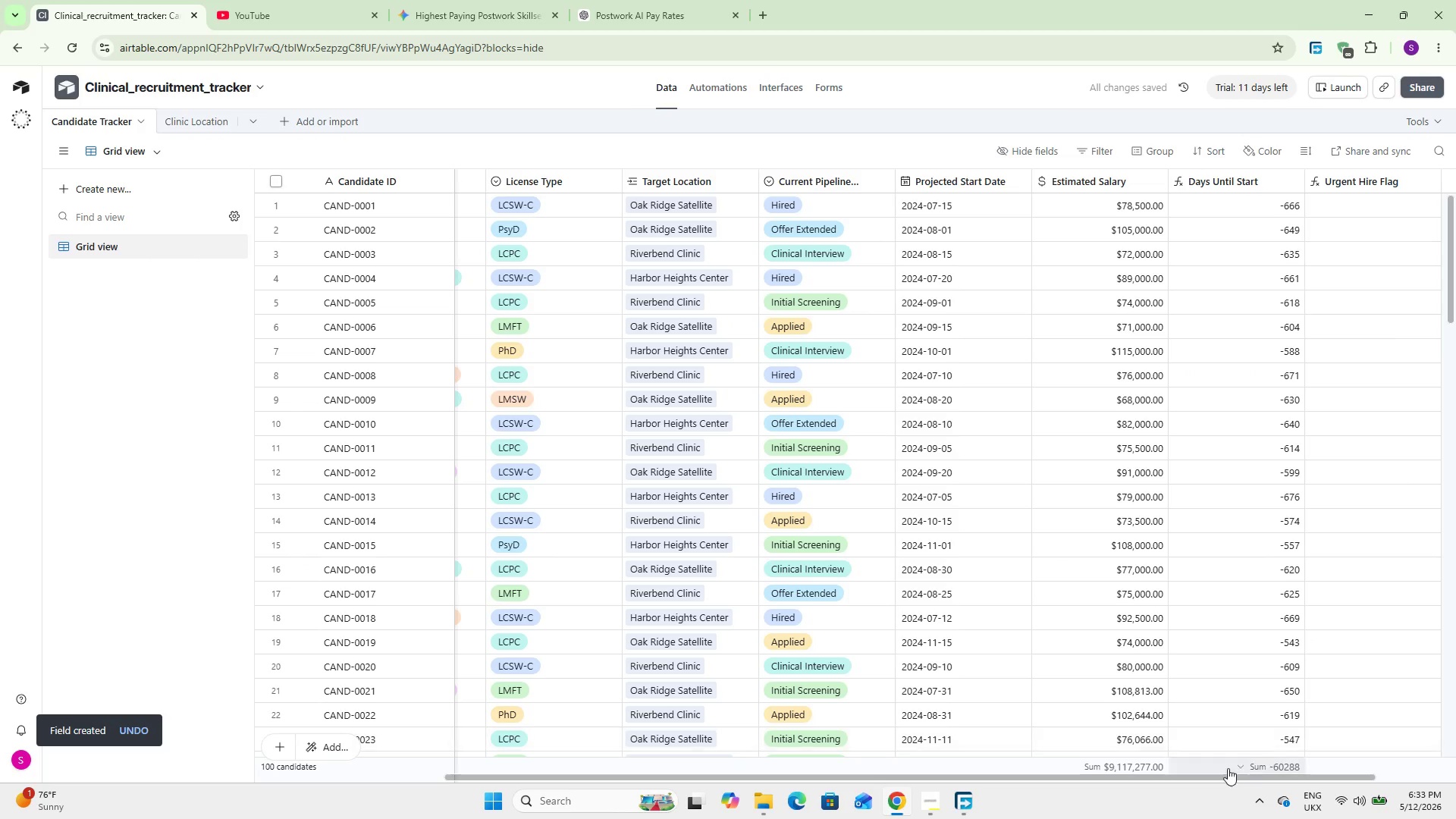 
left_click_drag(start_coordinate=[1216, 777], to_coordinate=[1398, 742])
 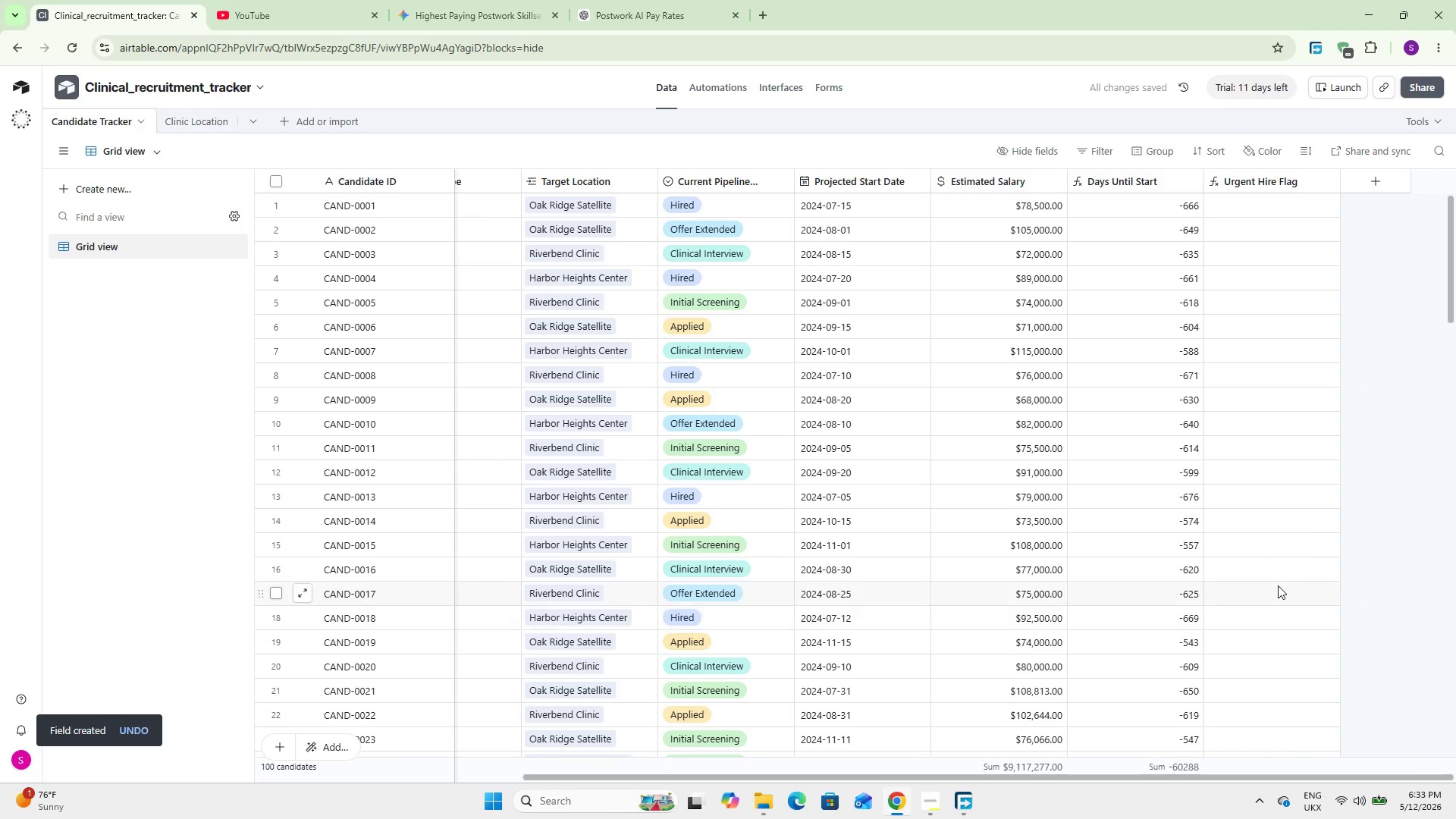 
scroll: coordinate [1278, 585], scroll_direction: up, amount: 8.0
 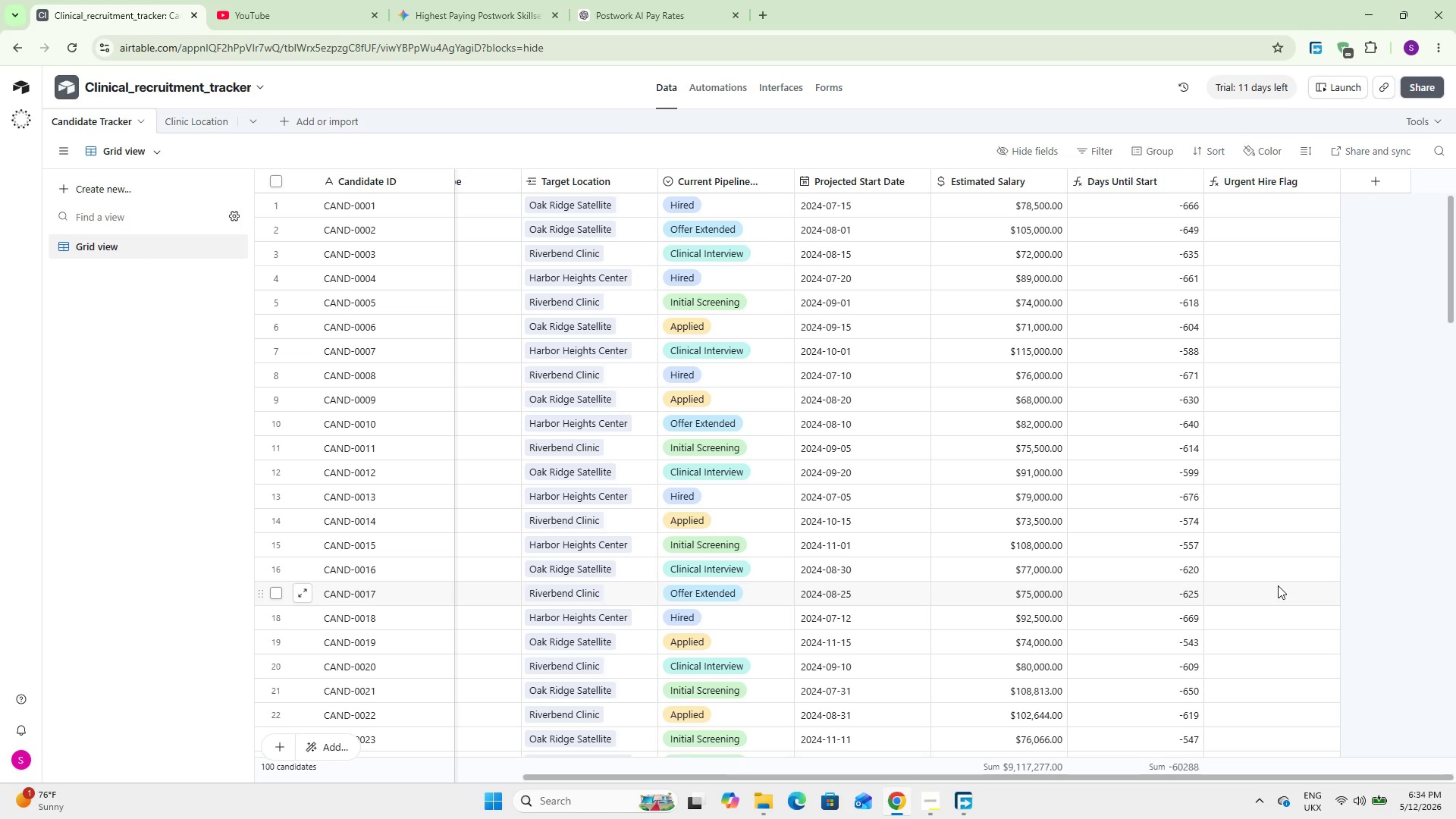 
wait(25.32)
 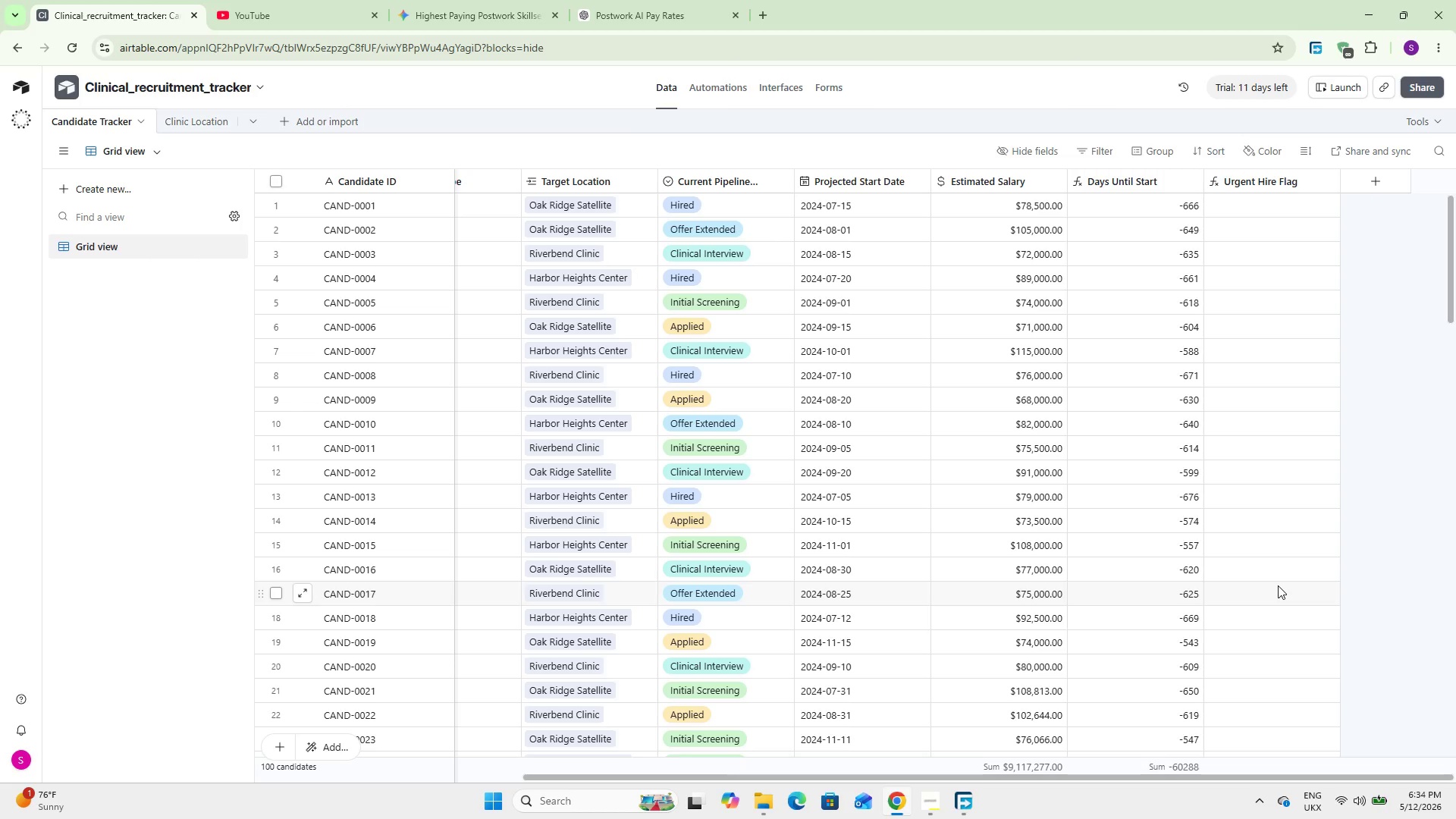 
scroll: coordinate [1295, 406], scroll_direction: down, amount: 14.0
 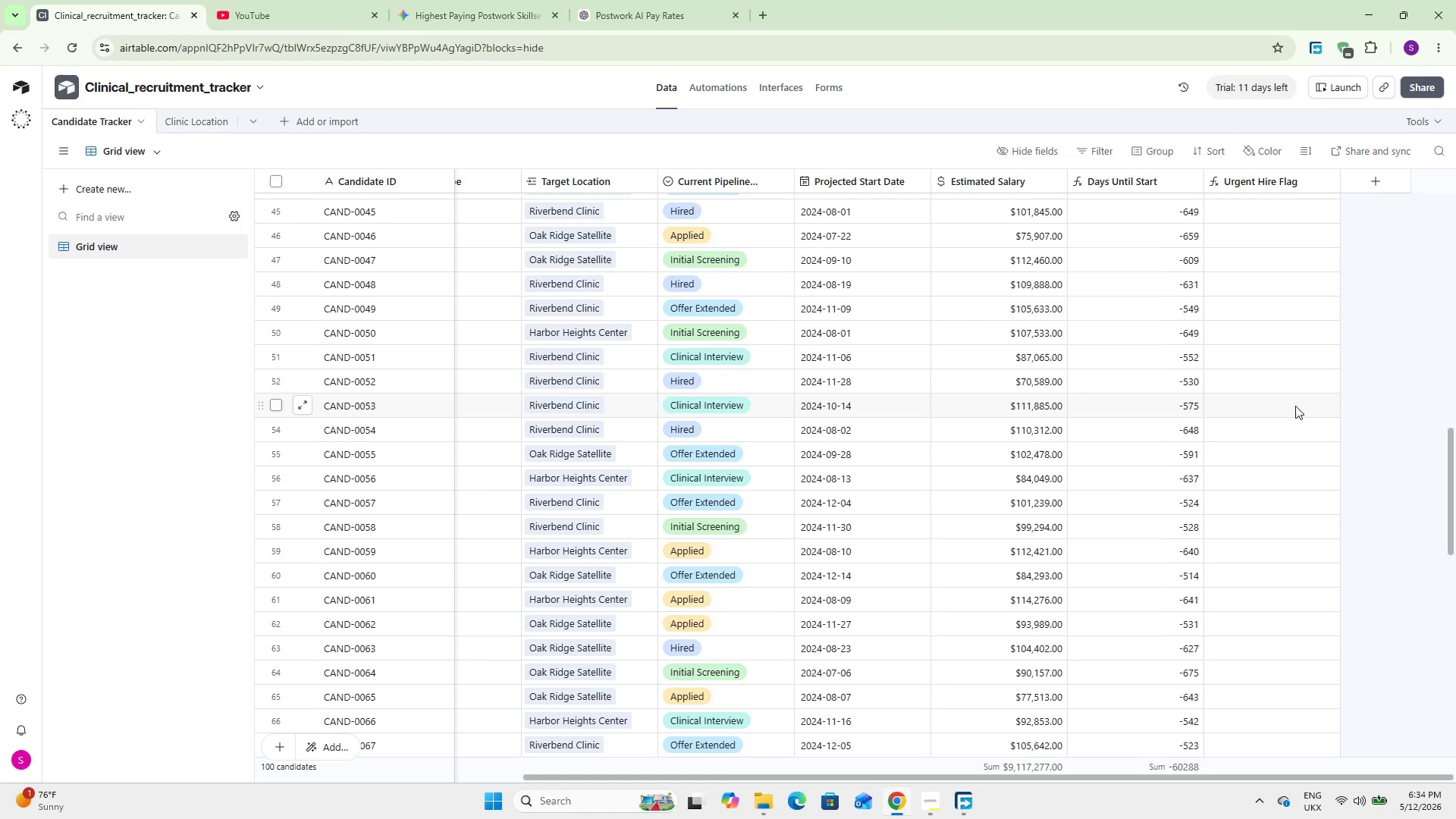 
wait(13.12)
 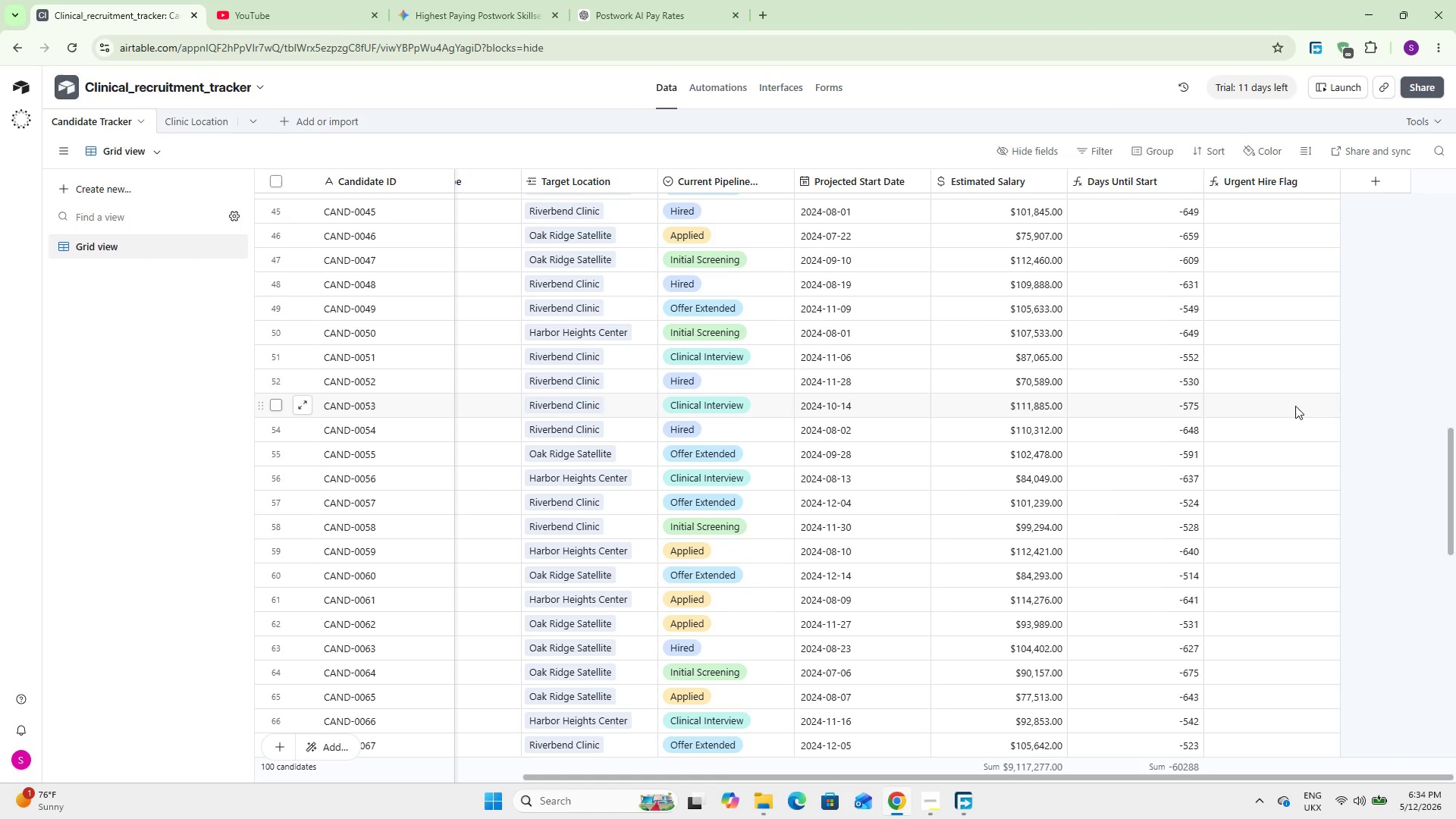 
left_click([1363, 176])
 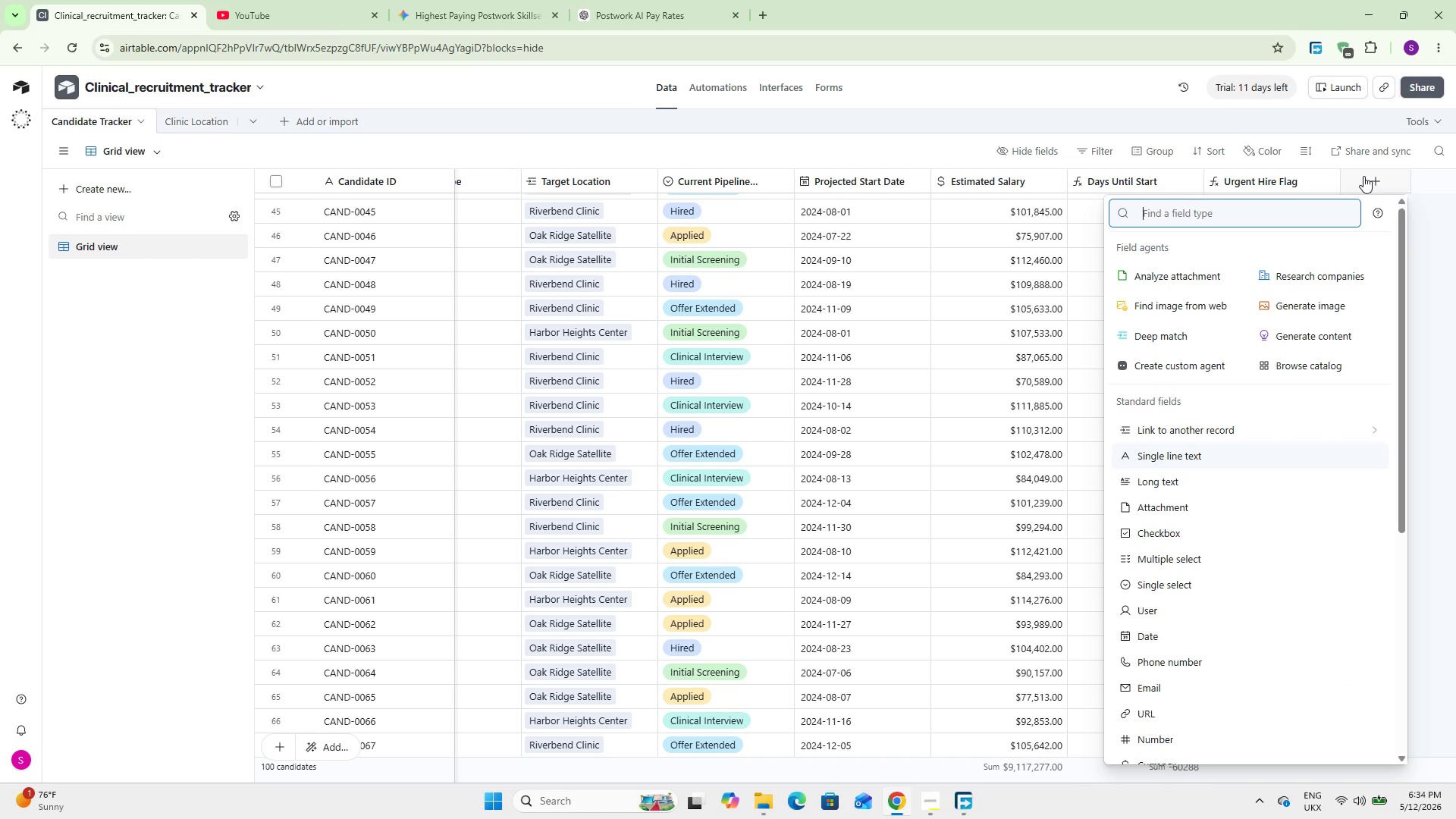 
type(for)
 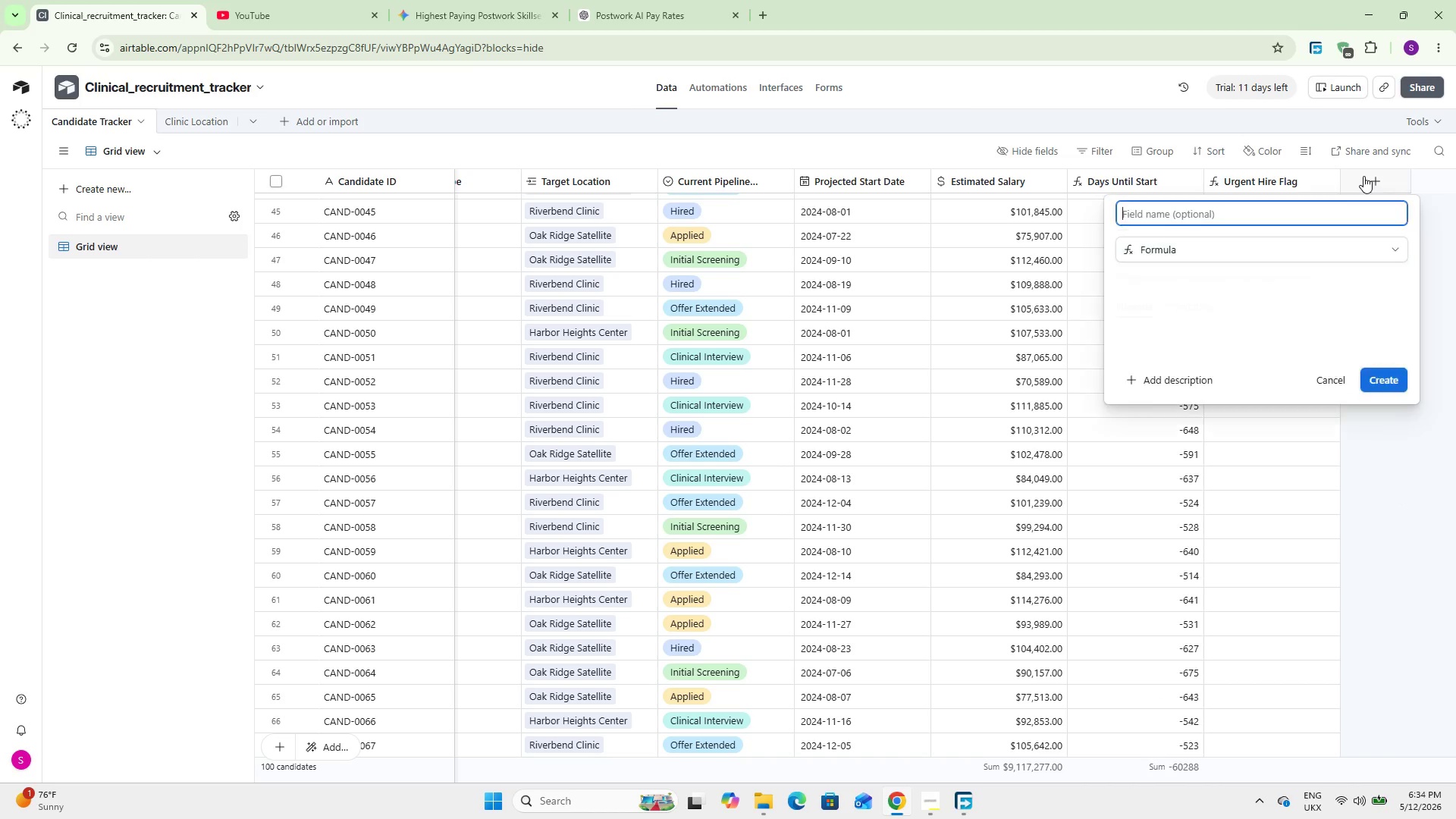 
key(Enter)
 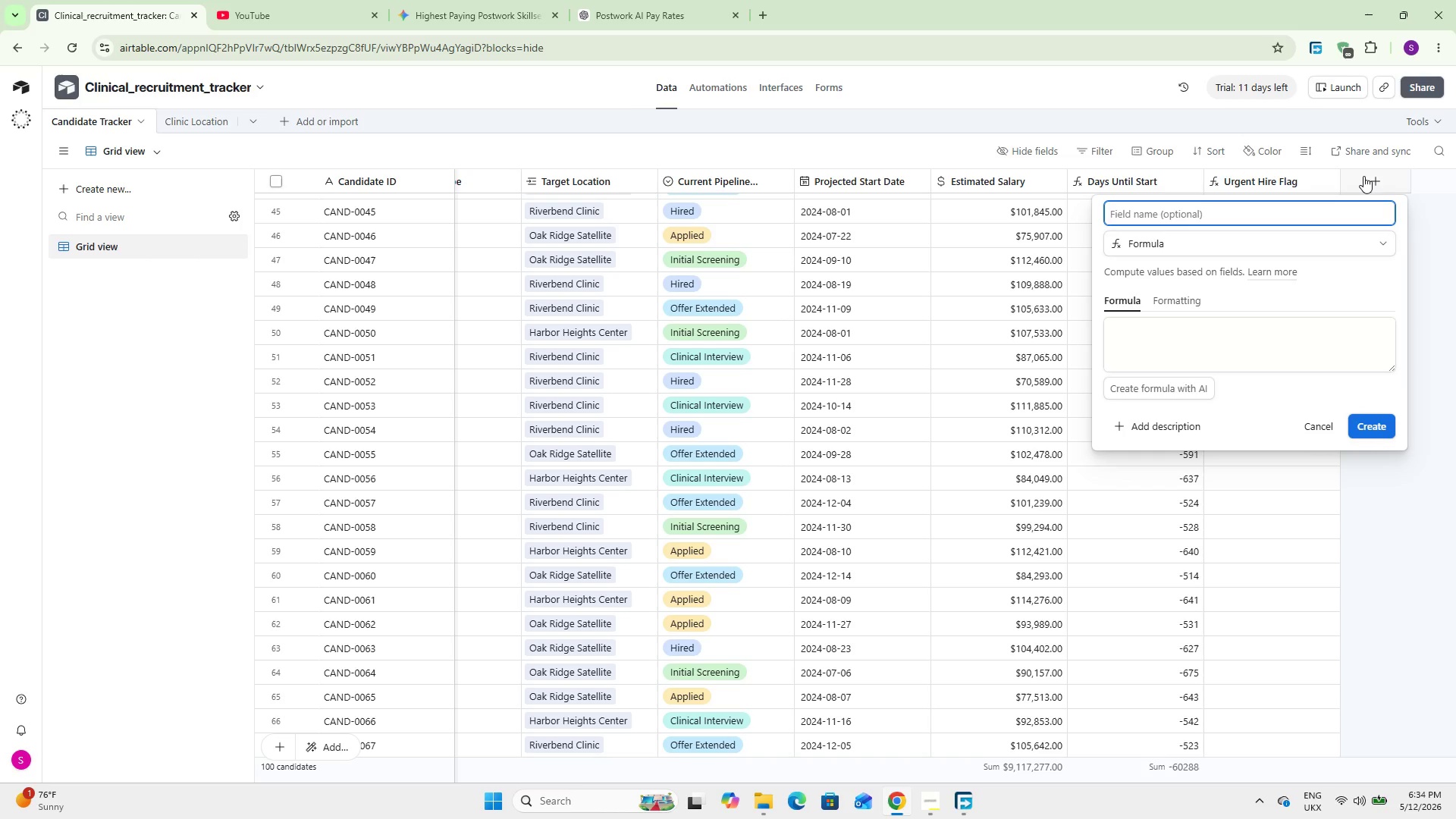 
type(Salary Band)
 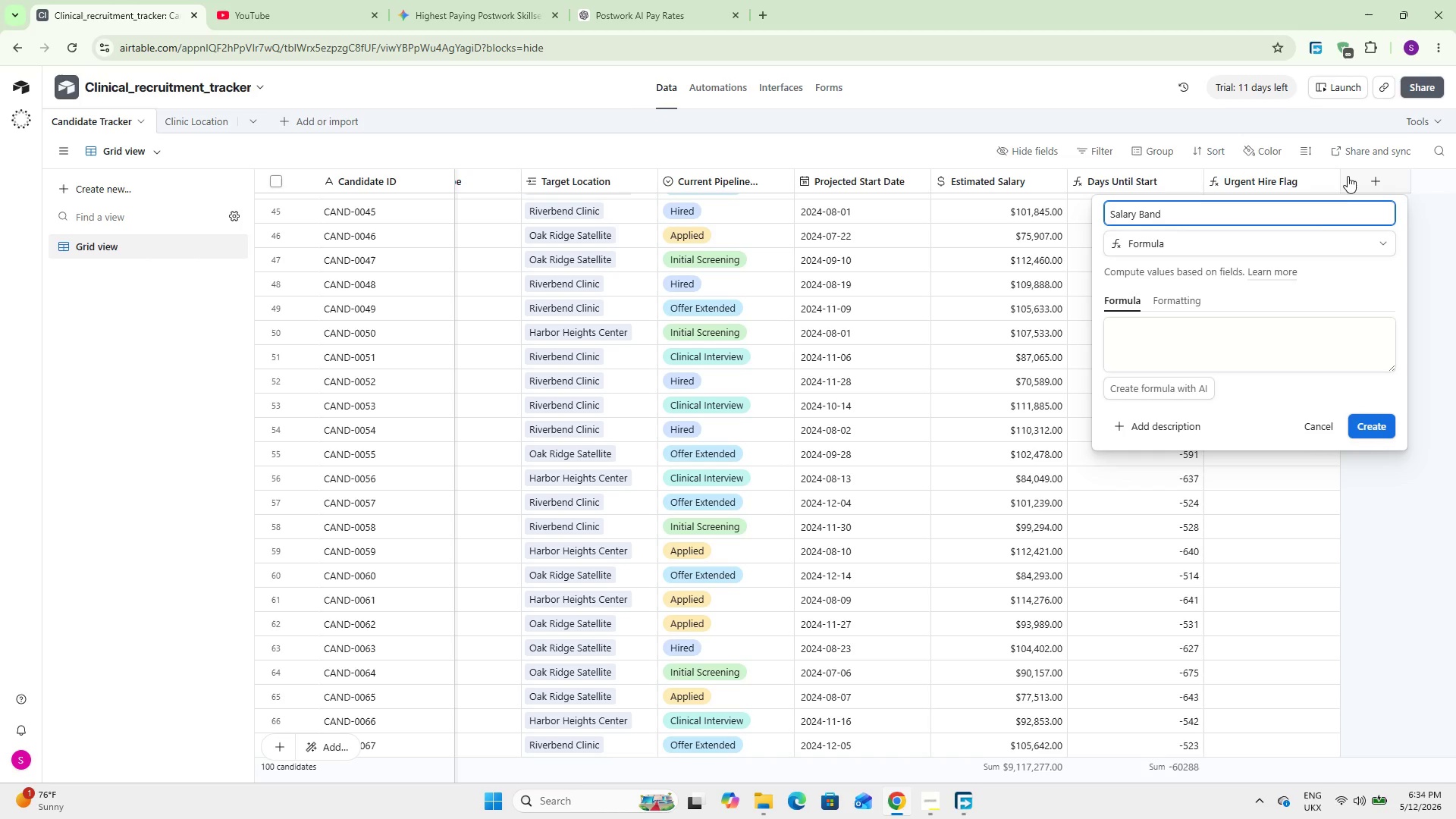 
double_click([1249, 327])
 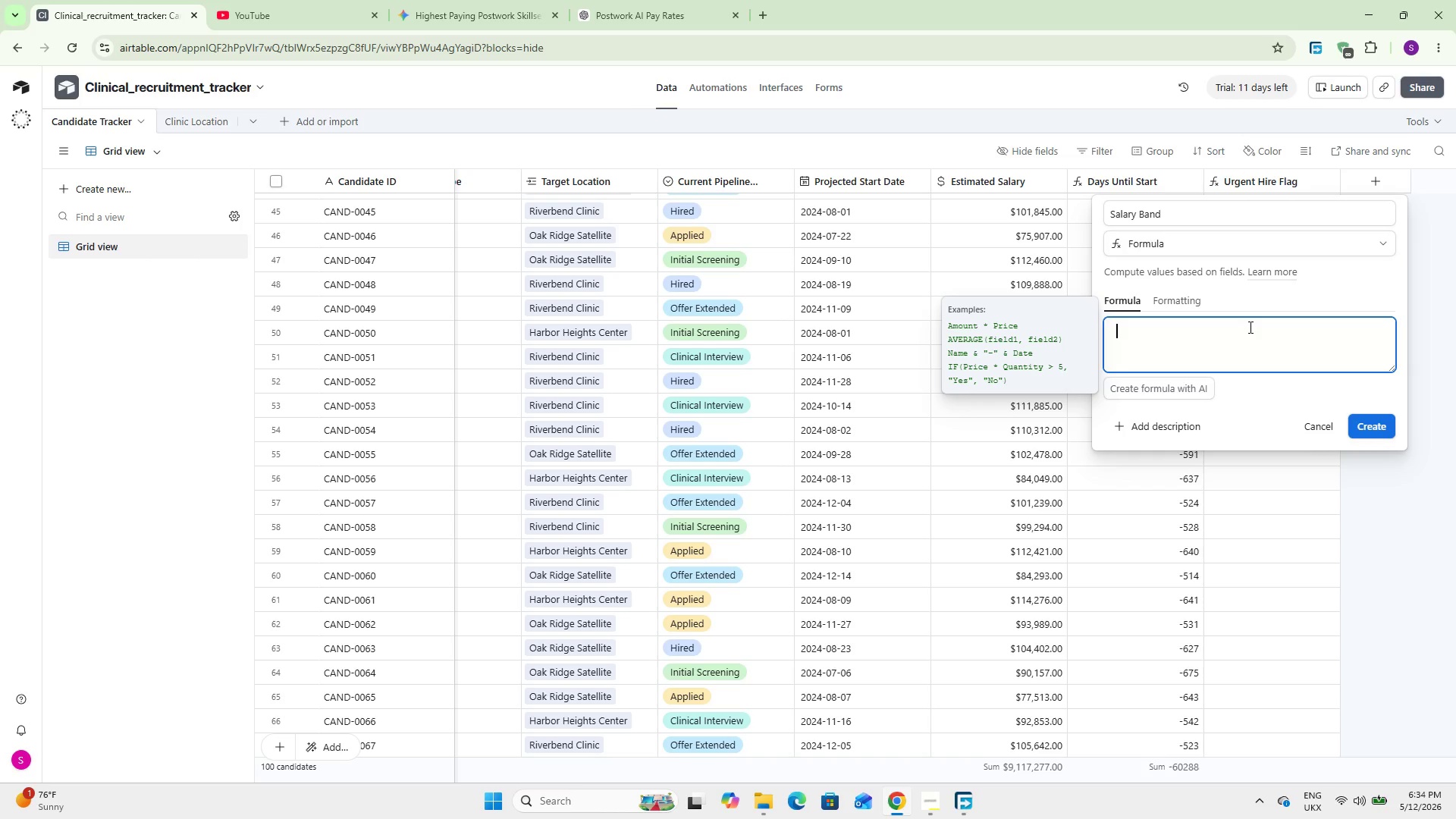 
type(IF(Estim)
 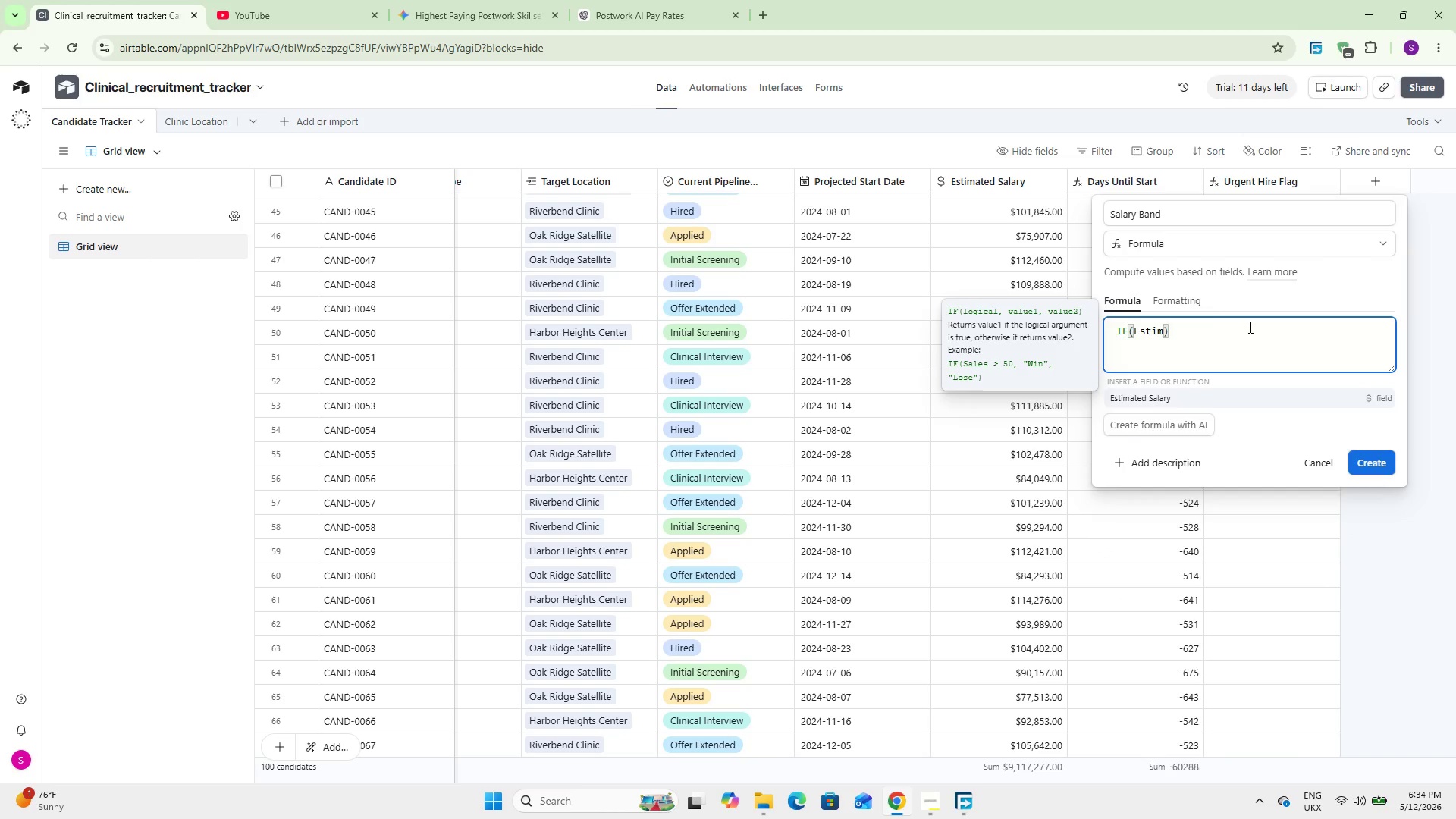 
key(Enter)
 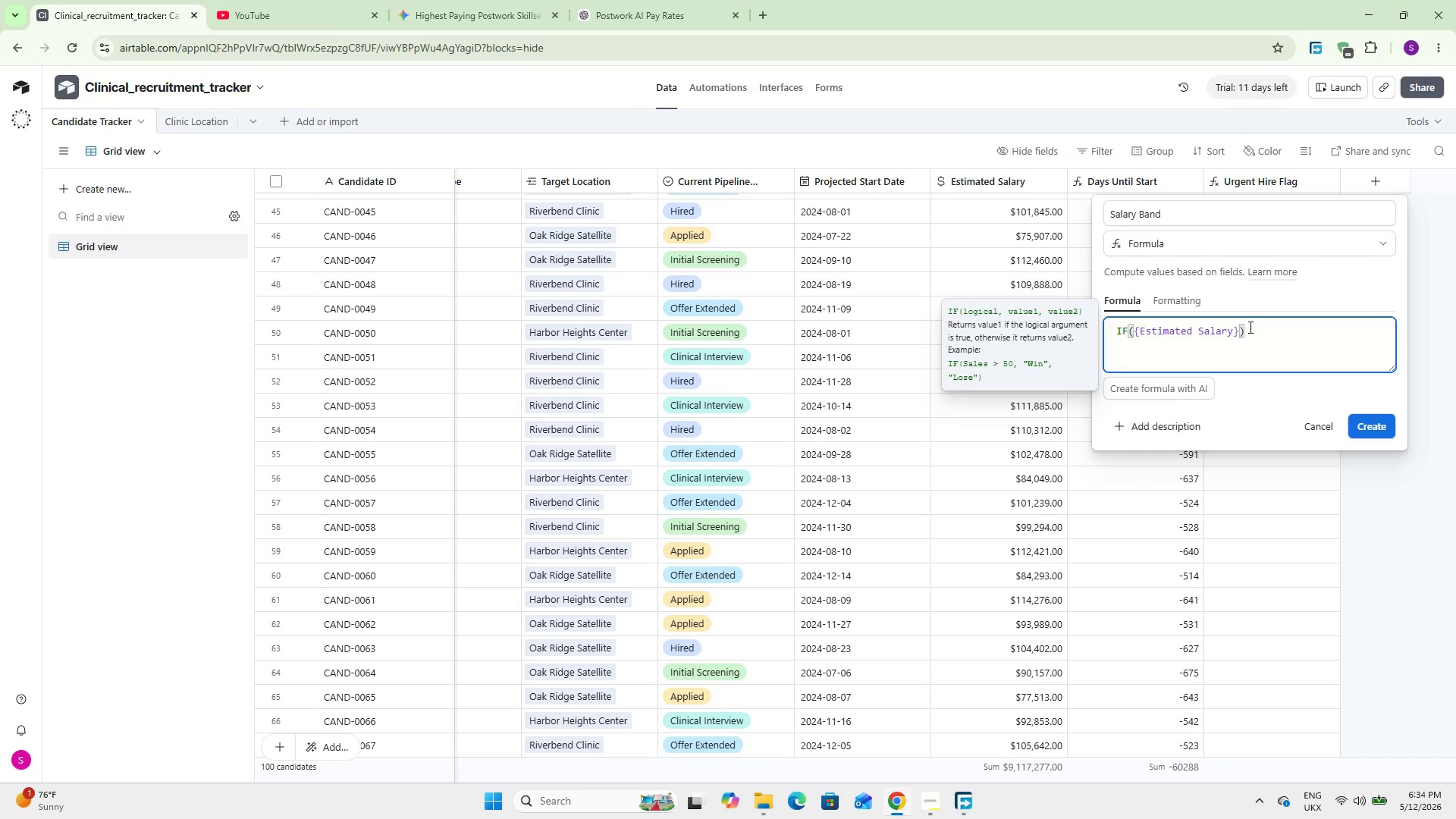 
type( < 80000, @Band 1)
 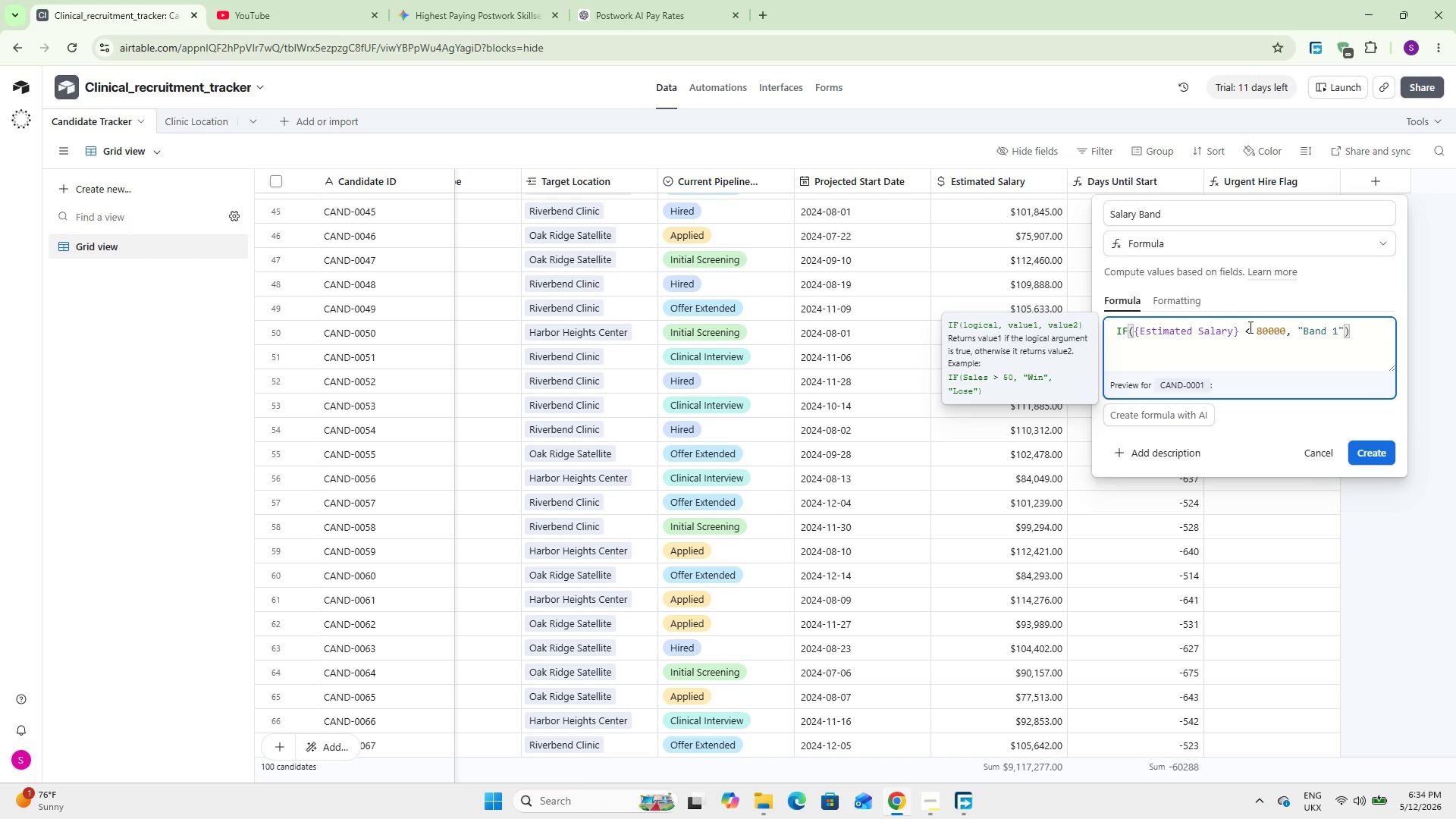 
wait(5.72)
 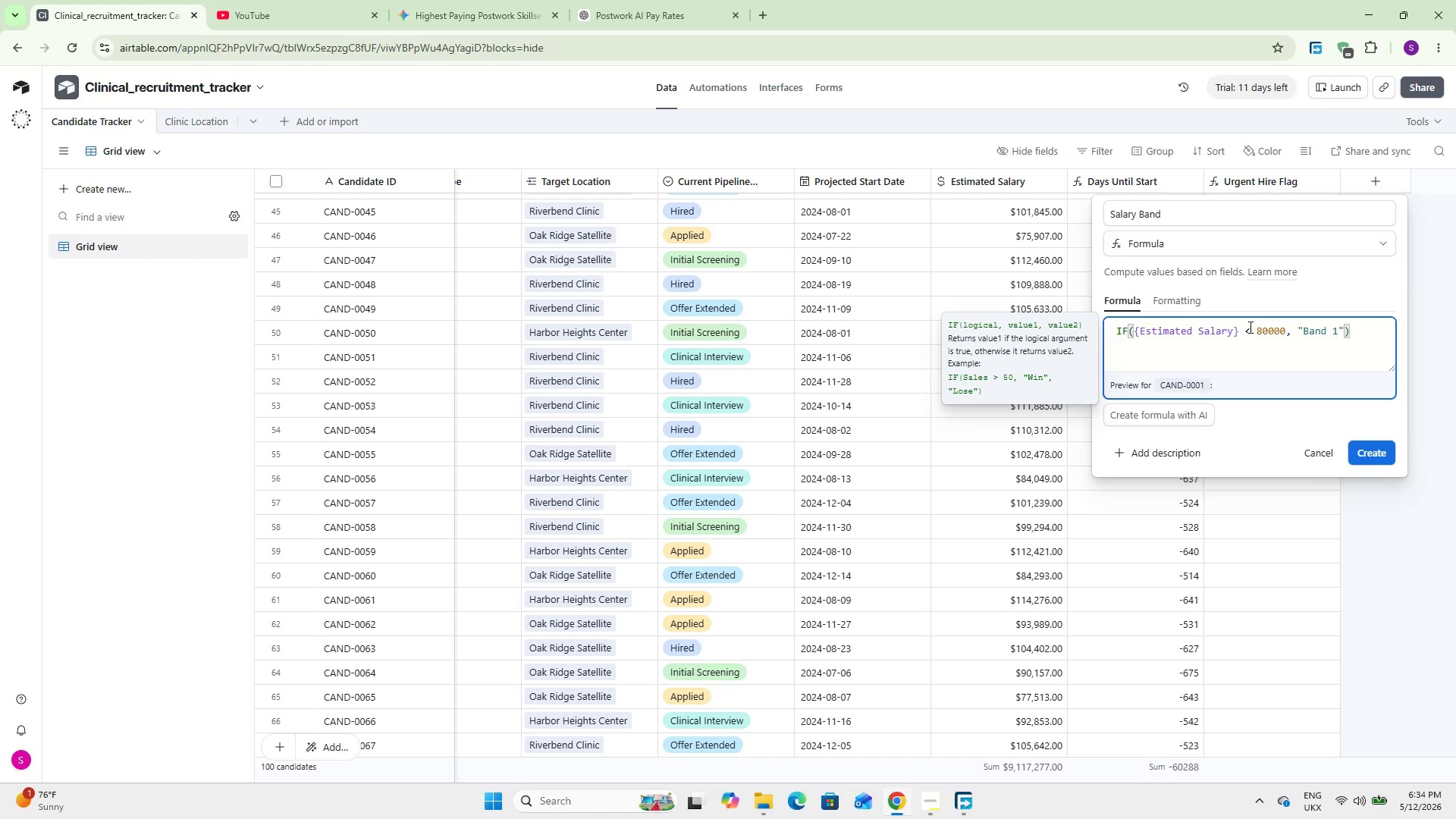 
key(Shift+Semicolon)
 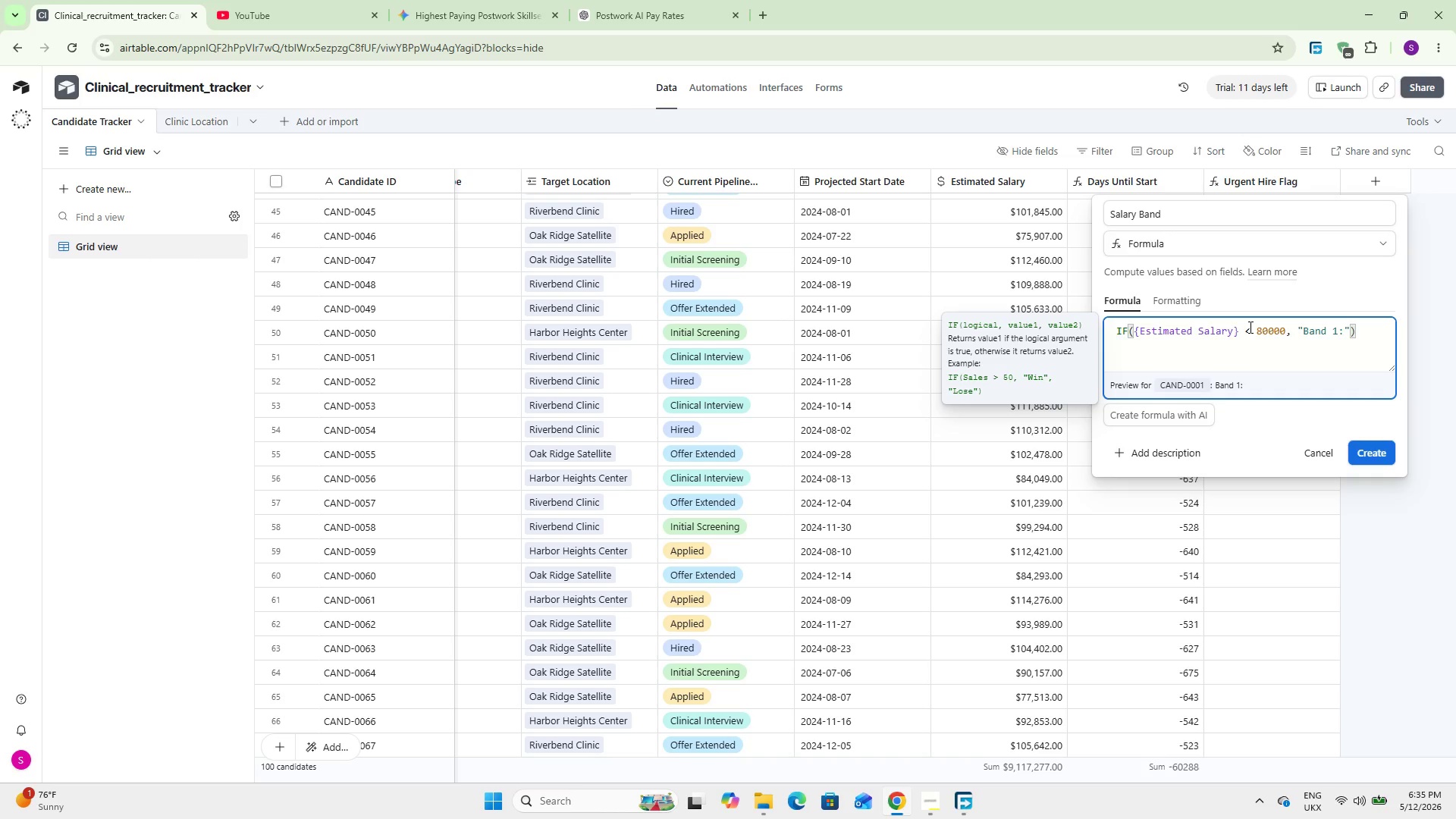 
key(Space)
 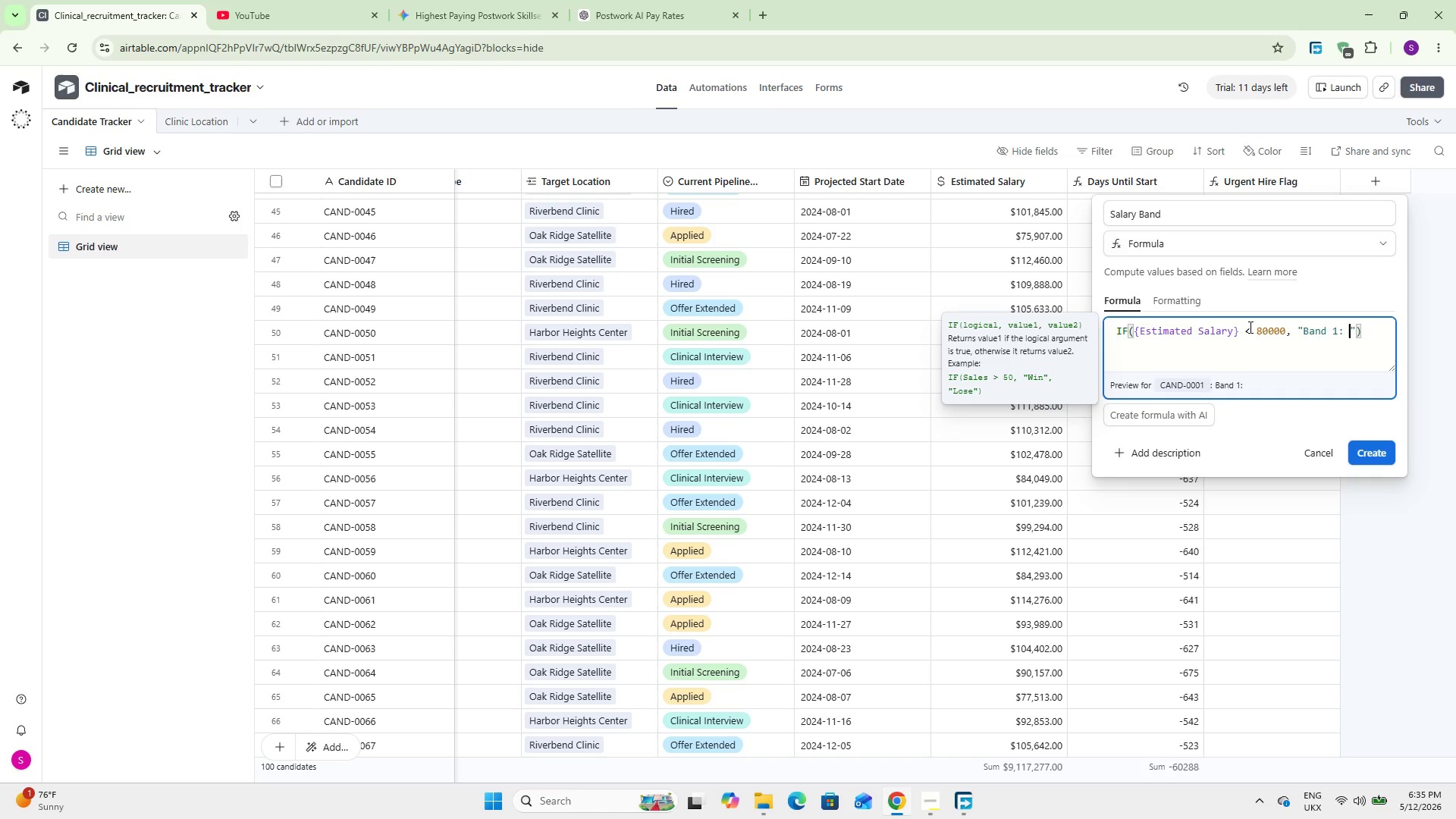 
key(Shift+Comma)
 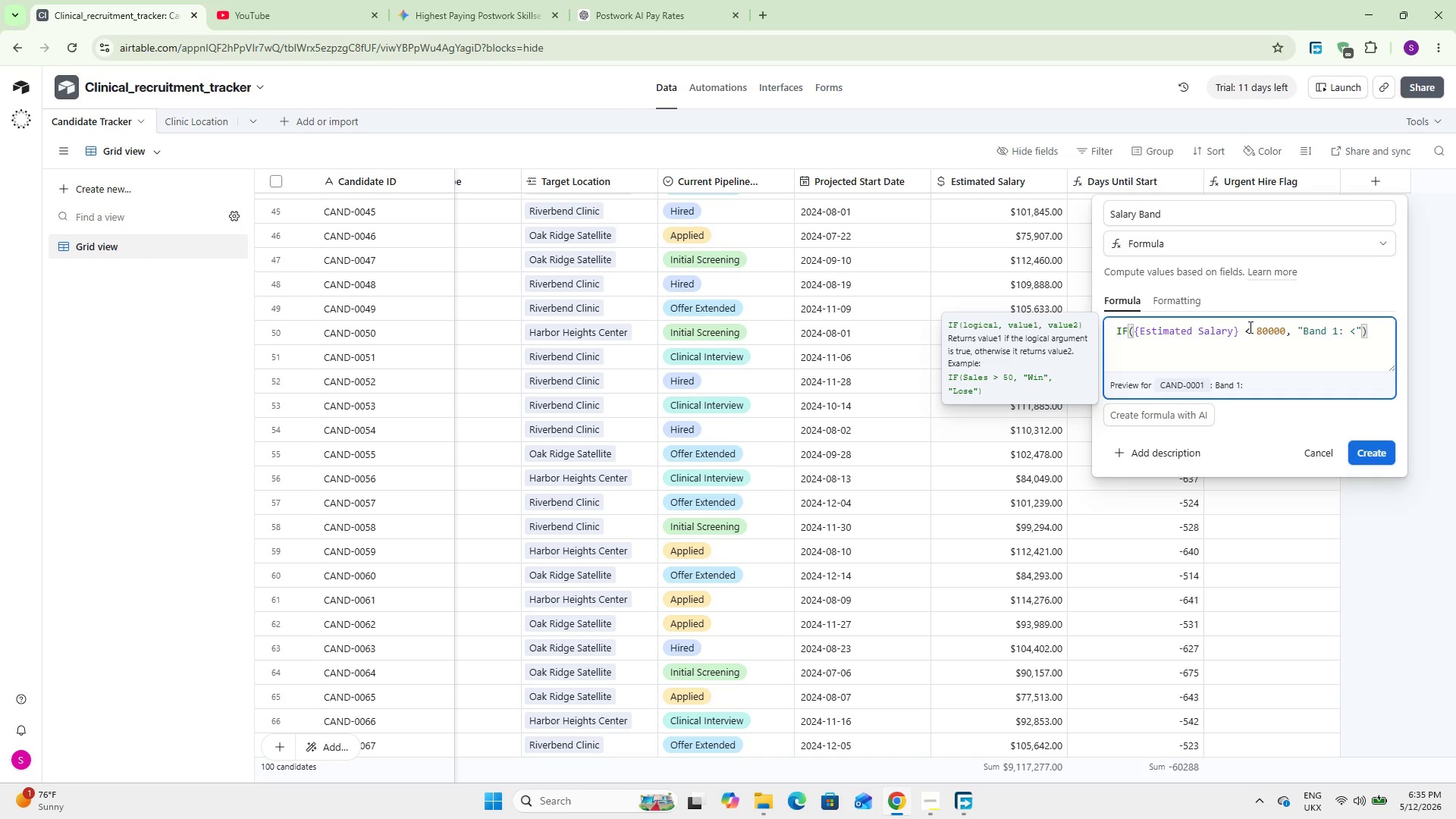 
key(Space)
 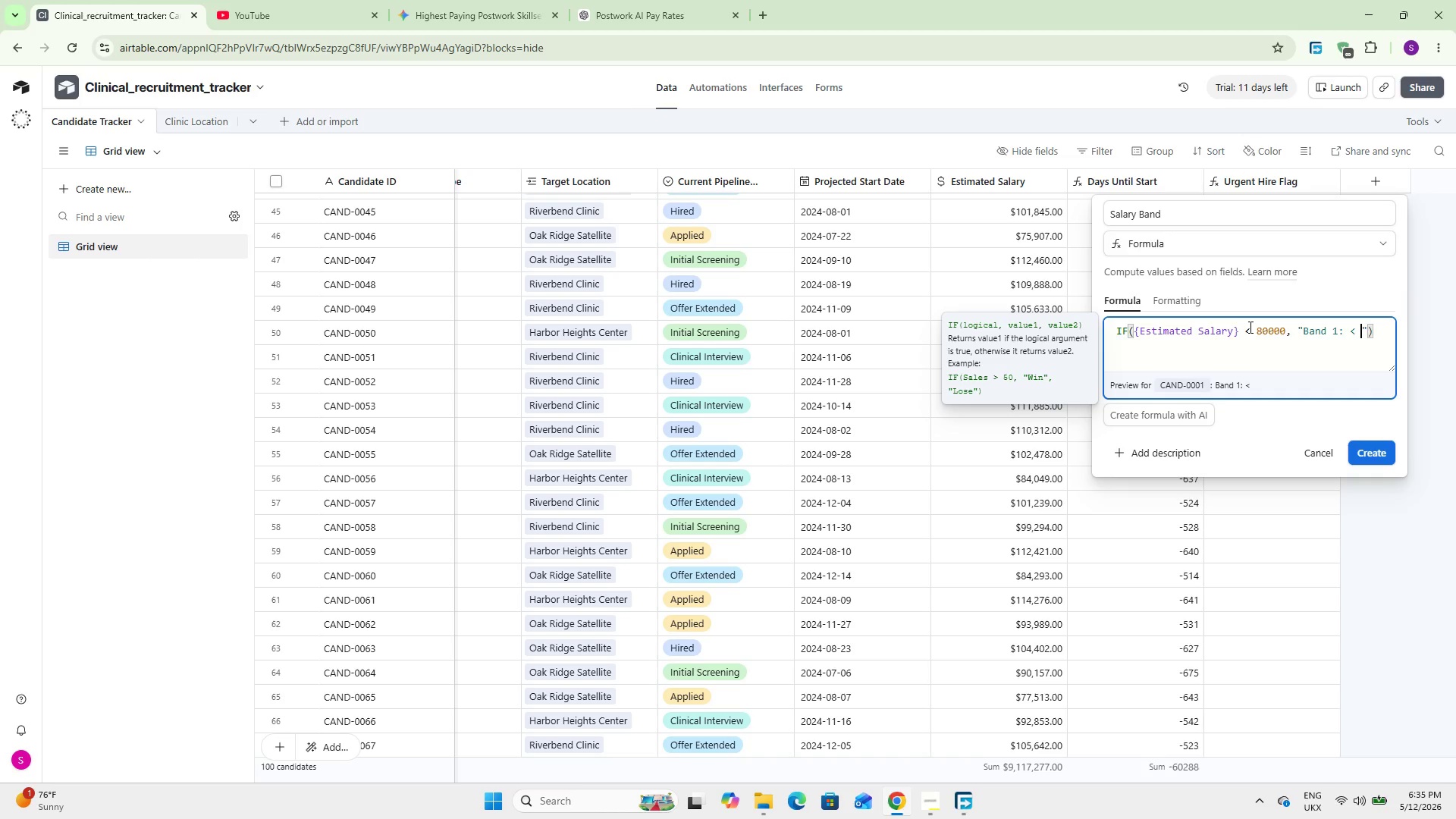 
type($*)
key(Backspace)
type(80K)
 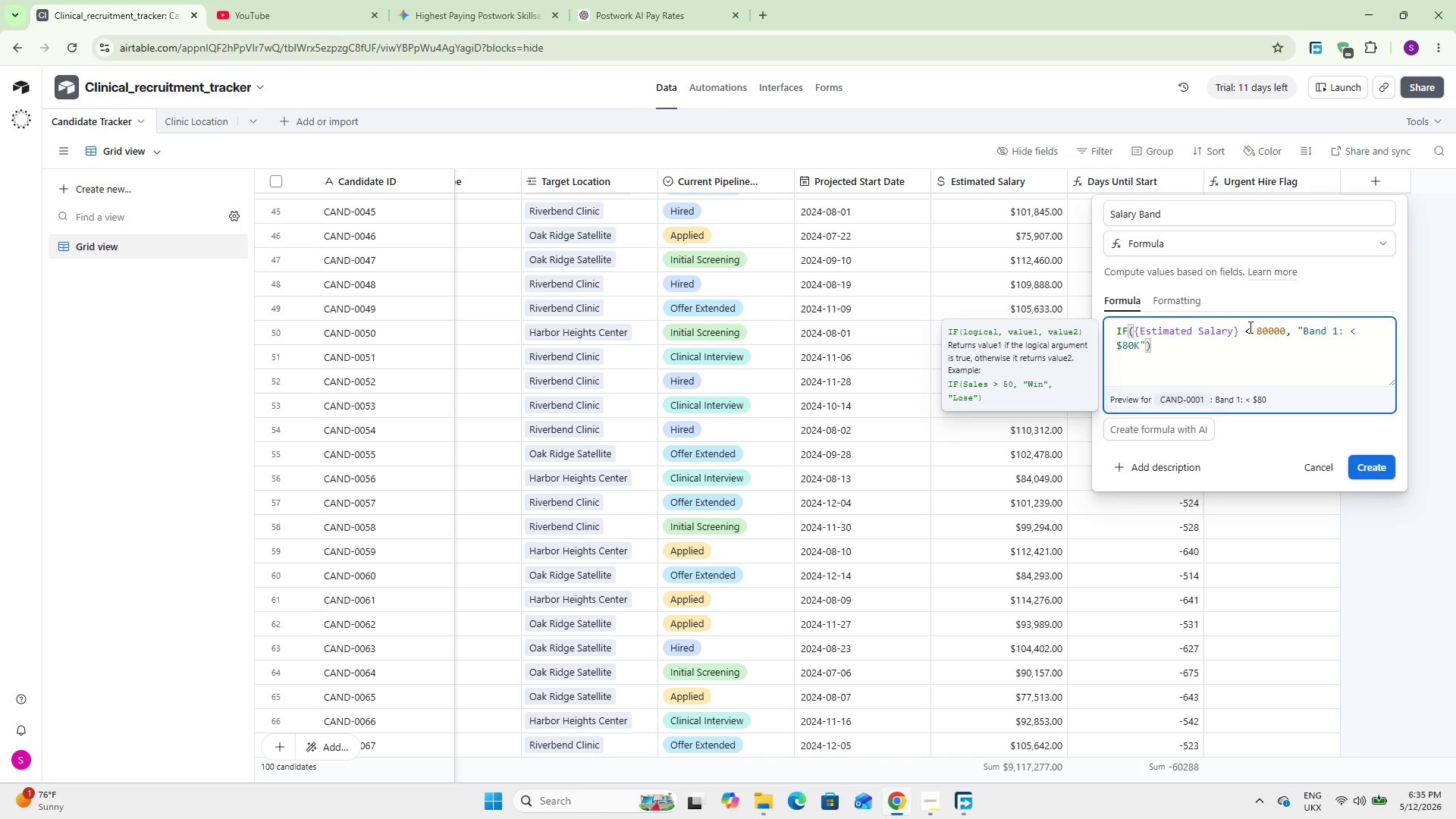 
key(ArrowRight)
 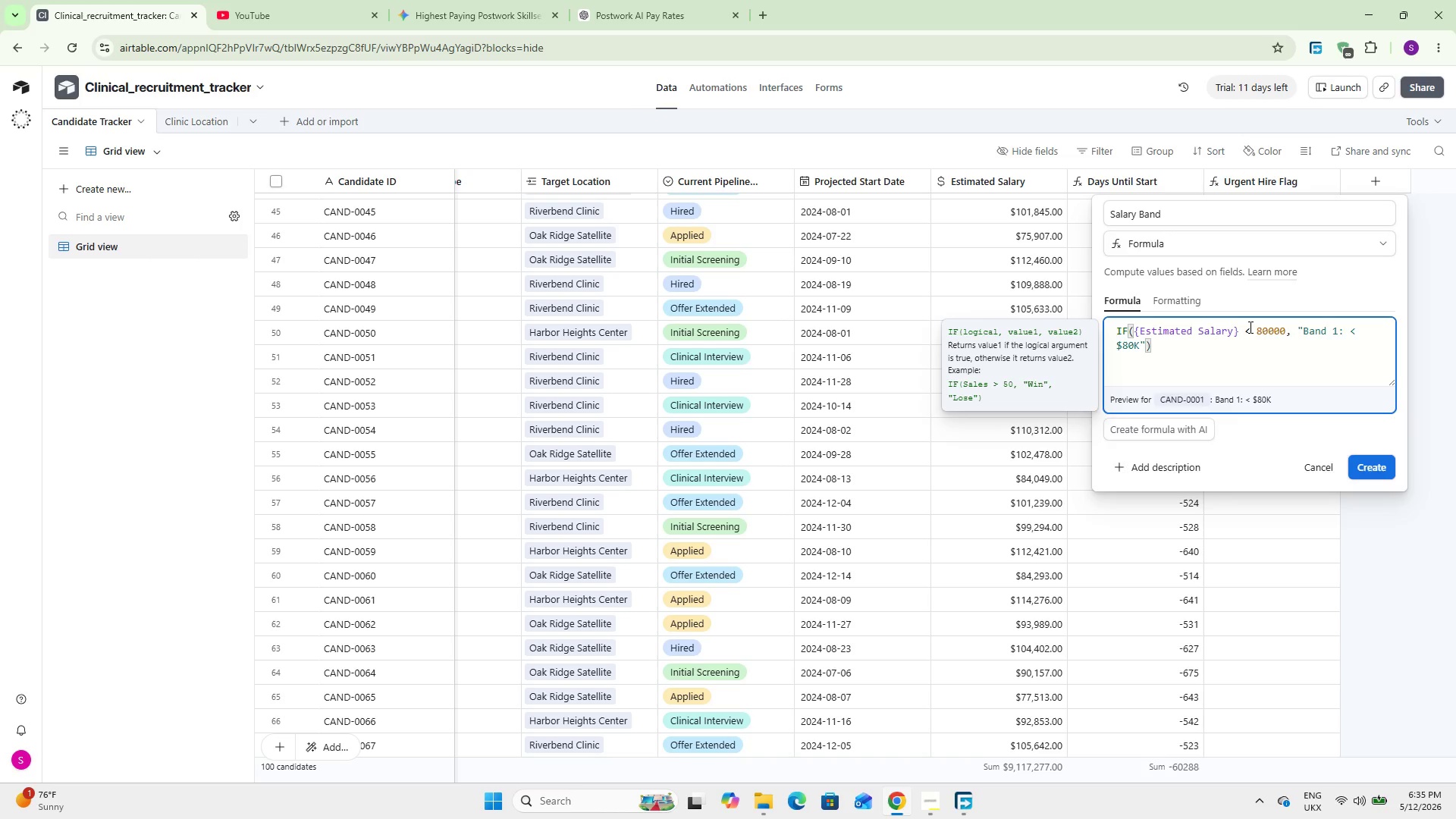 
key(Enter)
 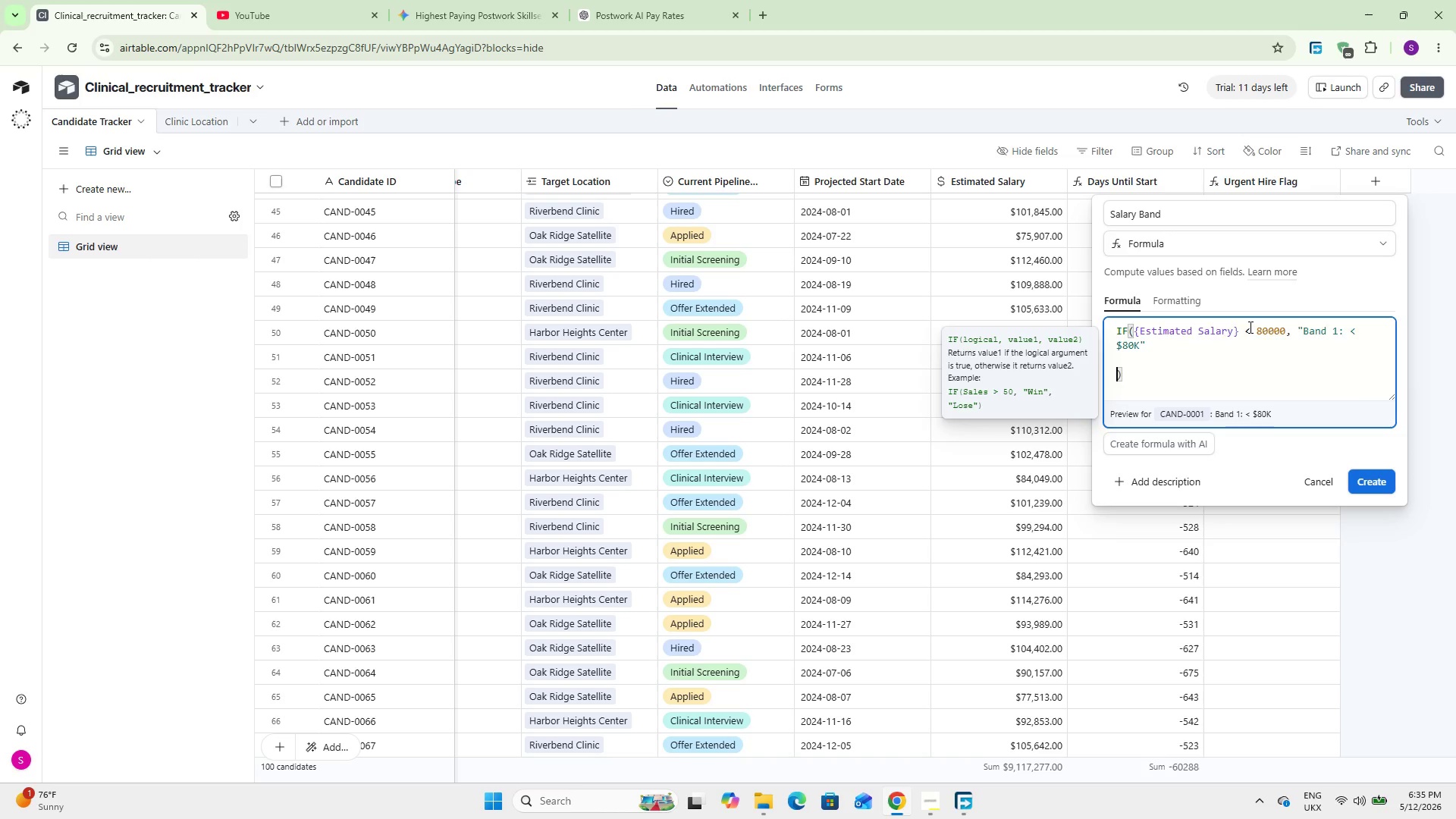 
key(Enter)
 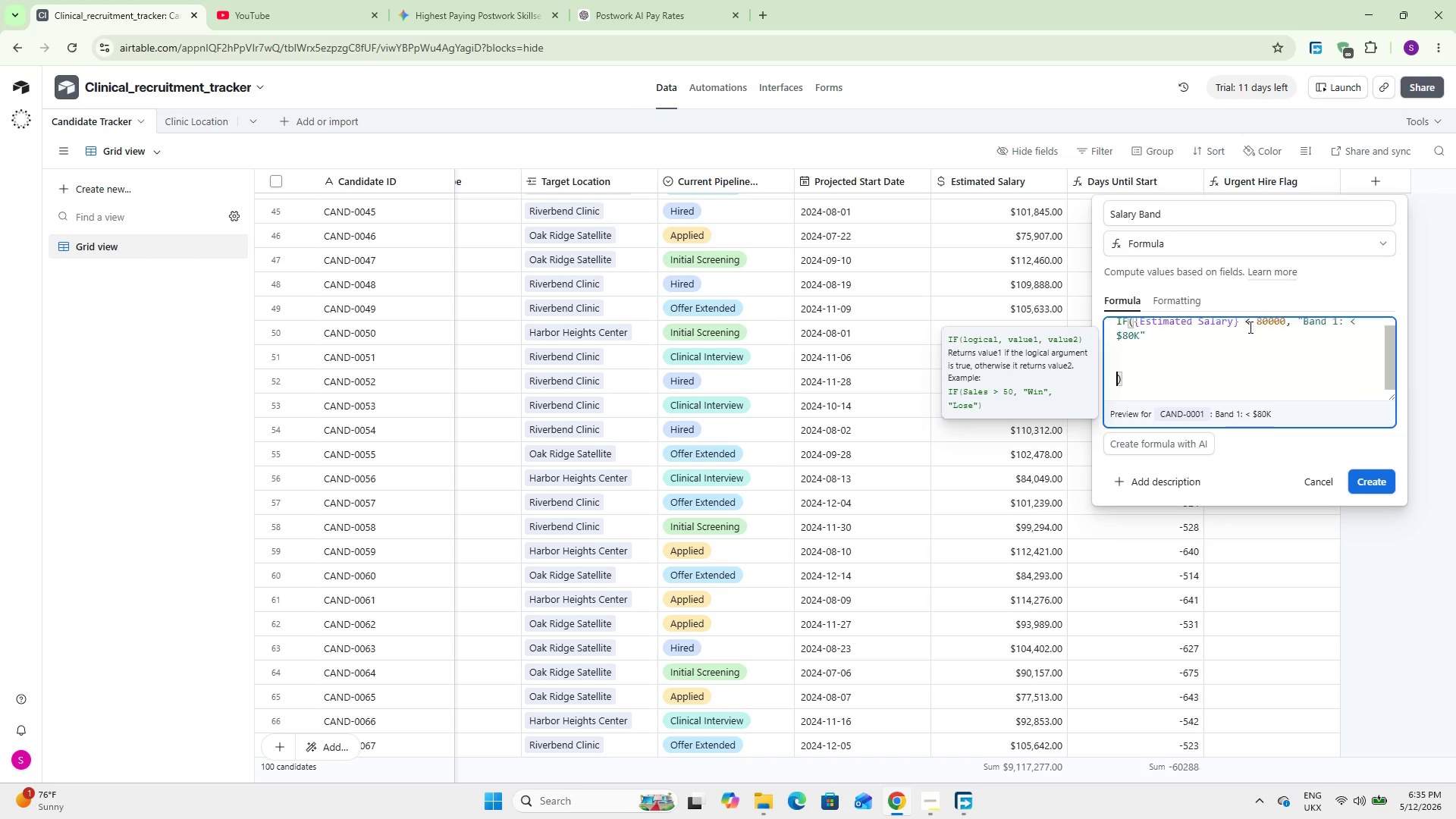 
key(Enter)
 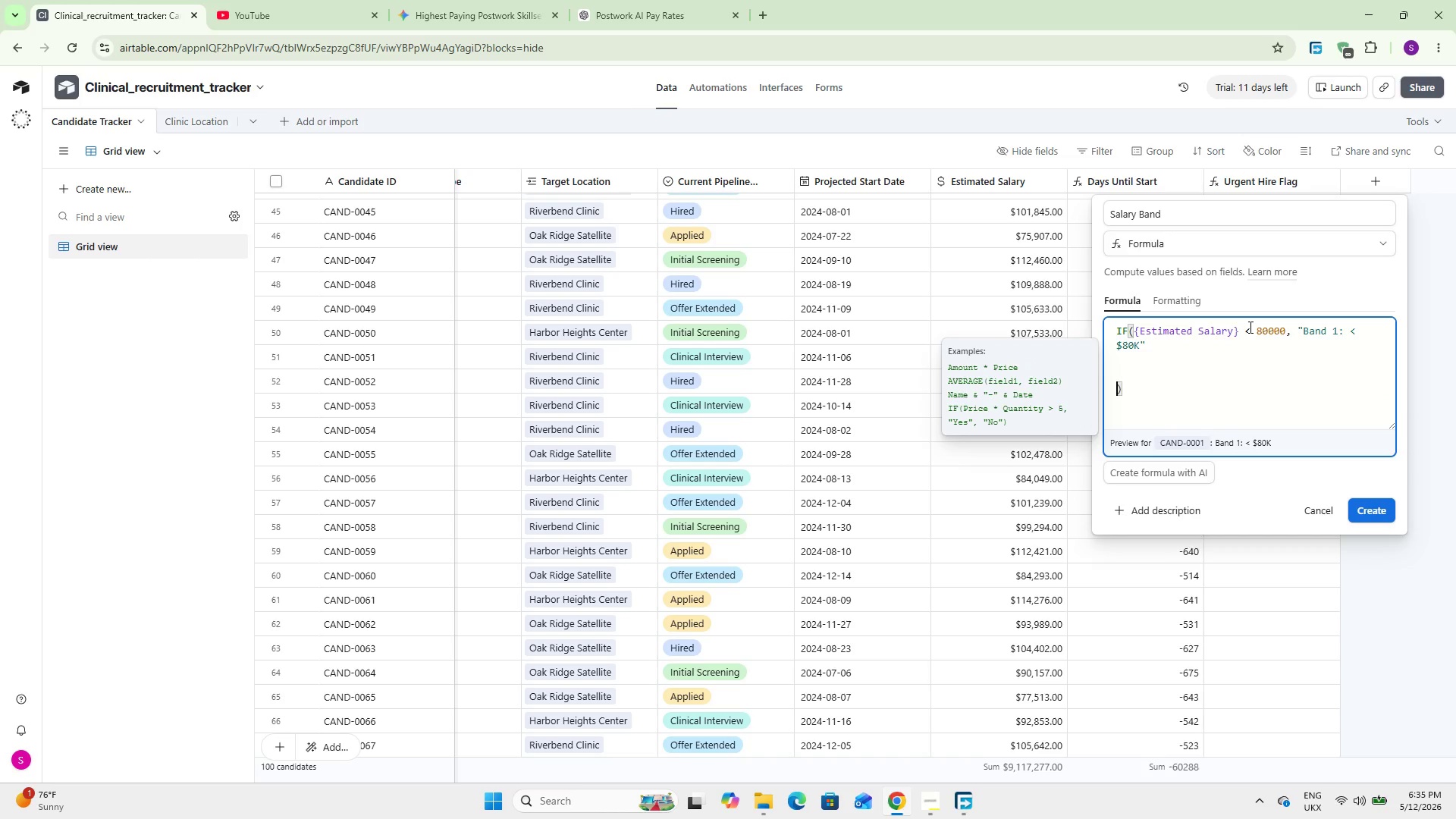 
key(ArrowUp)
 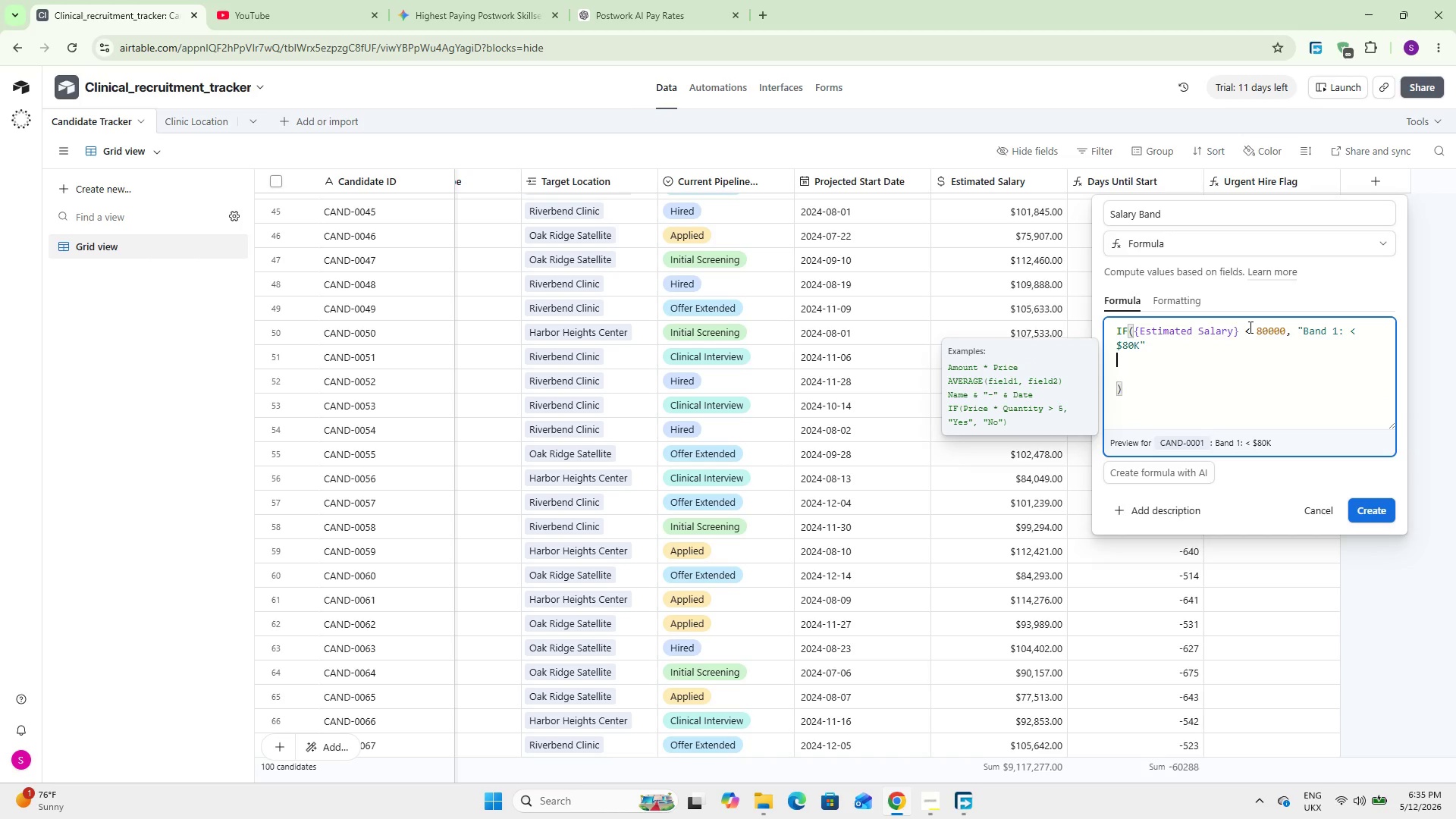 
key(ArrowUp)
 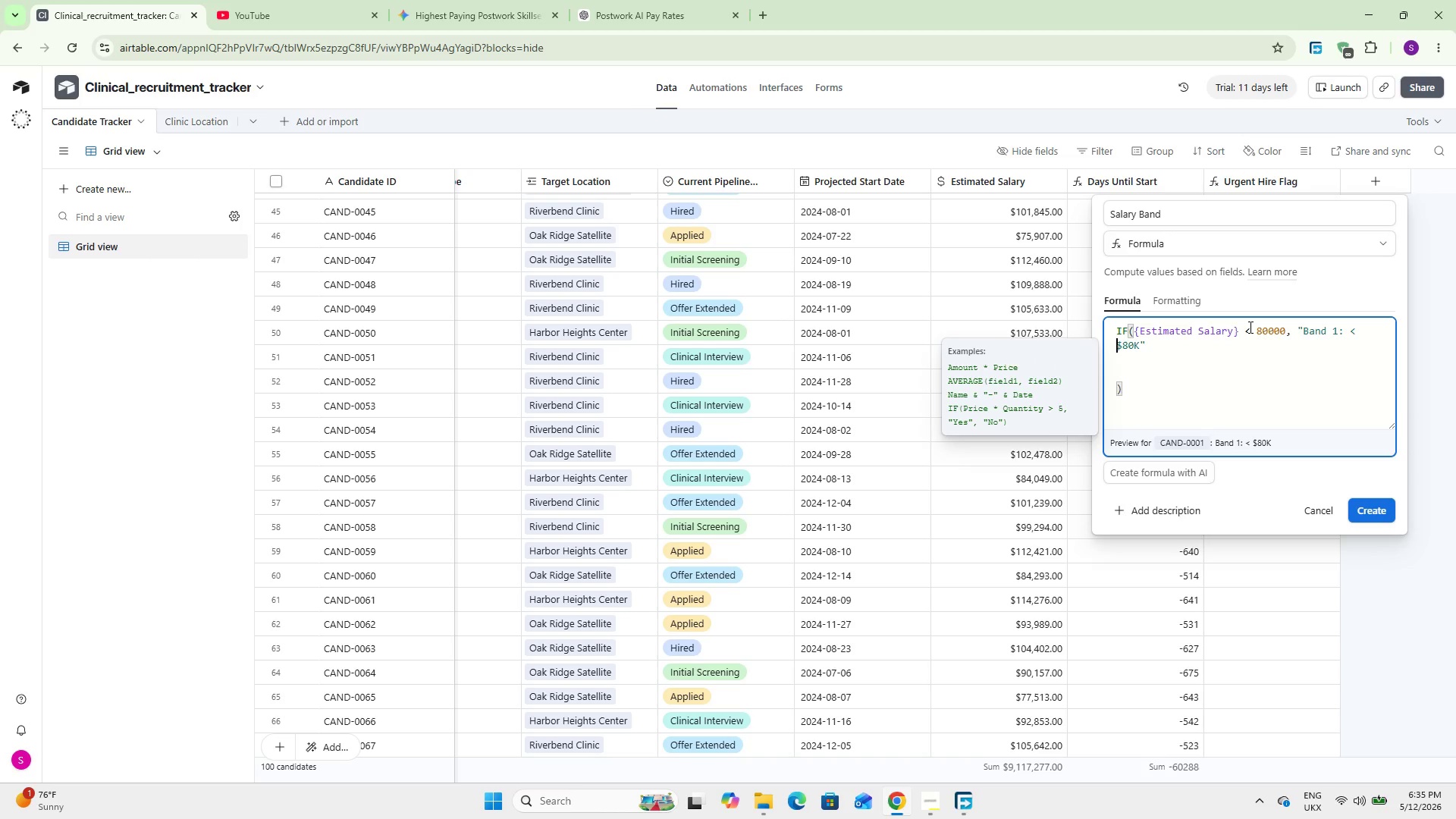 
key(ArrowUp)
 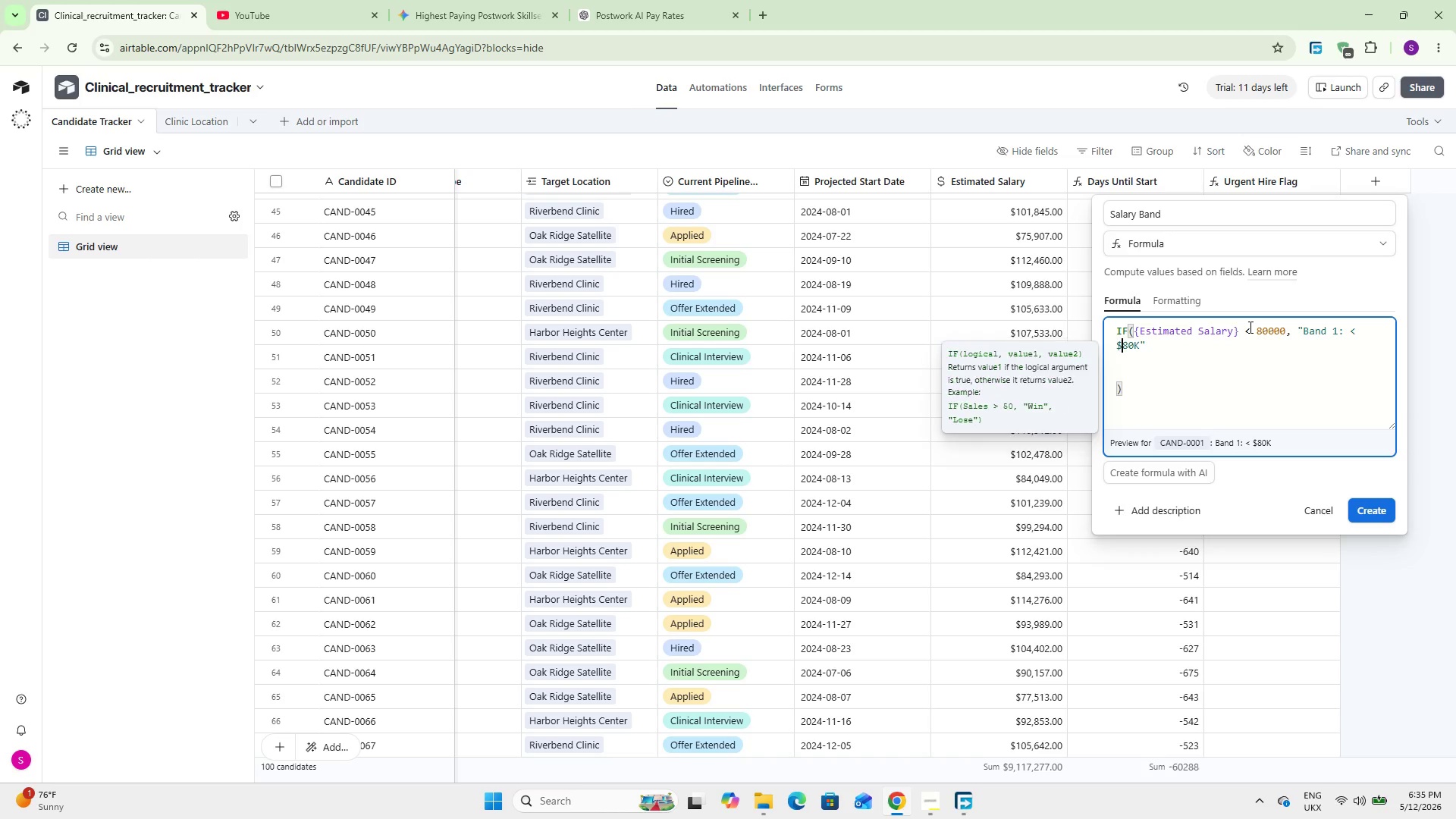 
key(ArrowRight)
 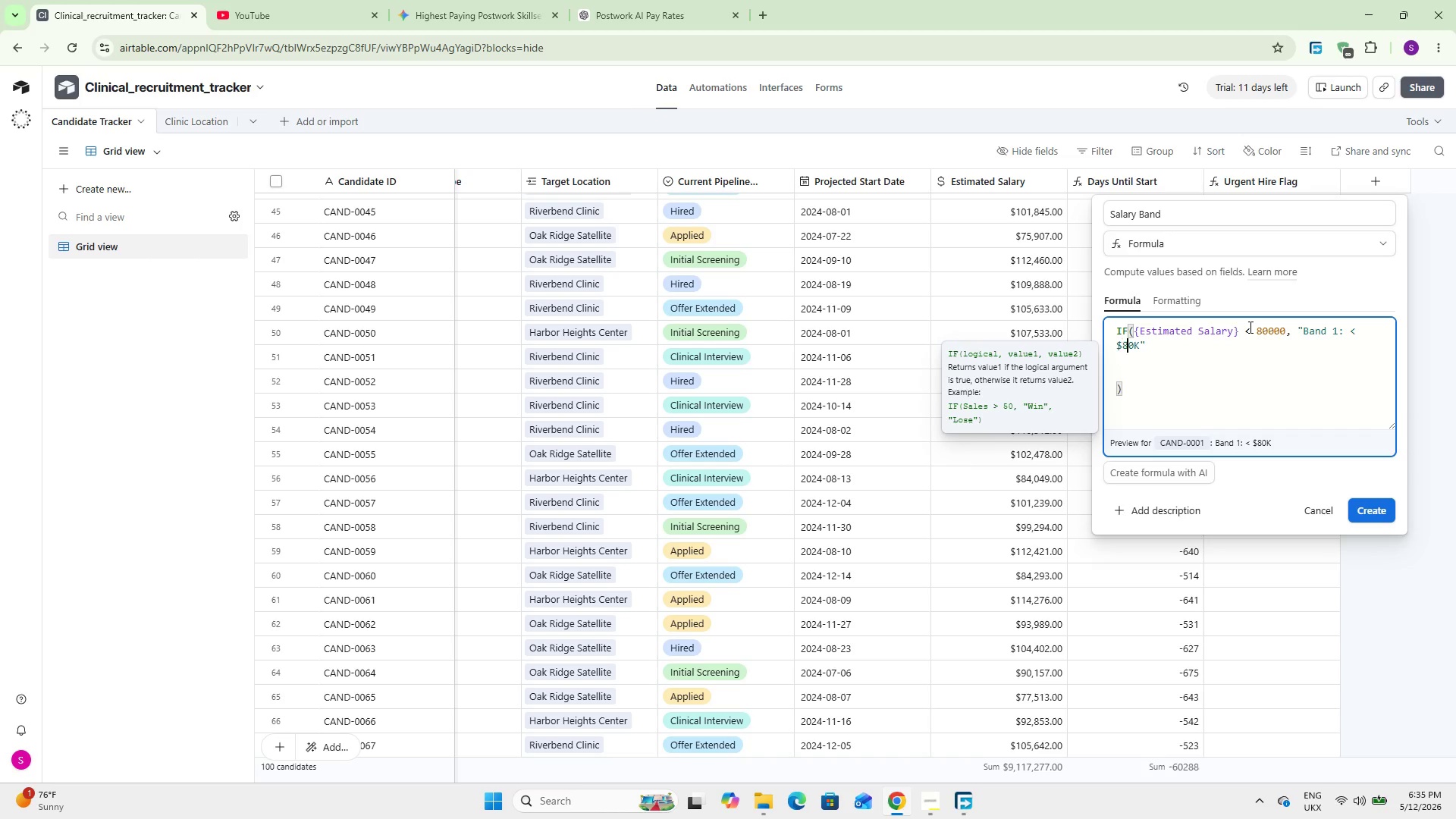 
key(ArrowRight)
 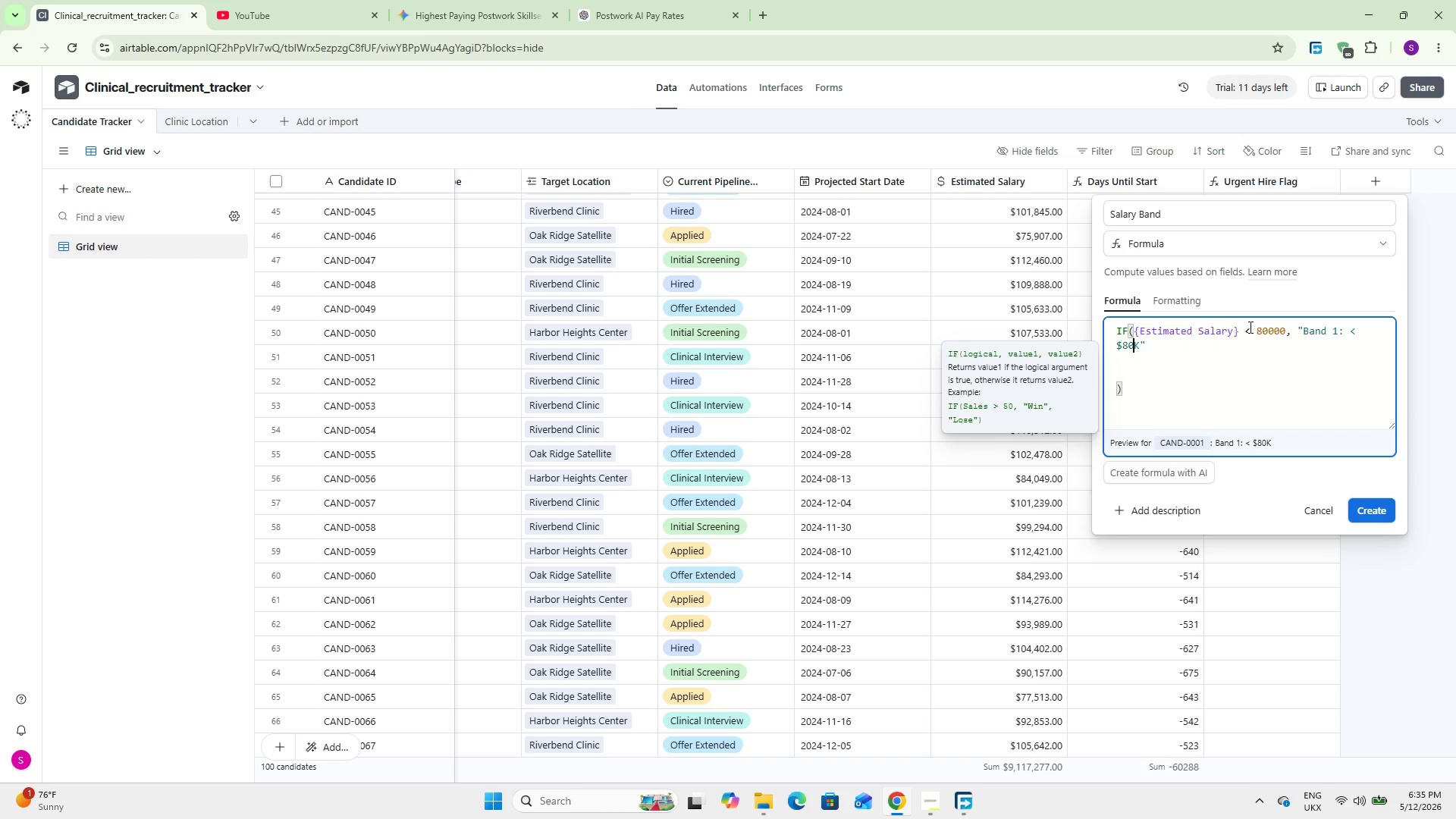 
key(ArrowRight)
 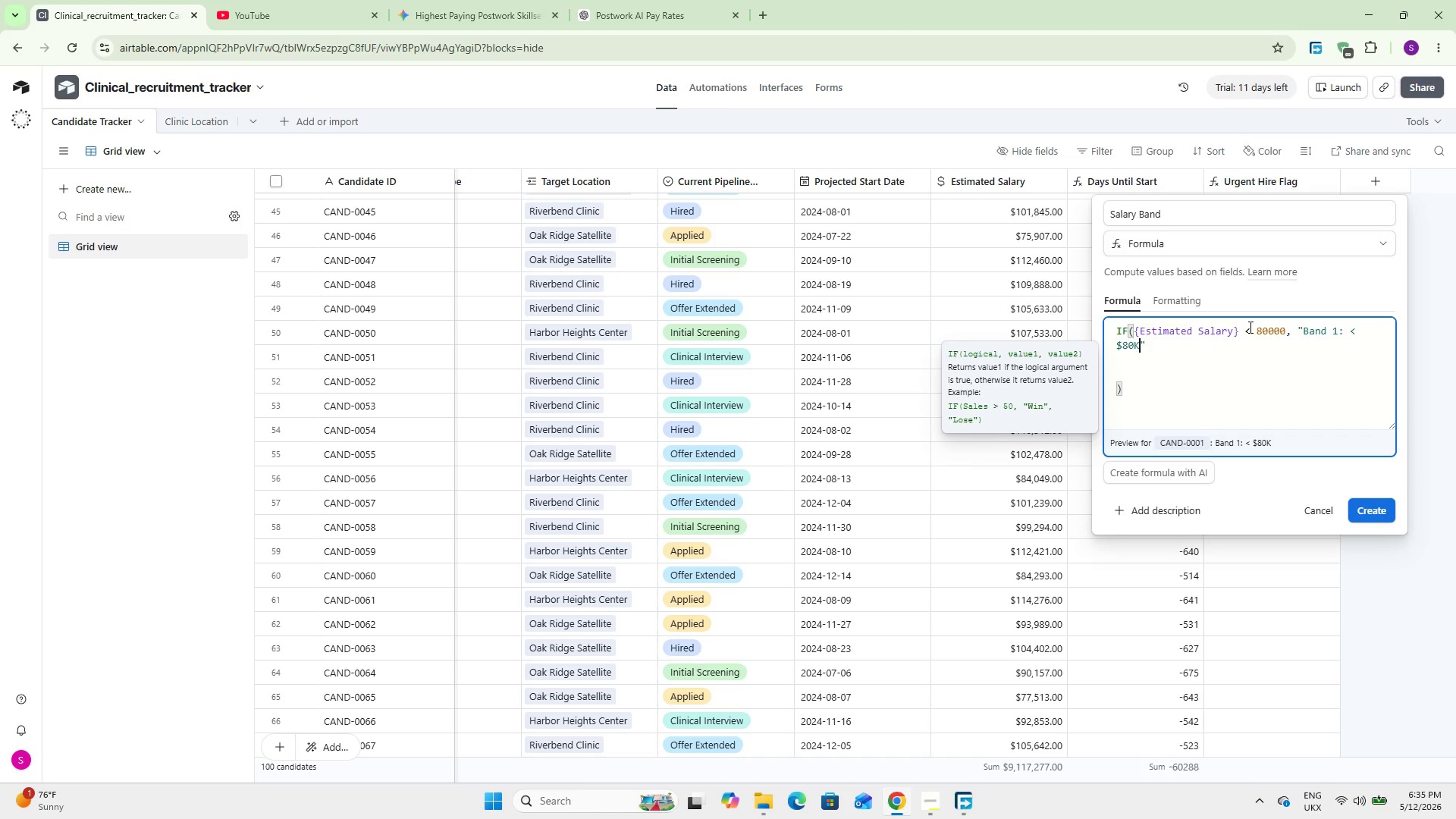 
key(ArrowRight)
 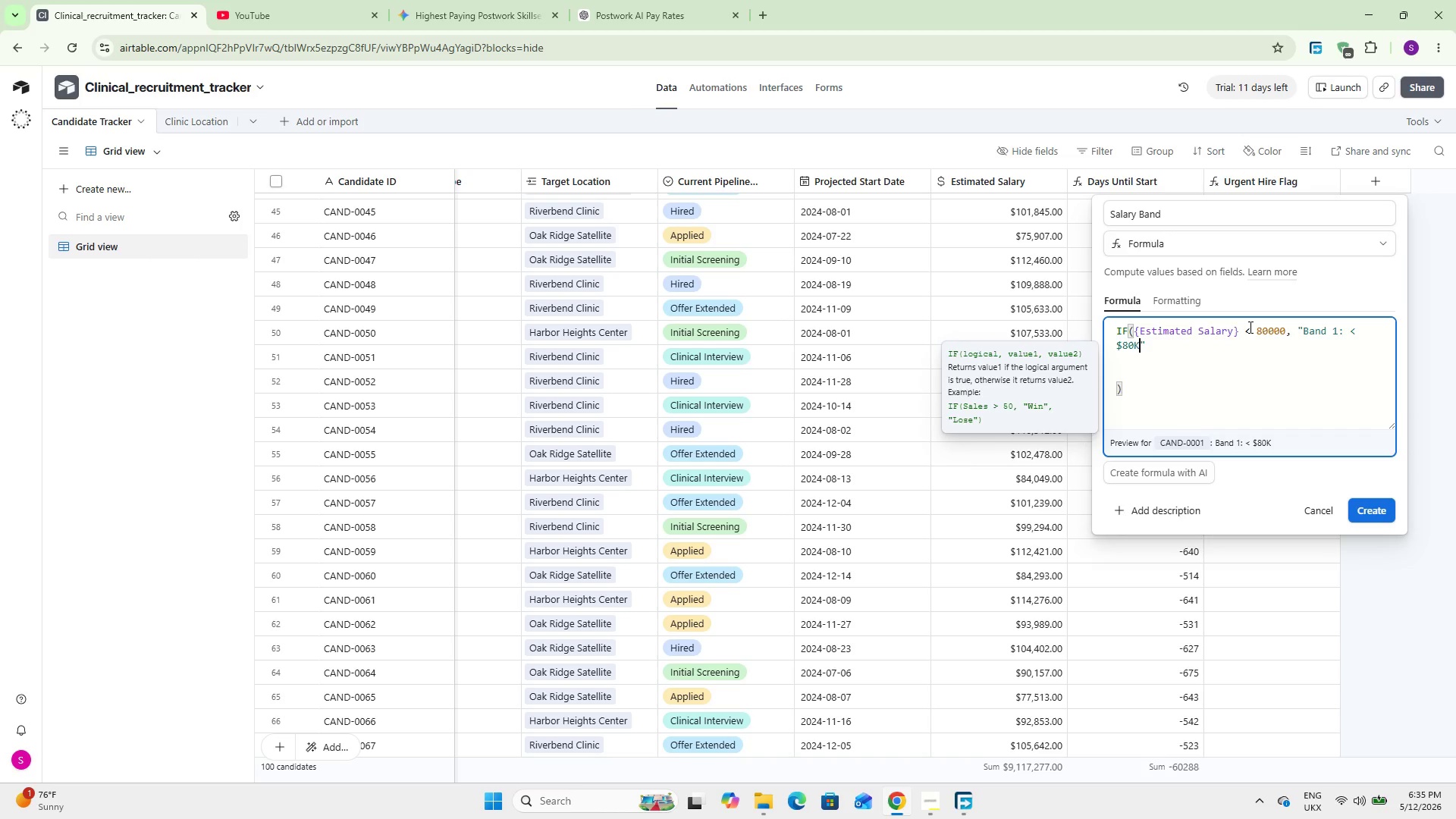 
key(ArrowRight)
 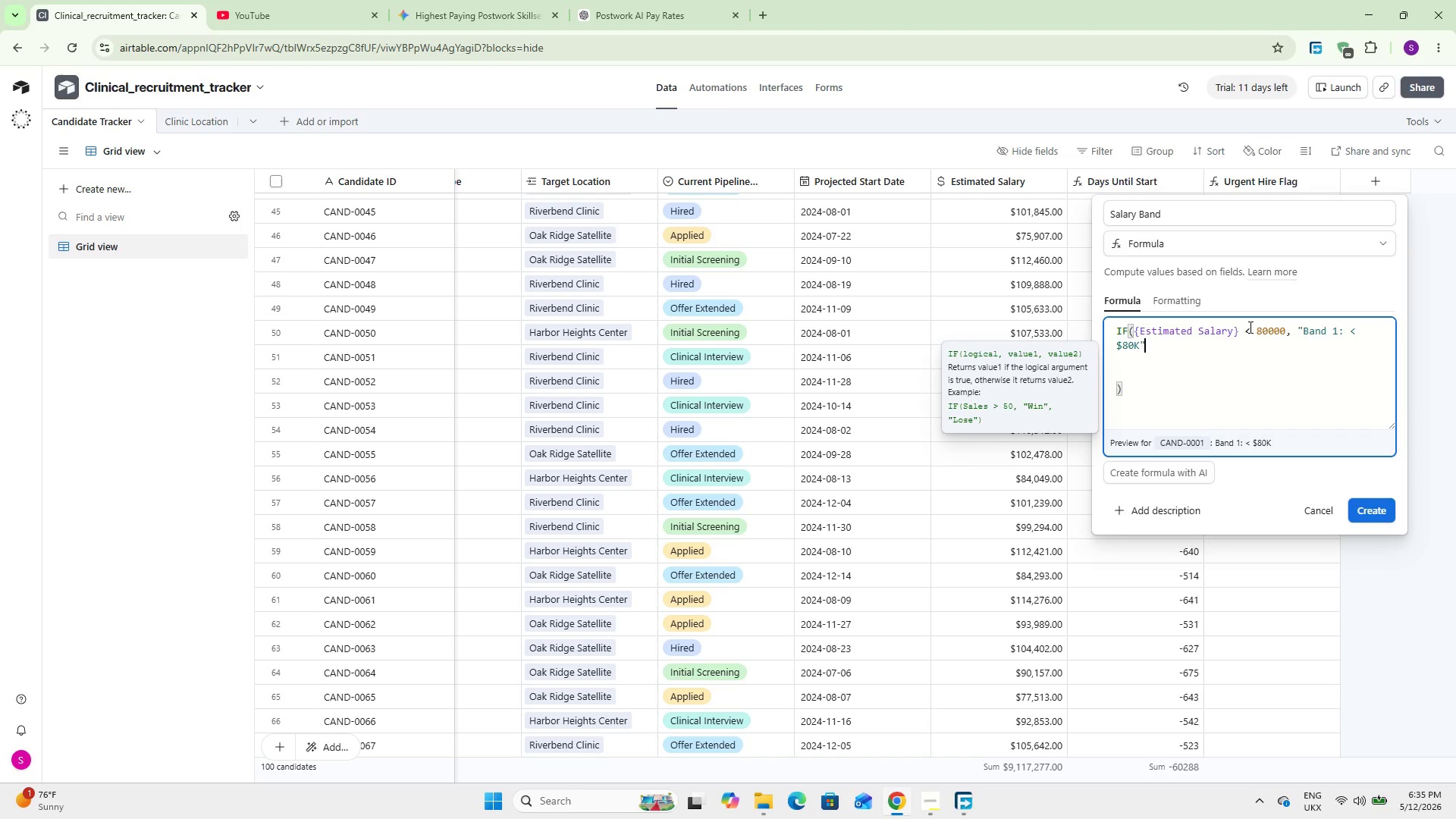 
key(Comma)
 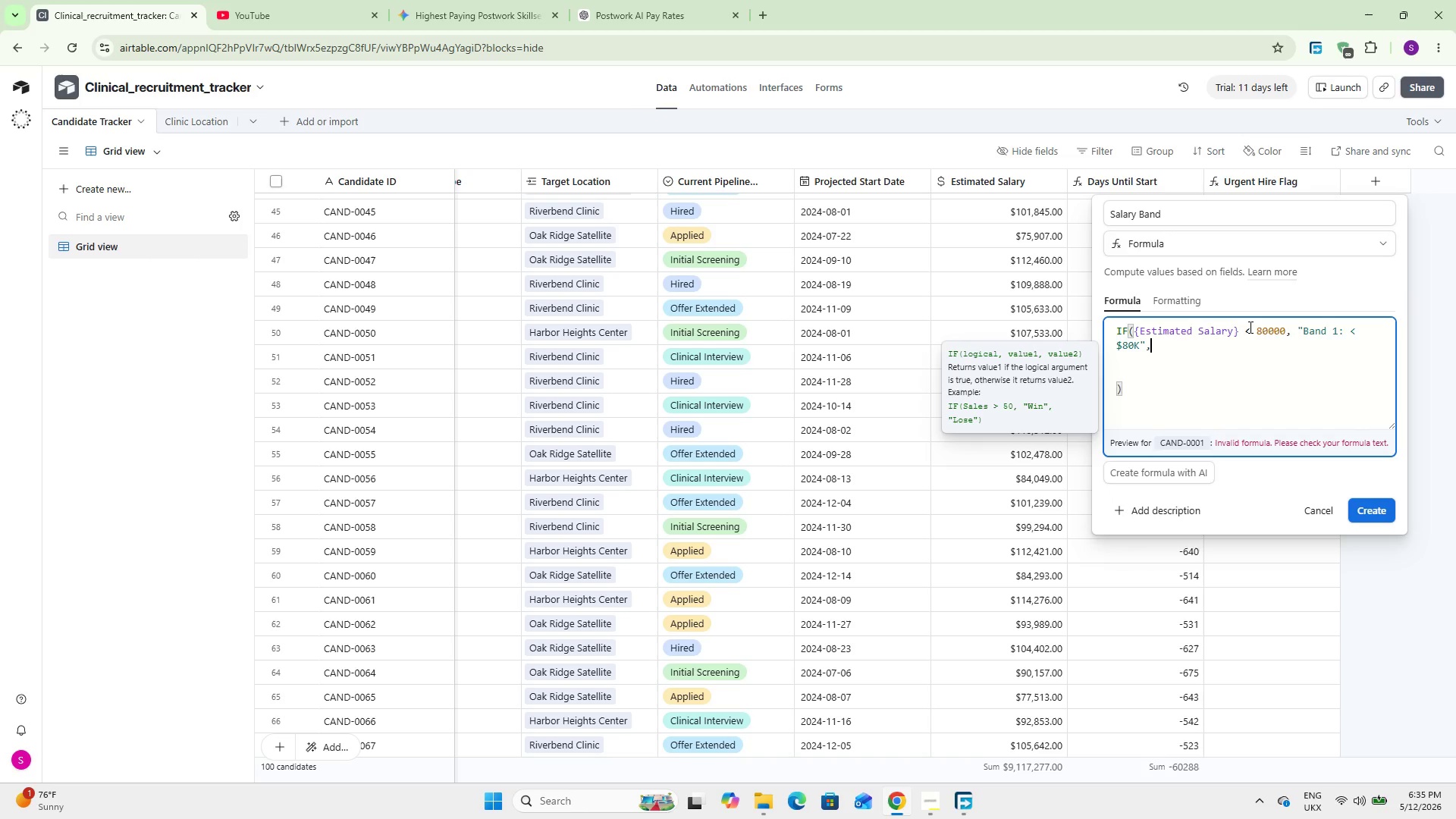 
key(Enter)
 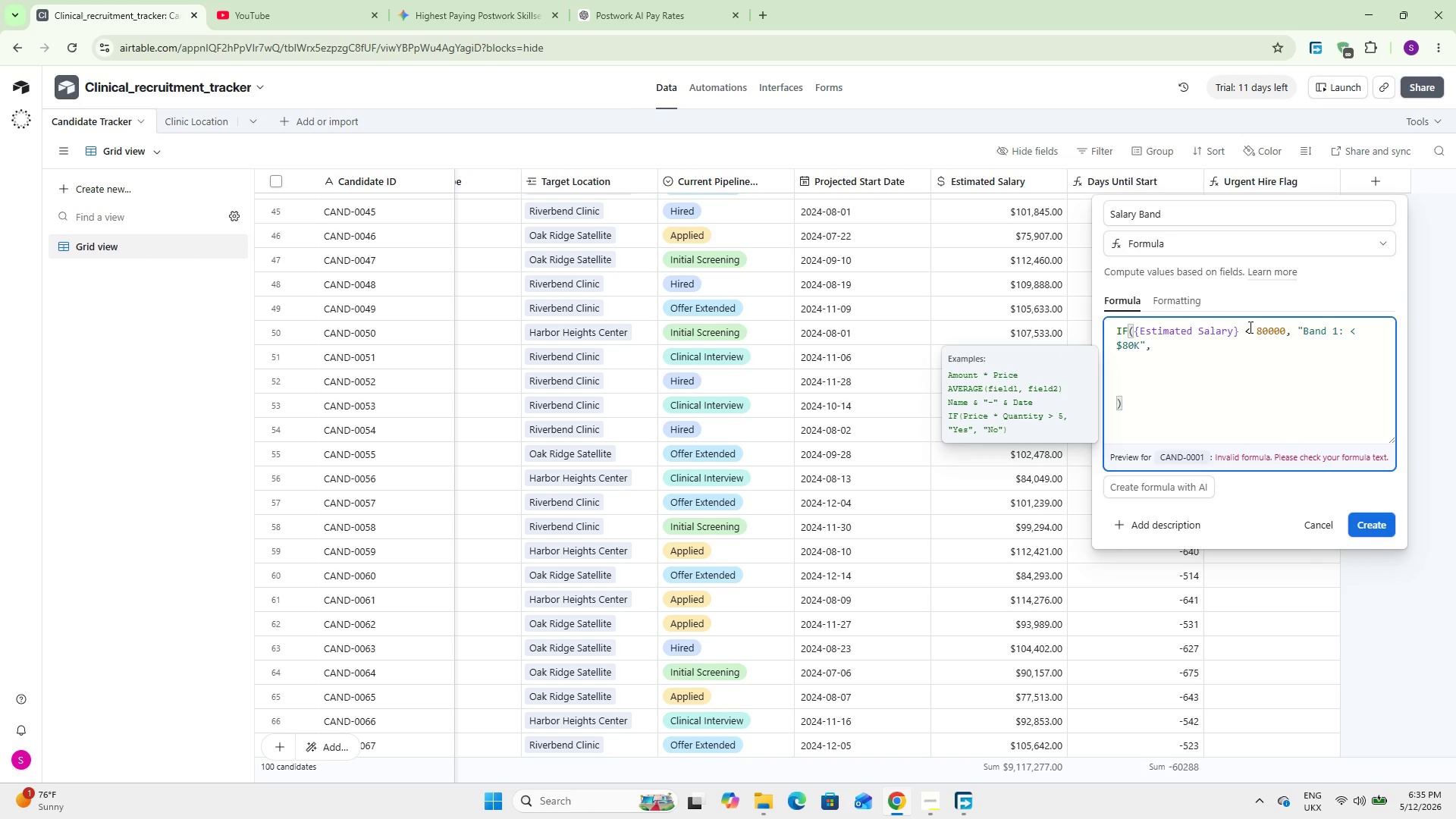 
type(IF(Es)
 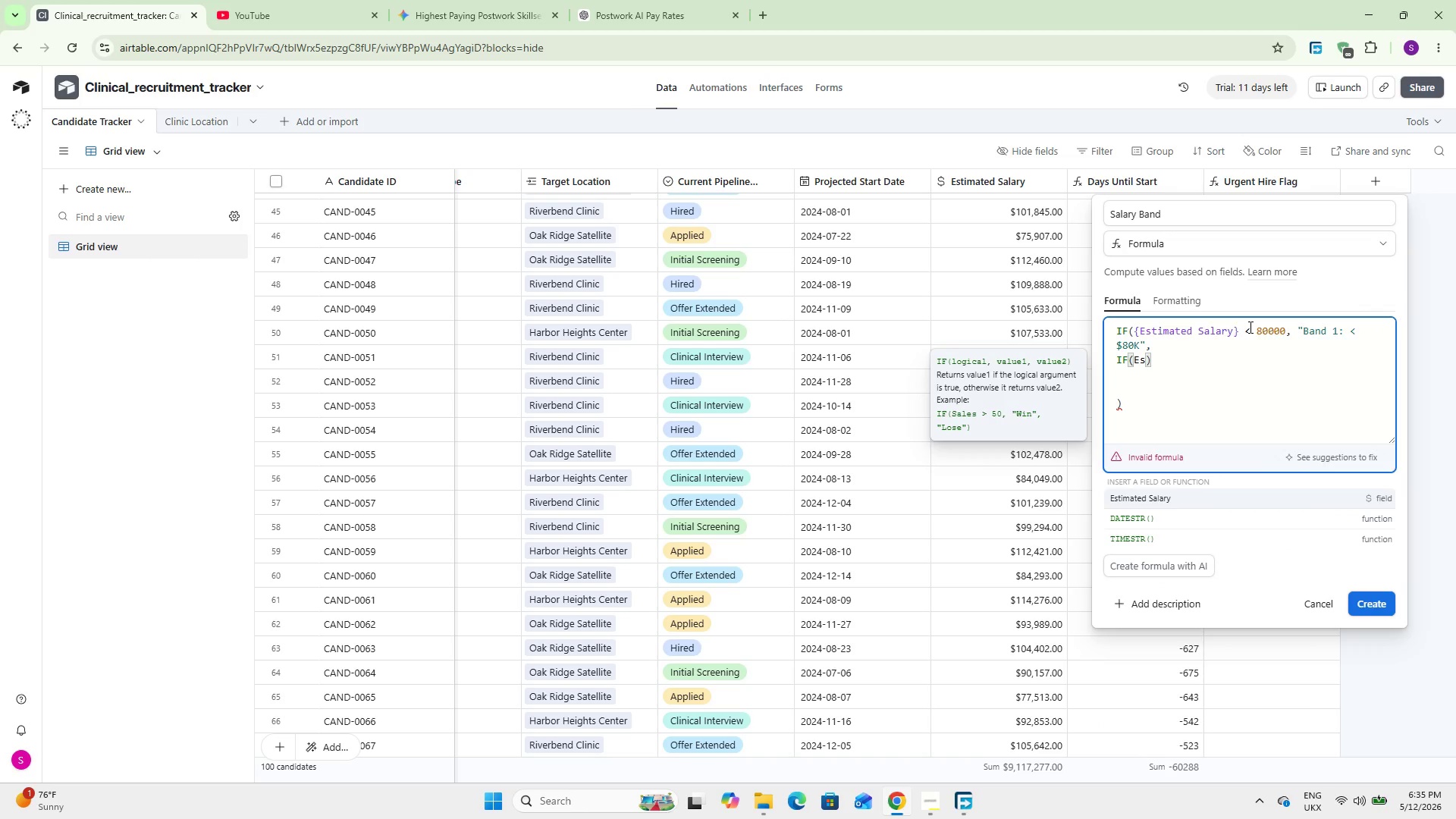 
key(Enter)
 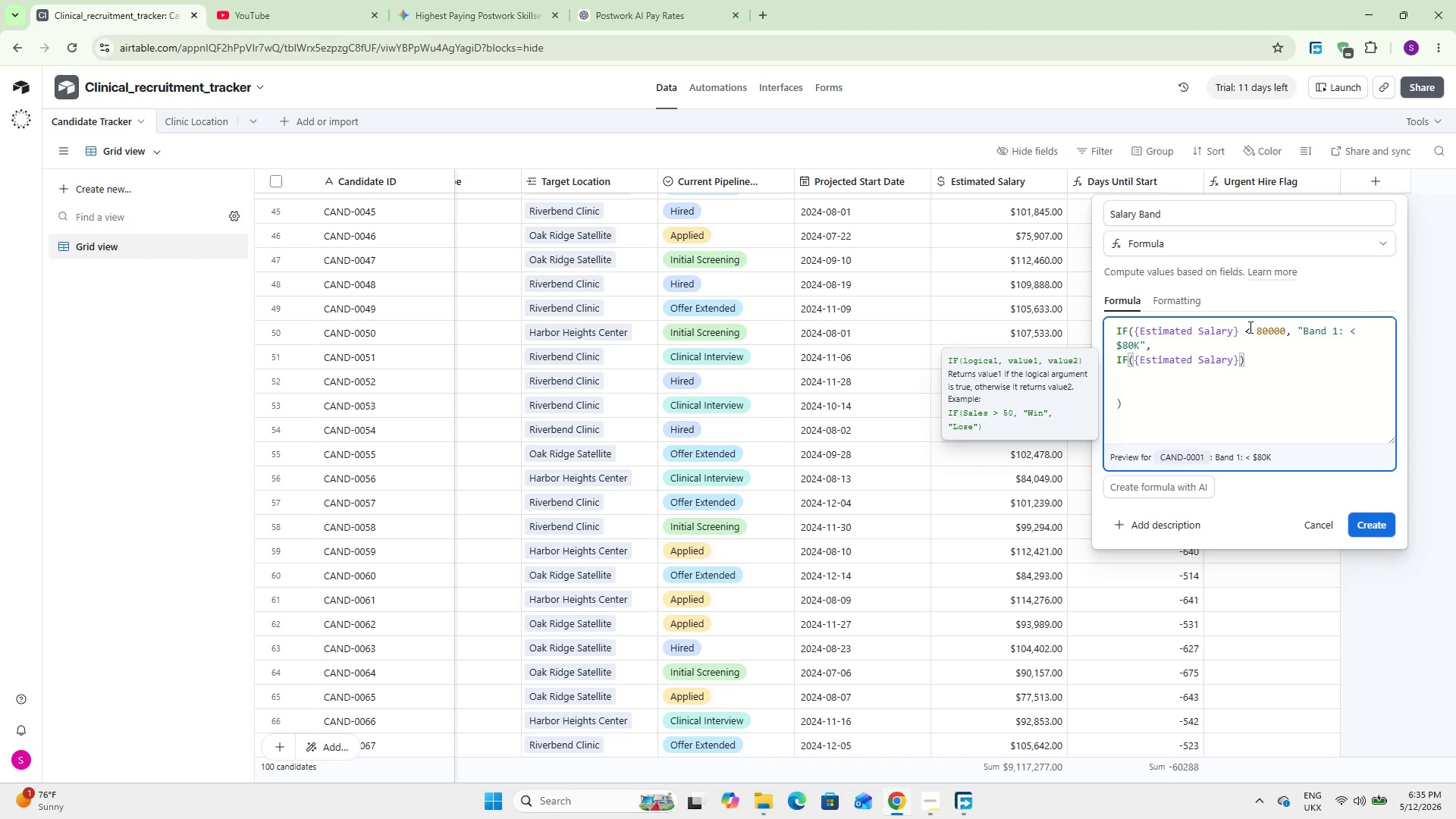 
type( < 100000,)
 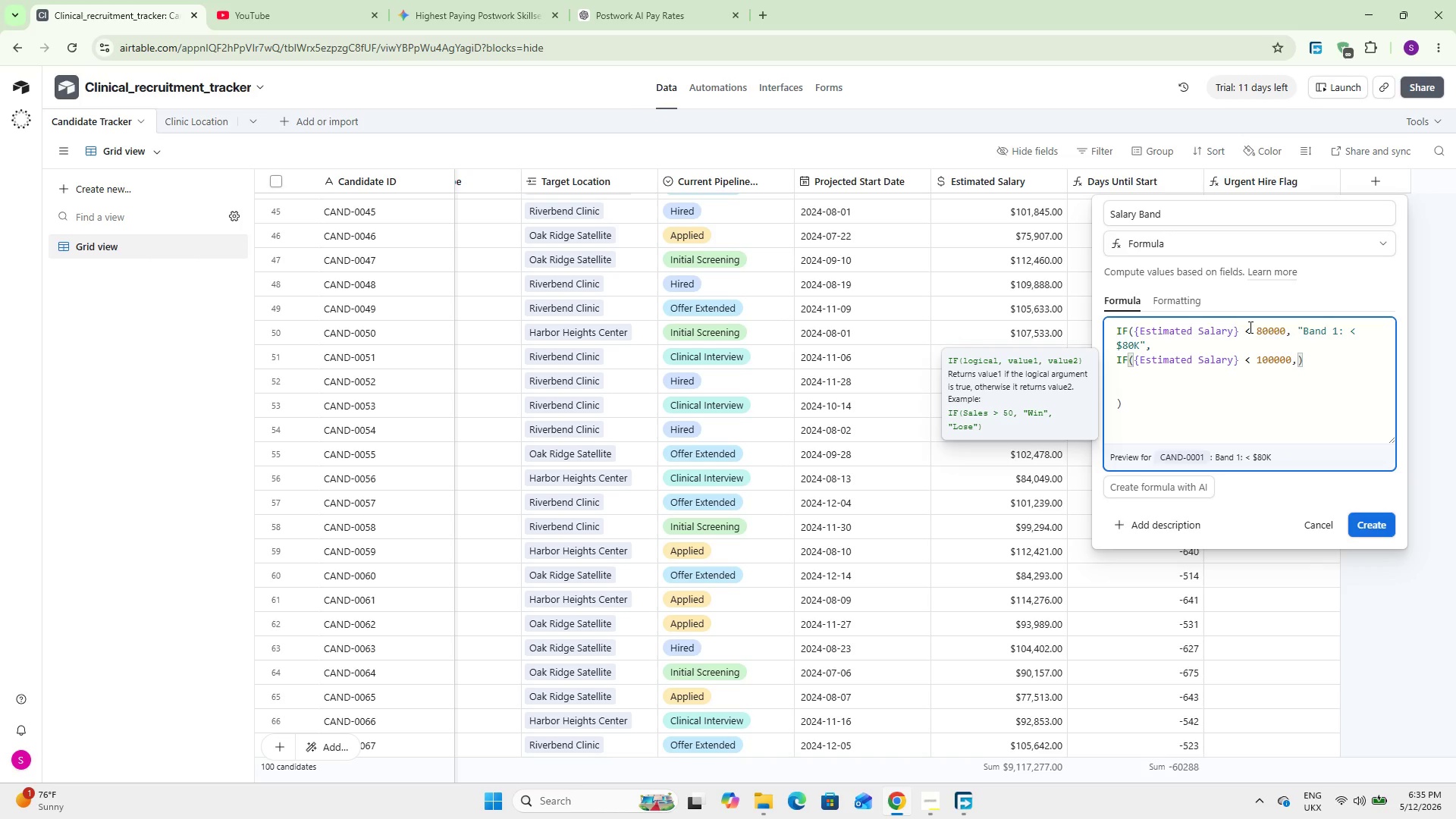 
type( @Band 2:)
 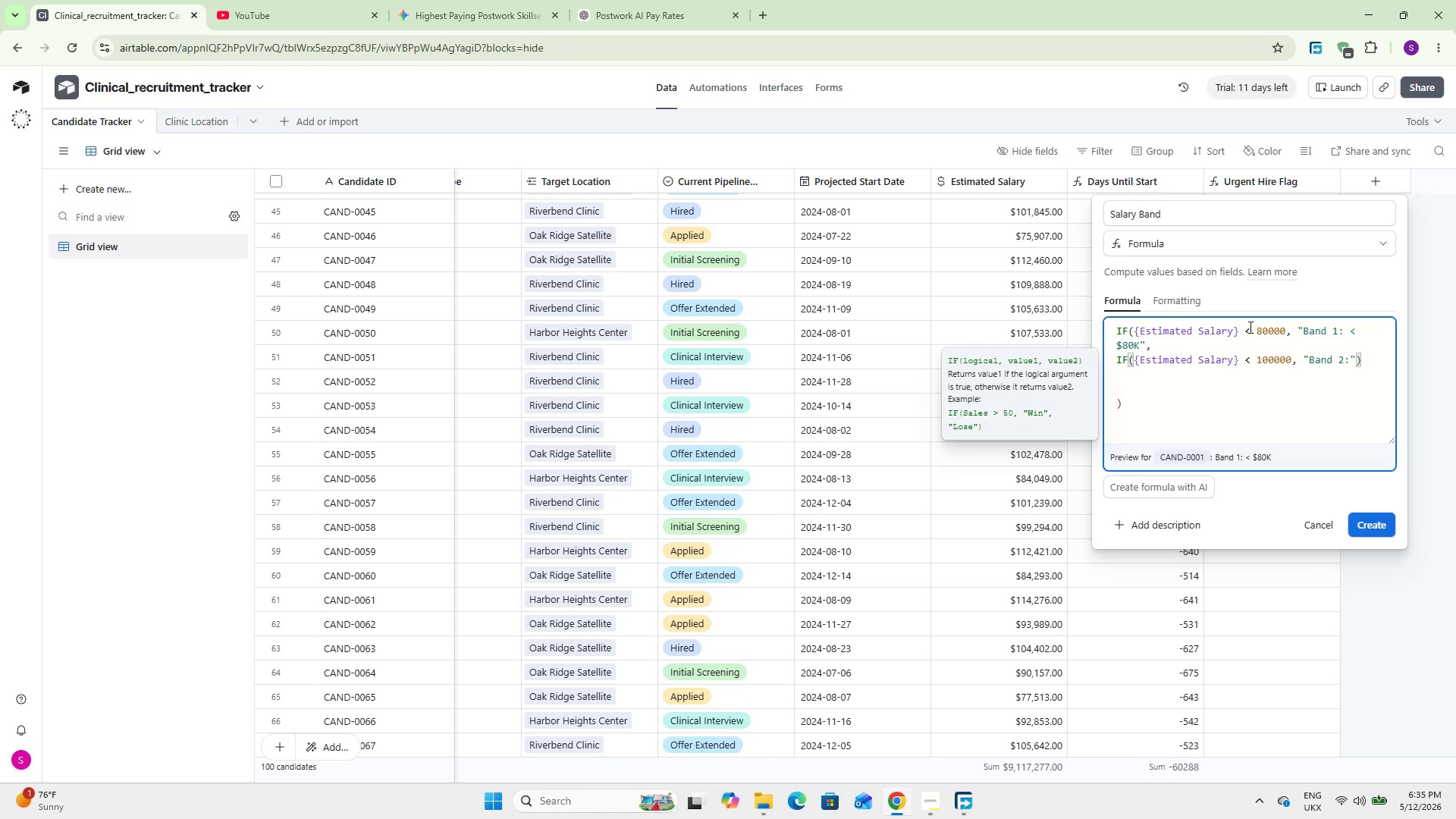 
wait(14.34)
 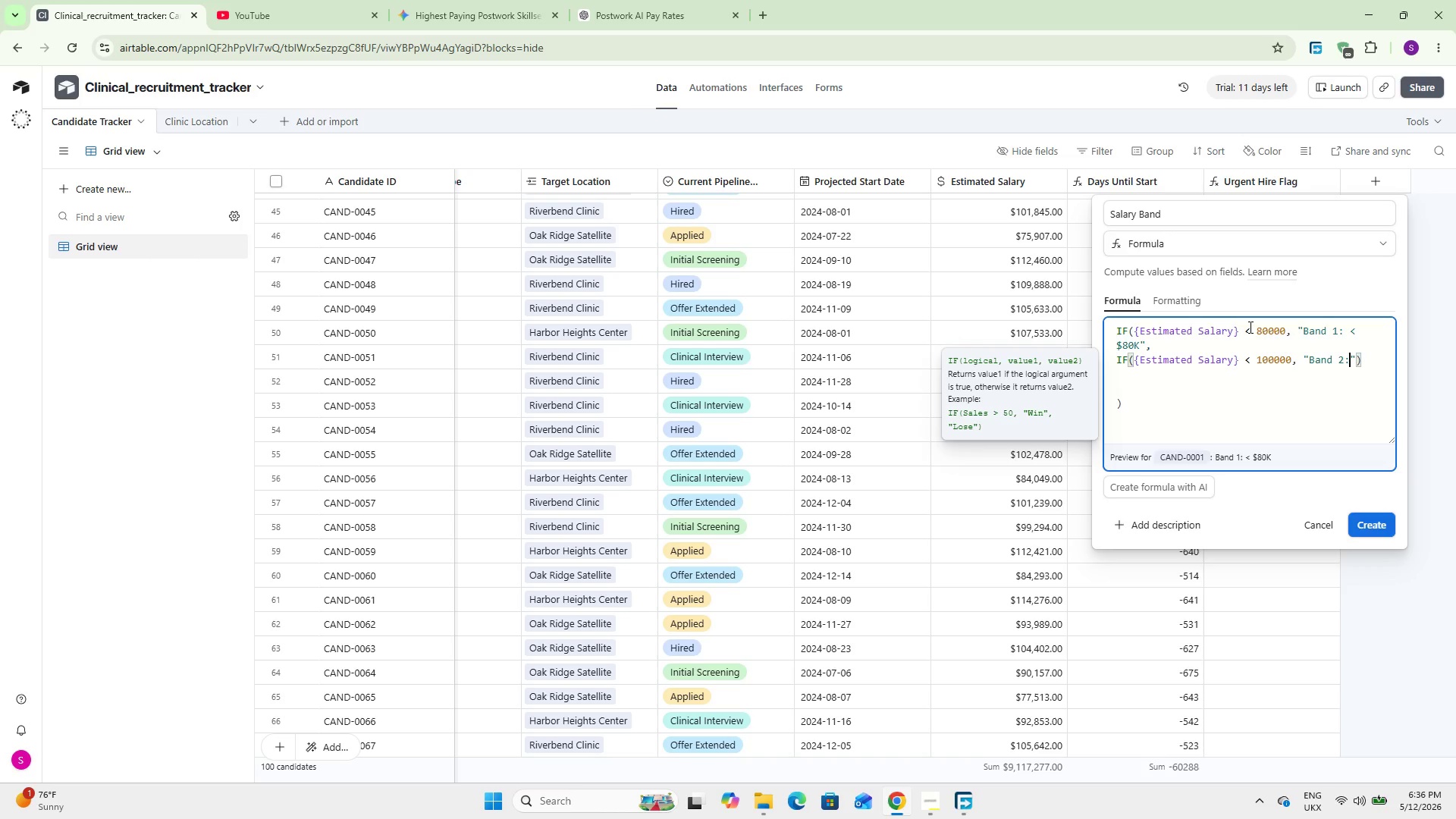 
type( $80K-$100K)
 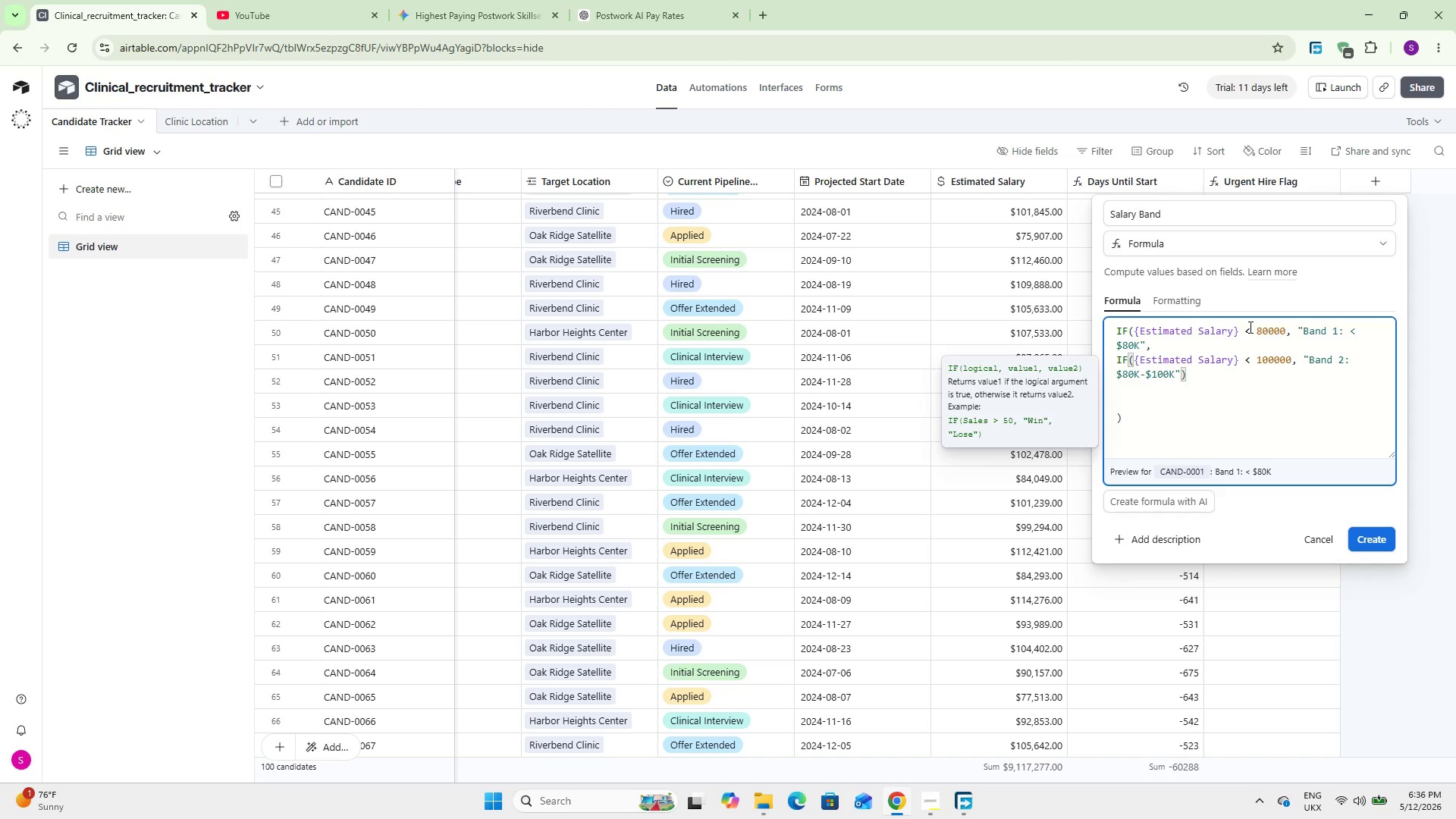 
key(ArrowRight)
 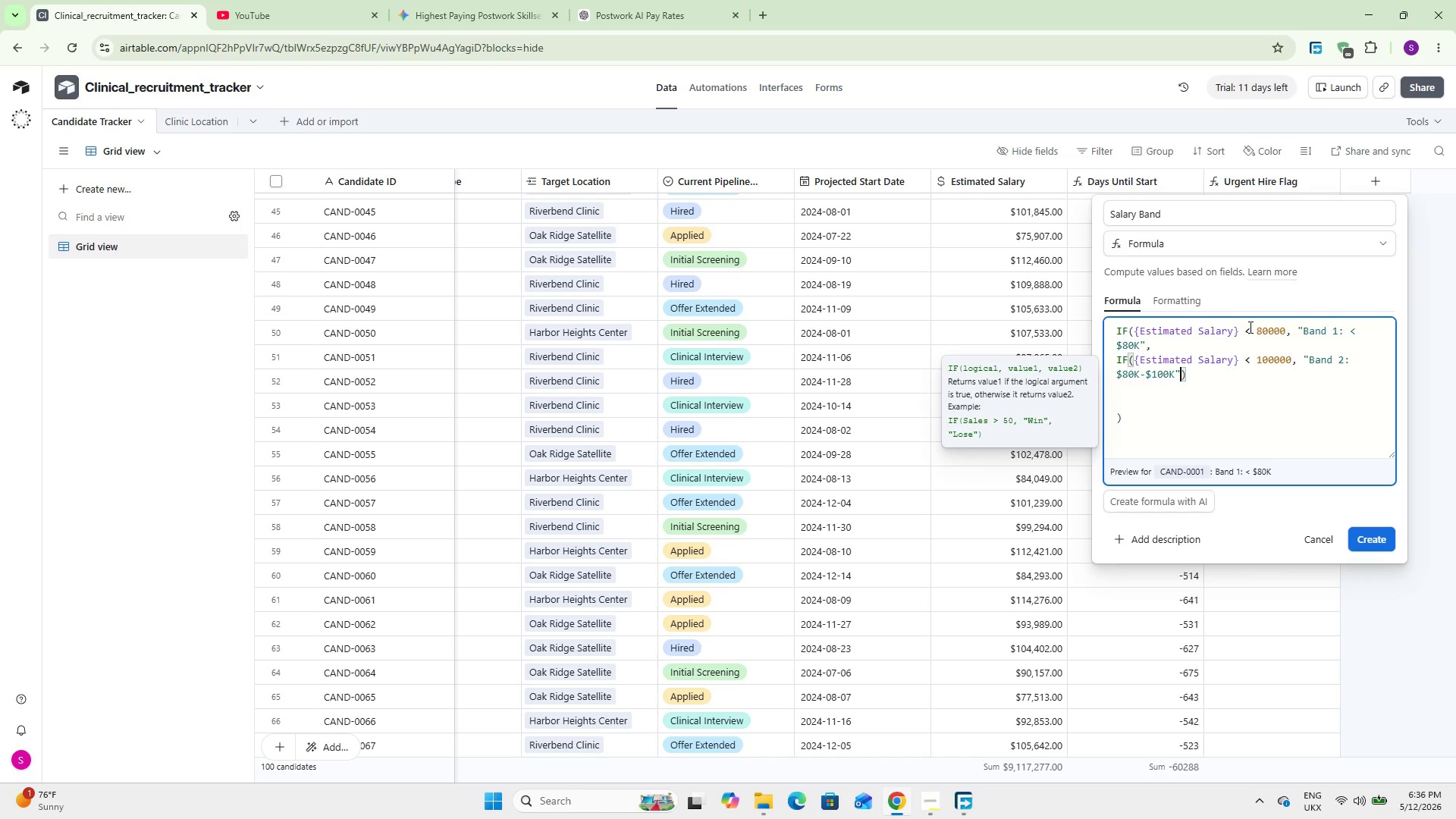 
key(Comma)
 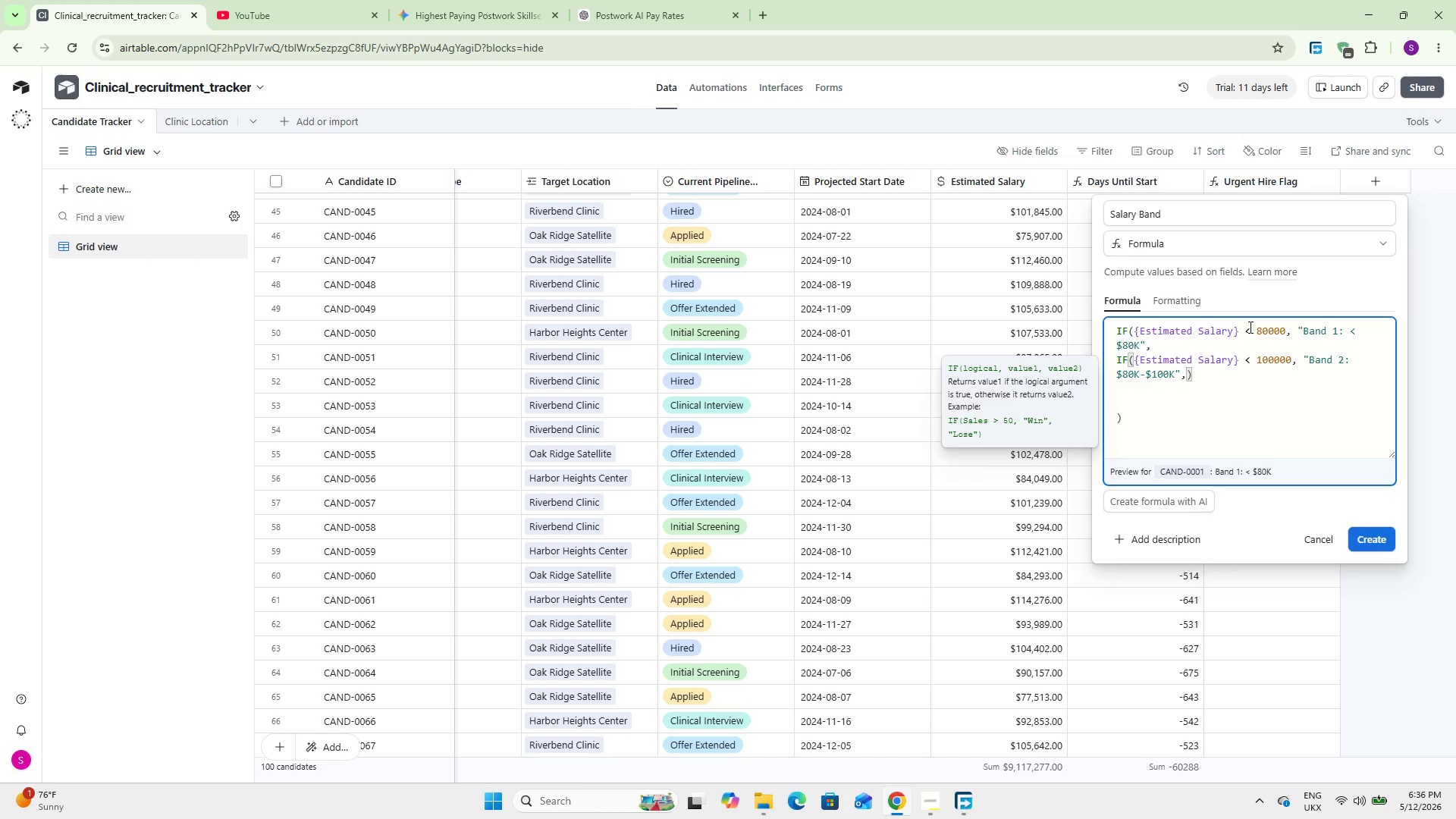 
key(Enter)
 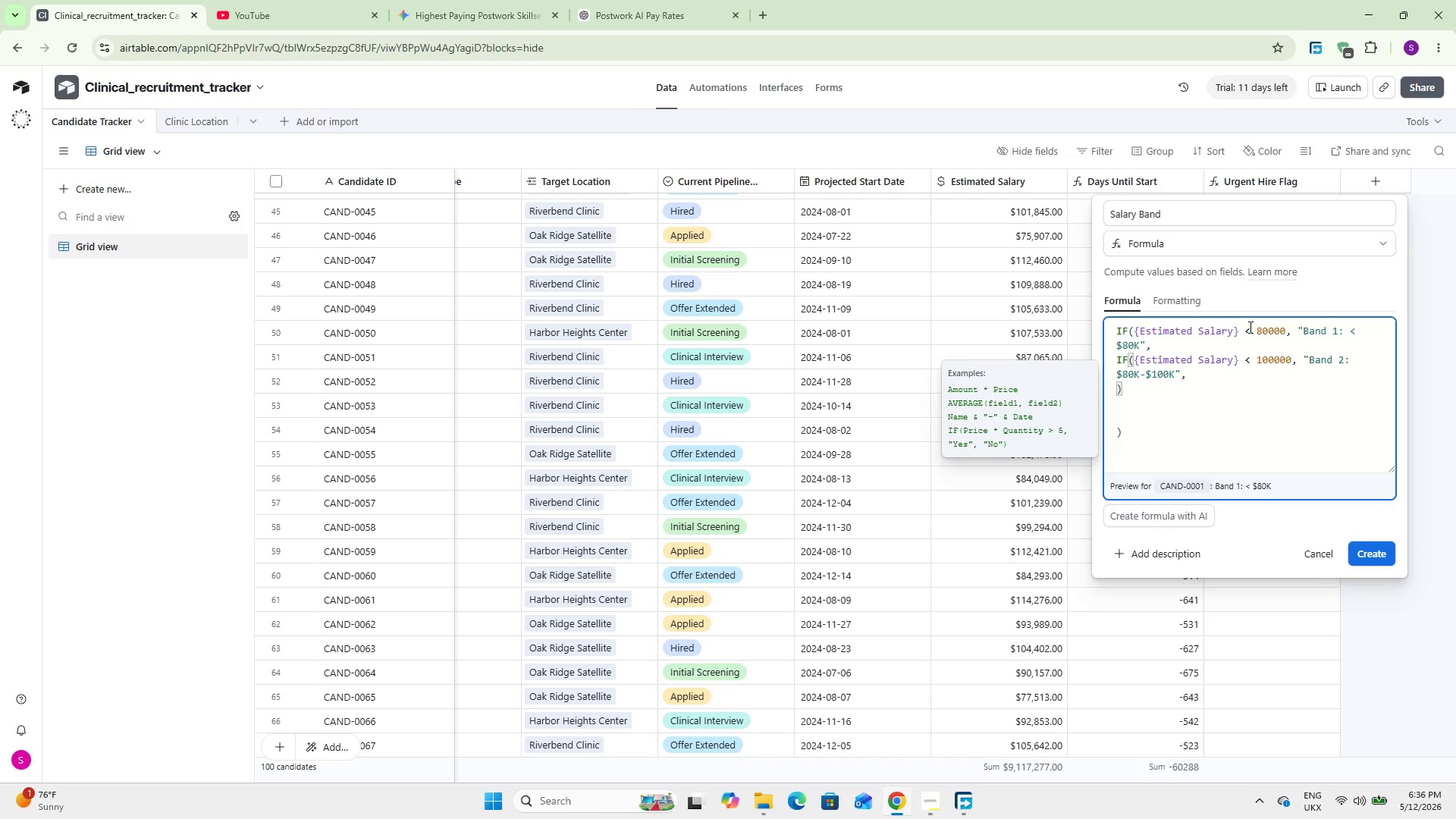 
key(Enter)
 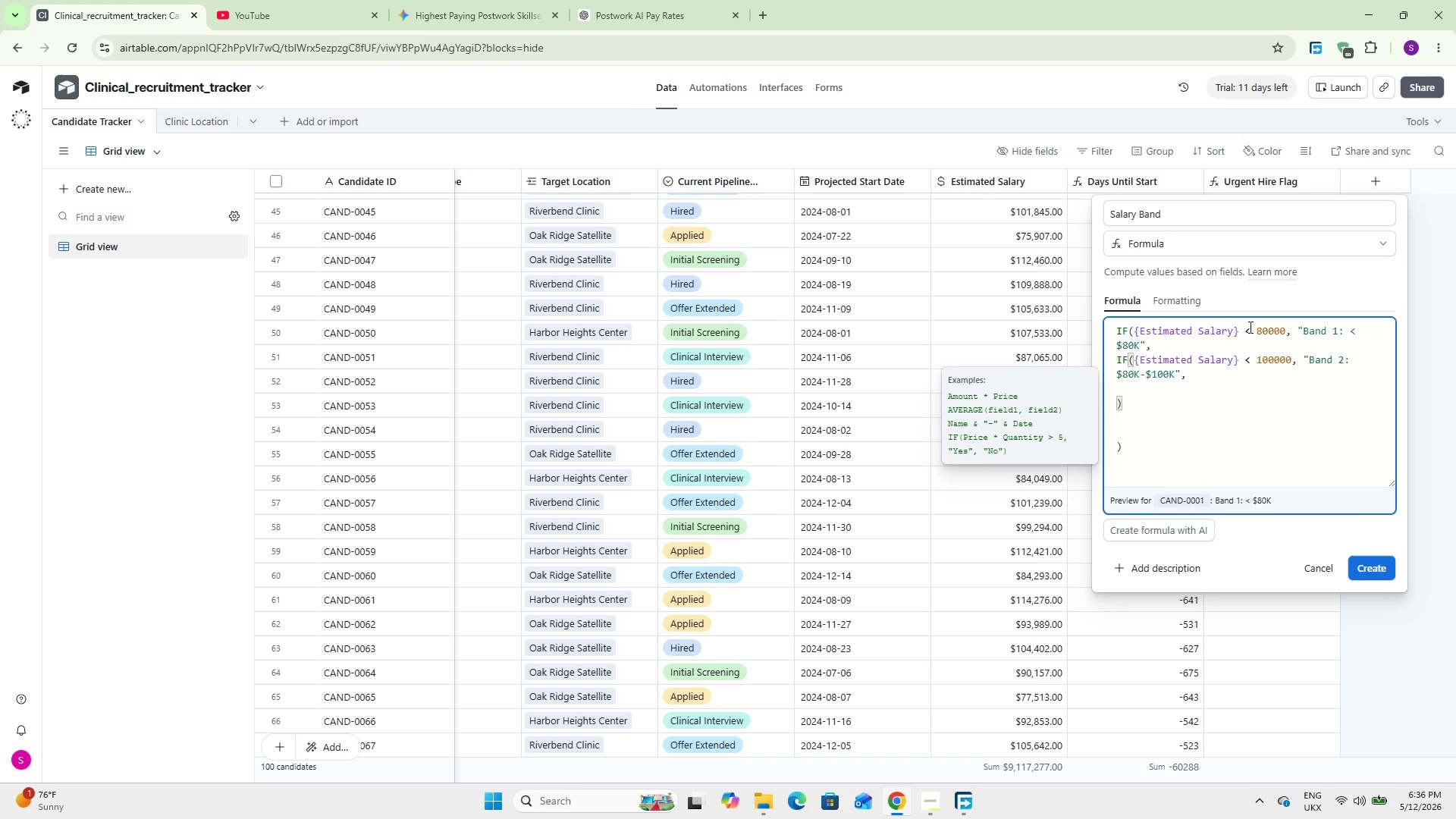 
key(ArrowUp)
 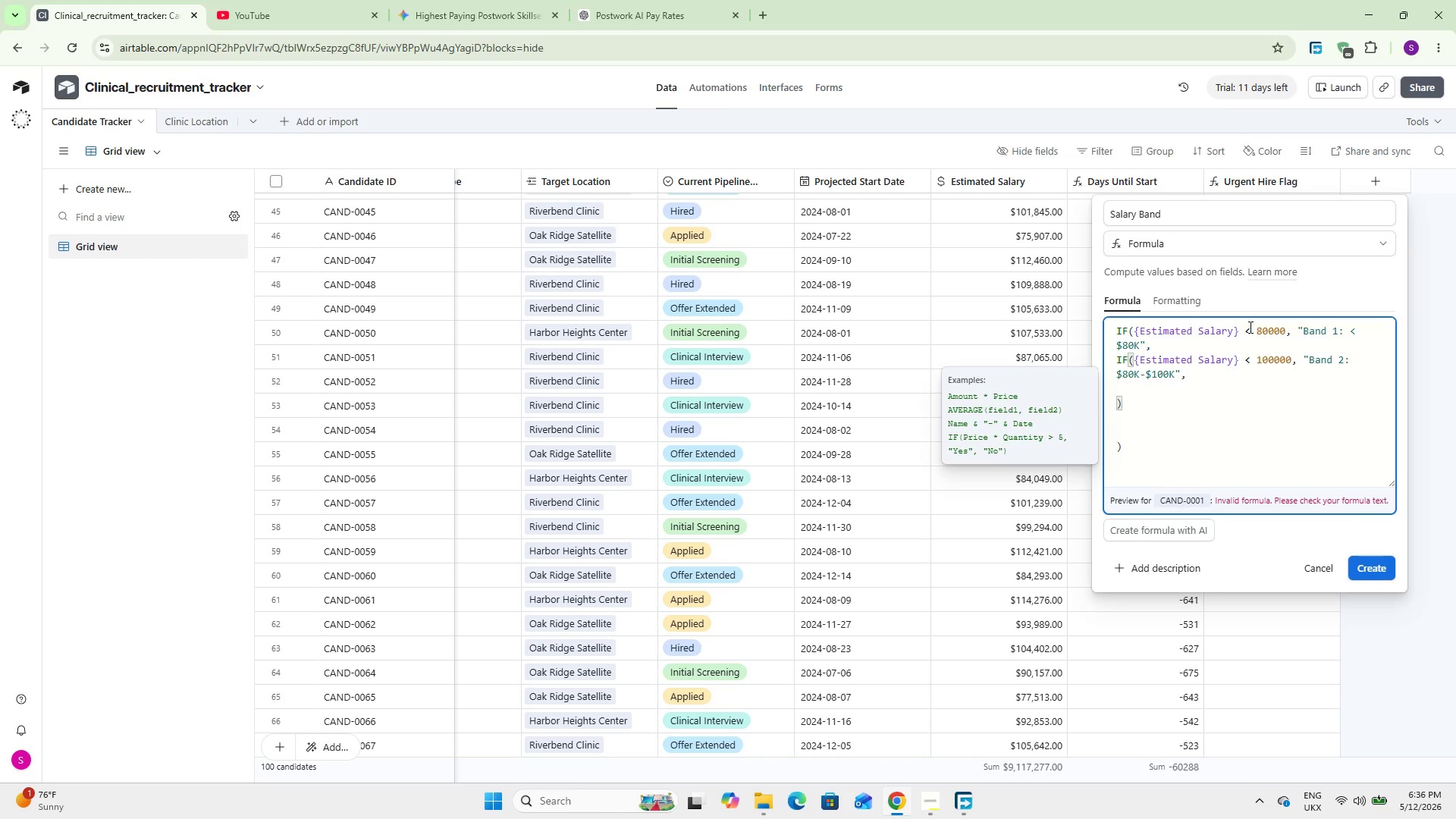 
wait(5.45)
 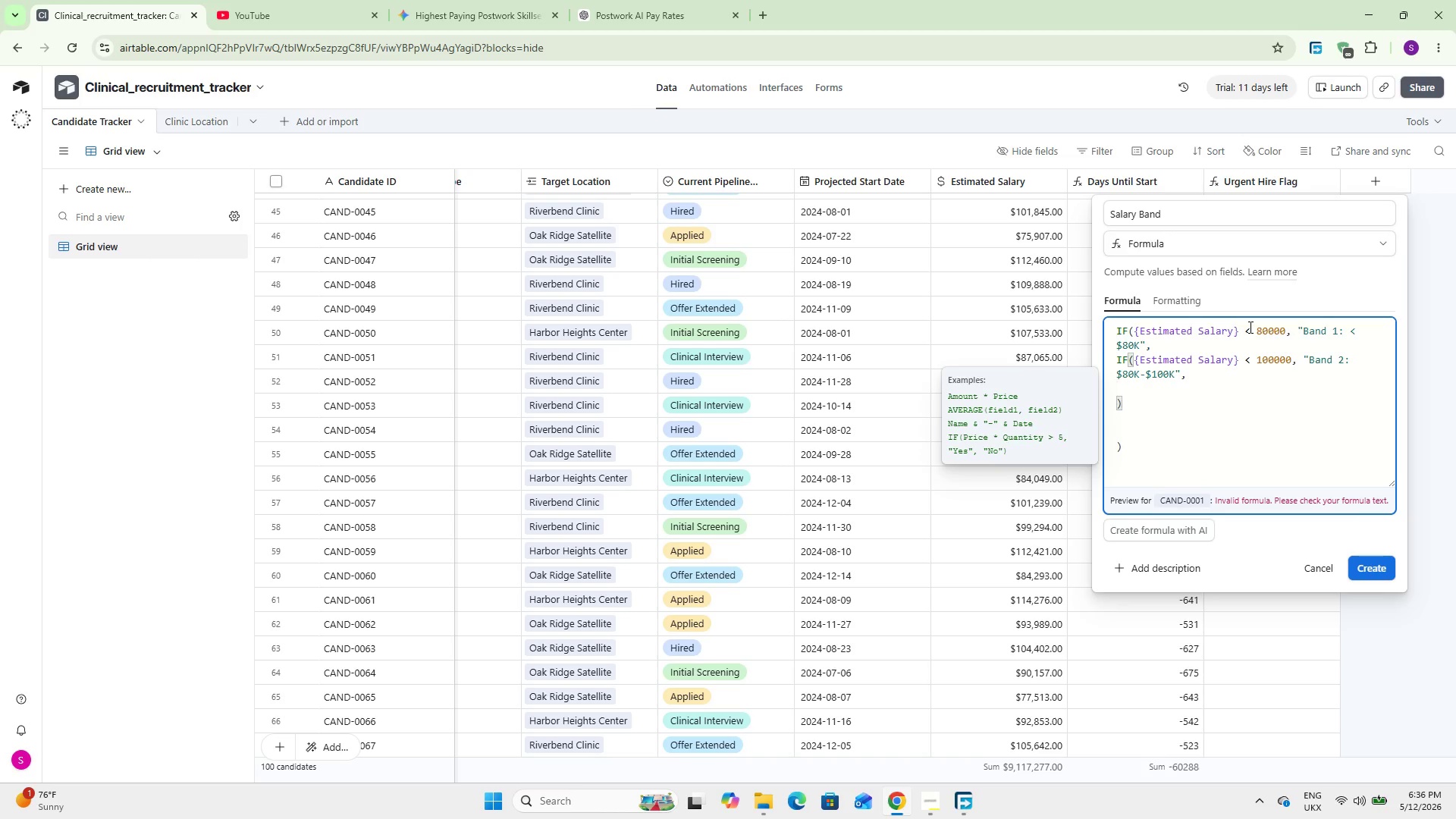 
type(IF(Es)
 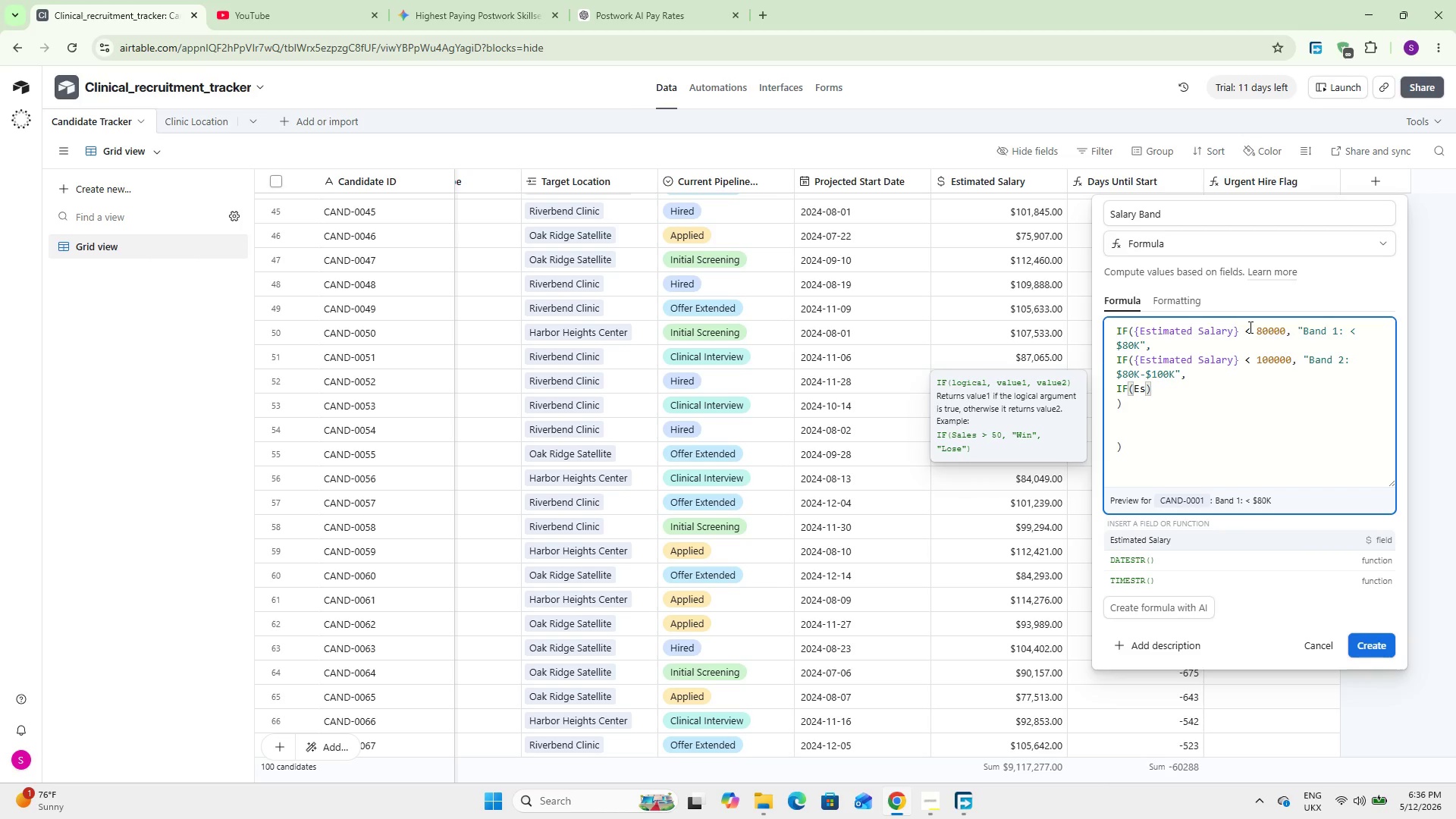 
key(Enter)
 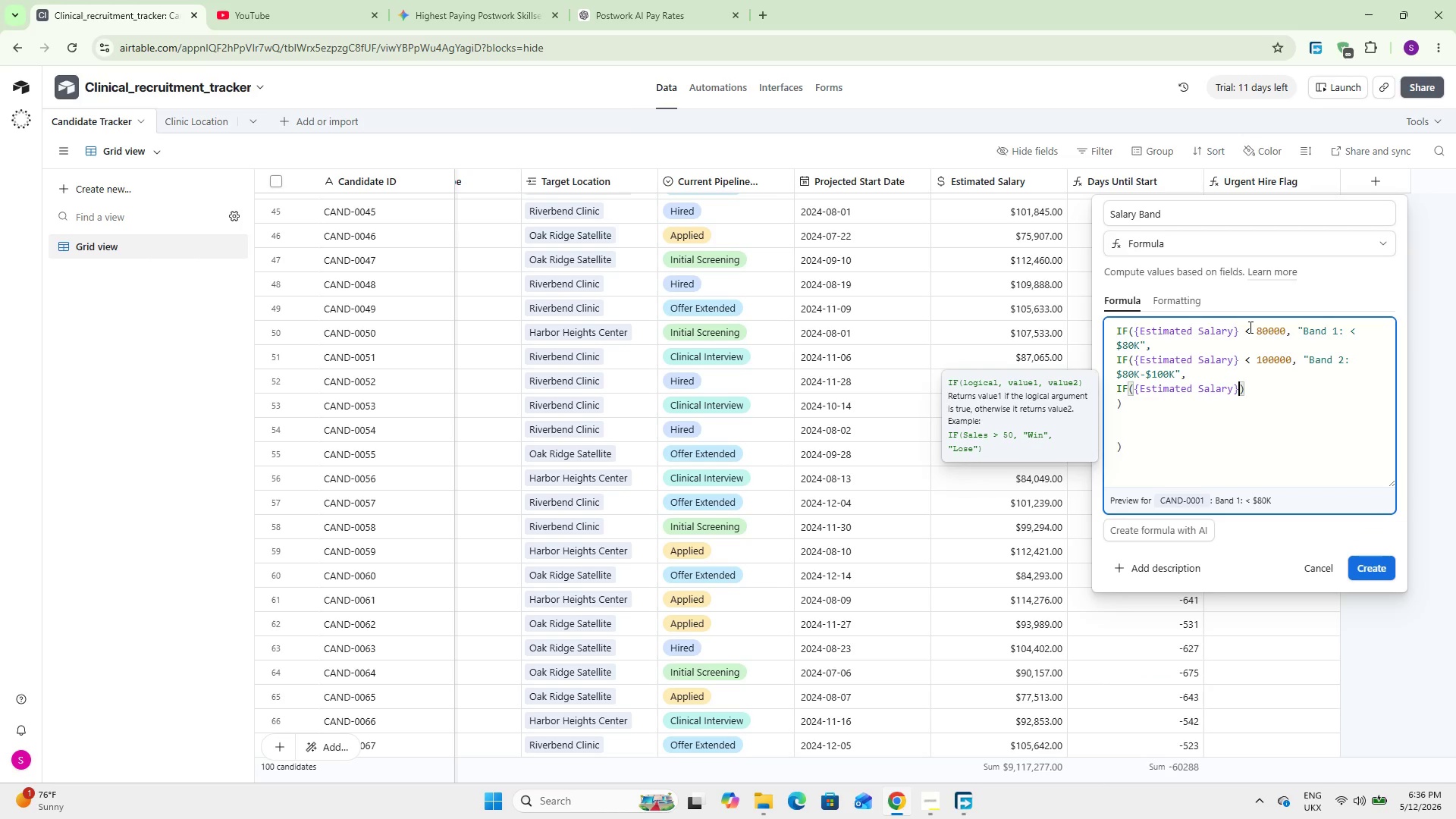 
type( < 115000)
 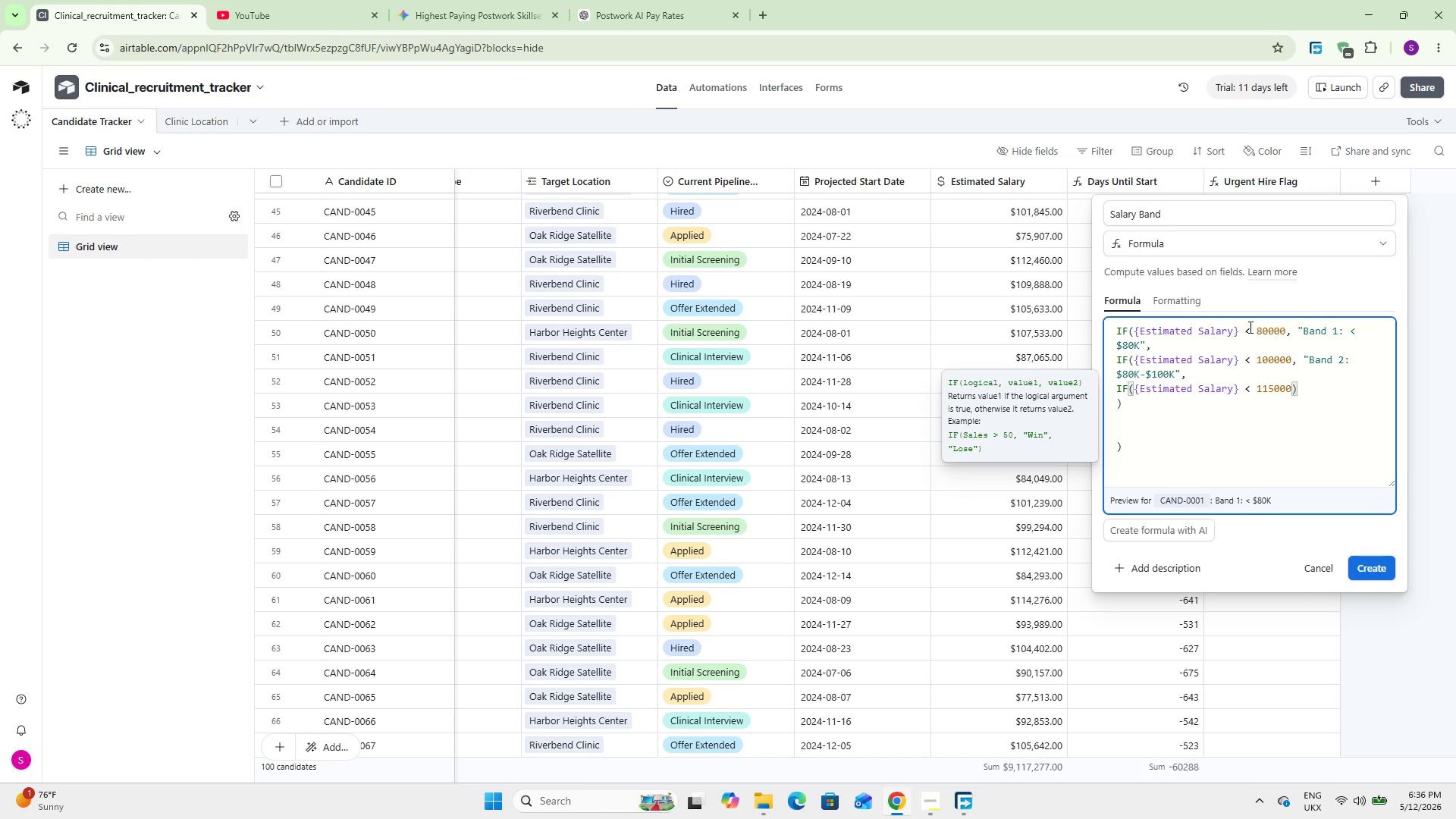 
type(, @Band 3:)
 